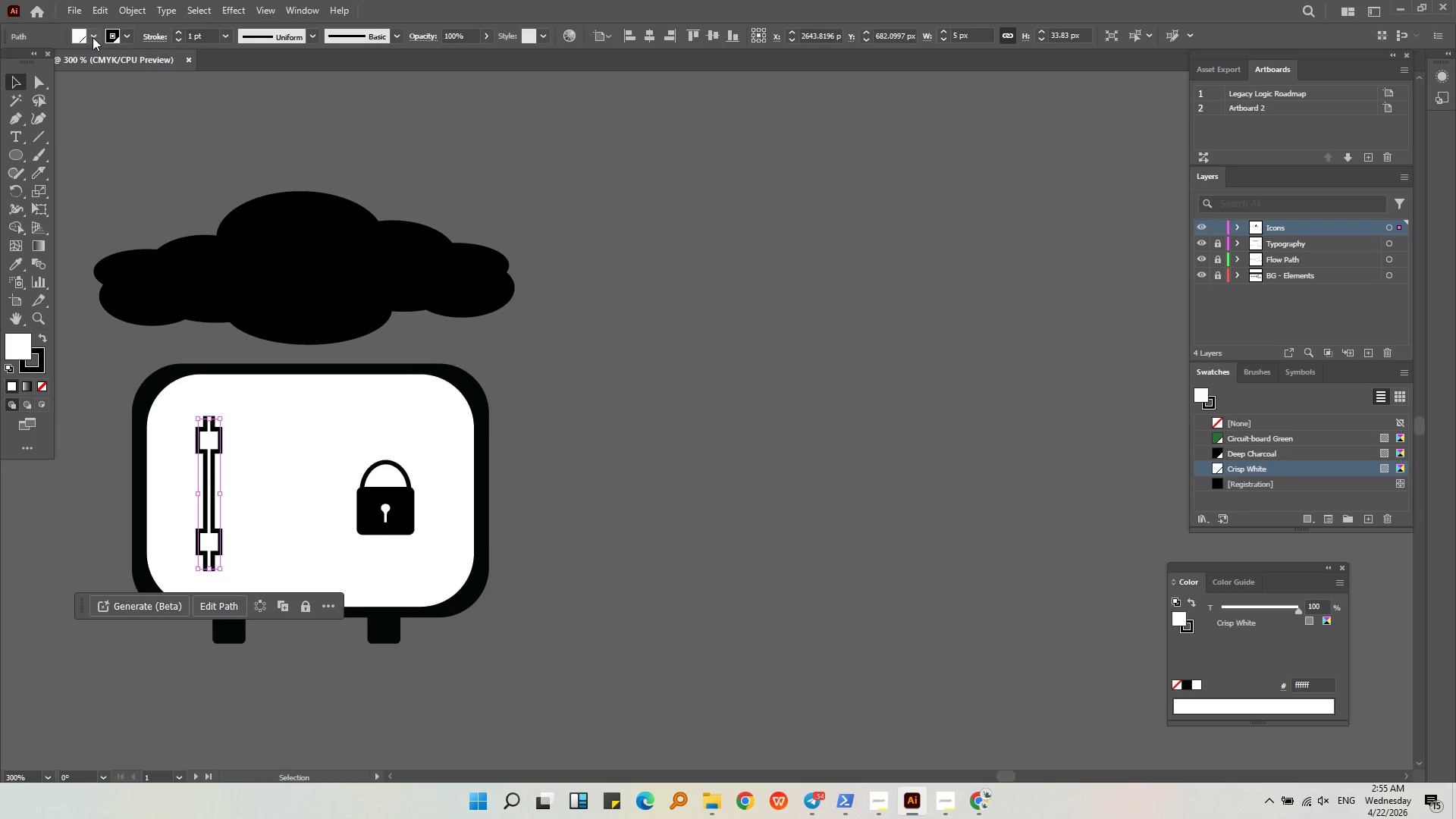 
left_click([93, 37])
 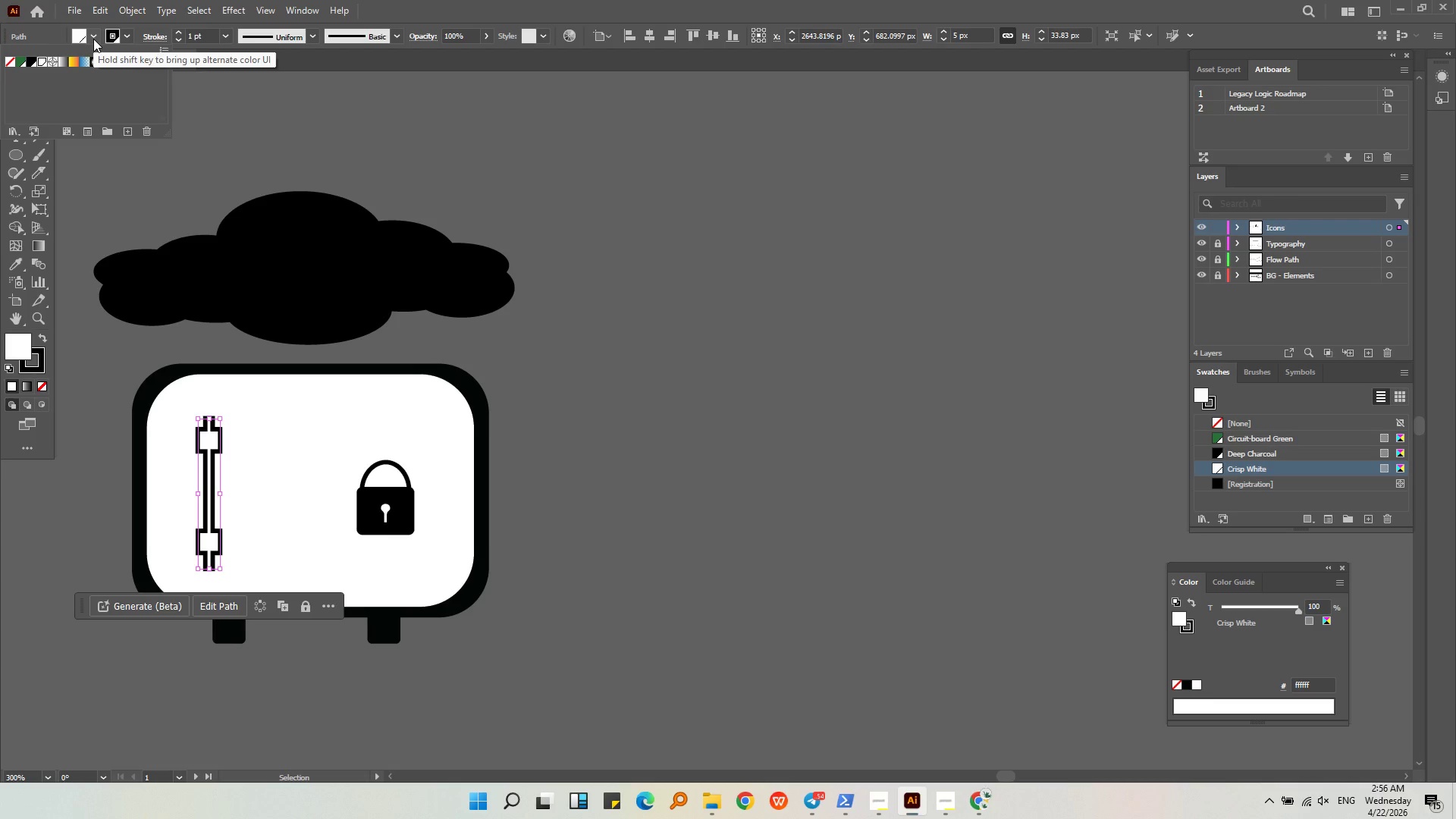 
double_click([682, 394])
 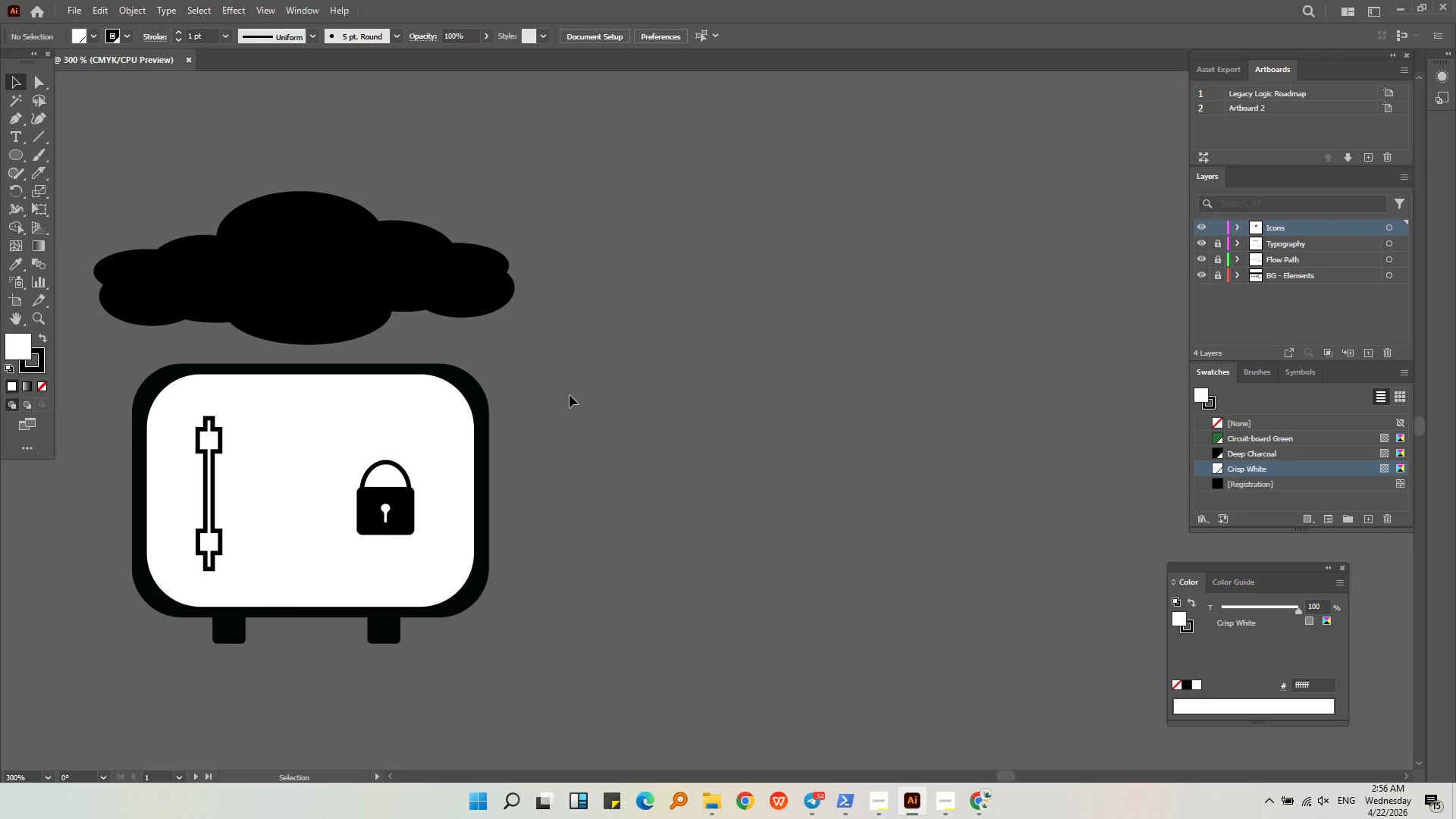 
left_click([318, 476])
 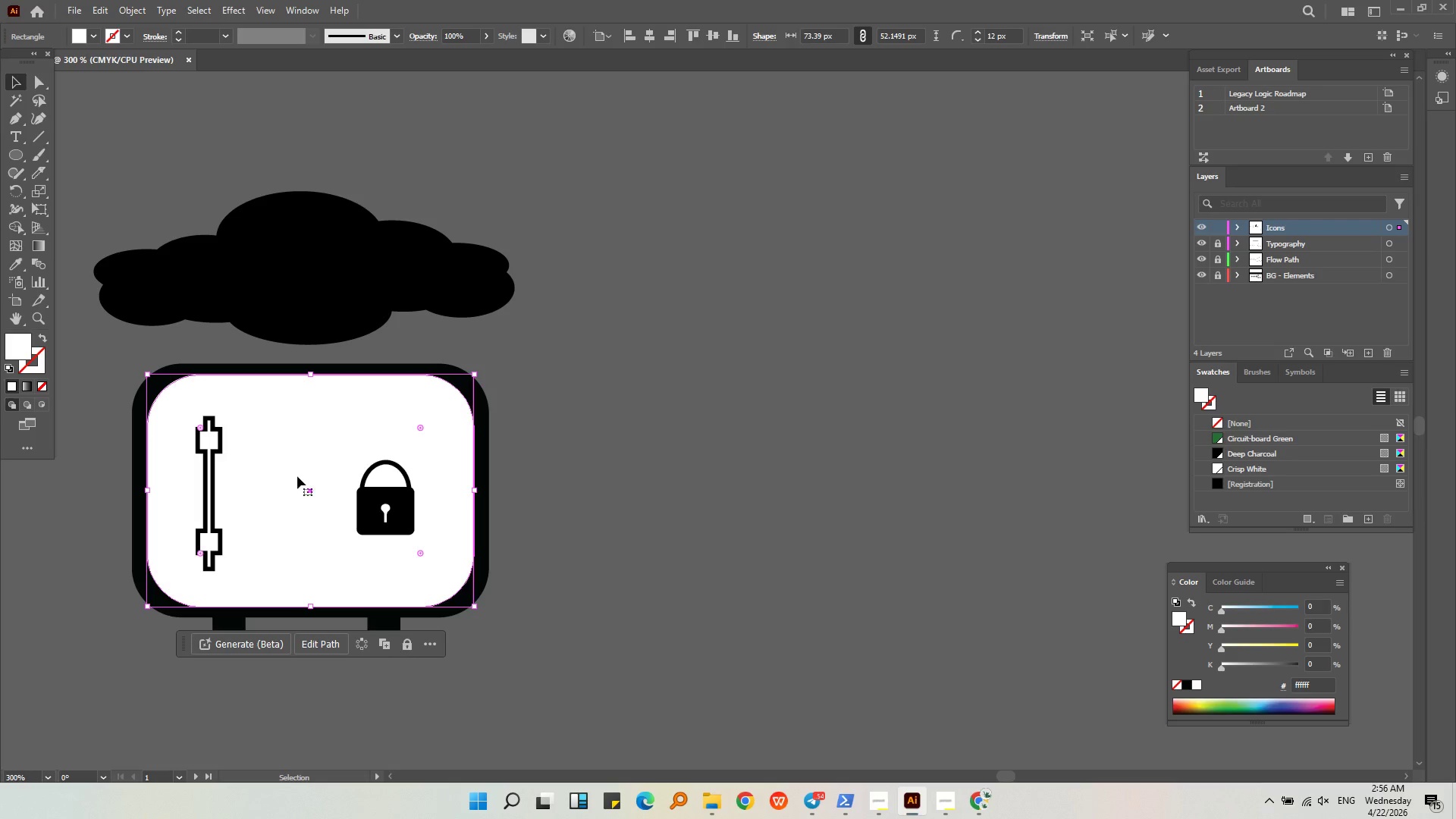 
left_click_drag(start_coordinate=[294, 476], to_coordinate=[375, 516])
 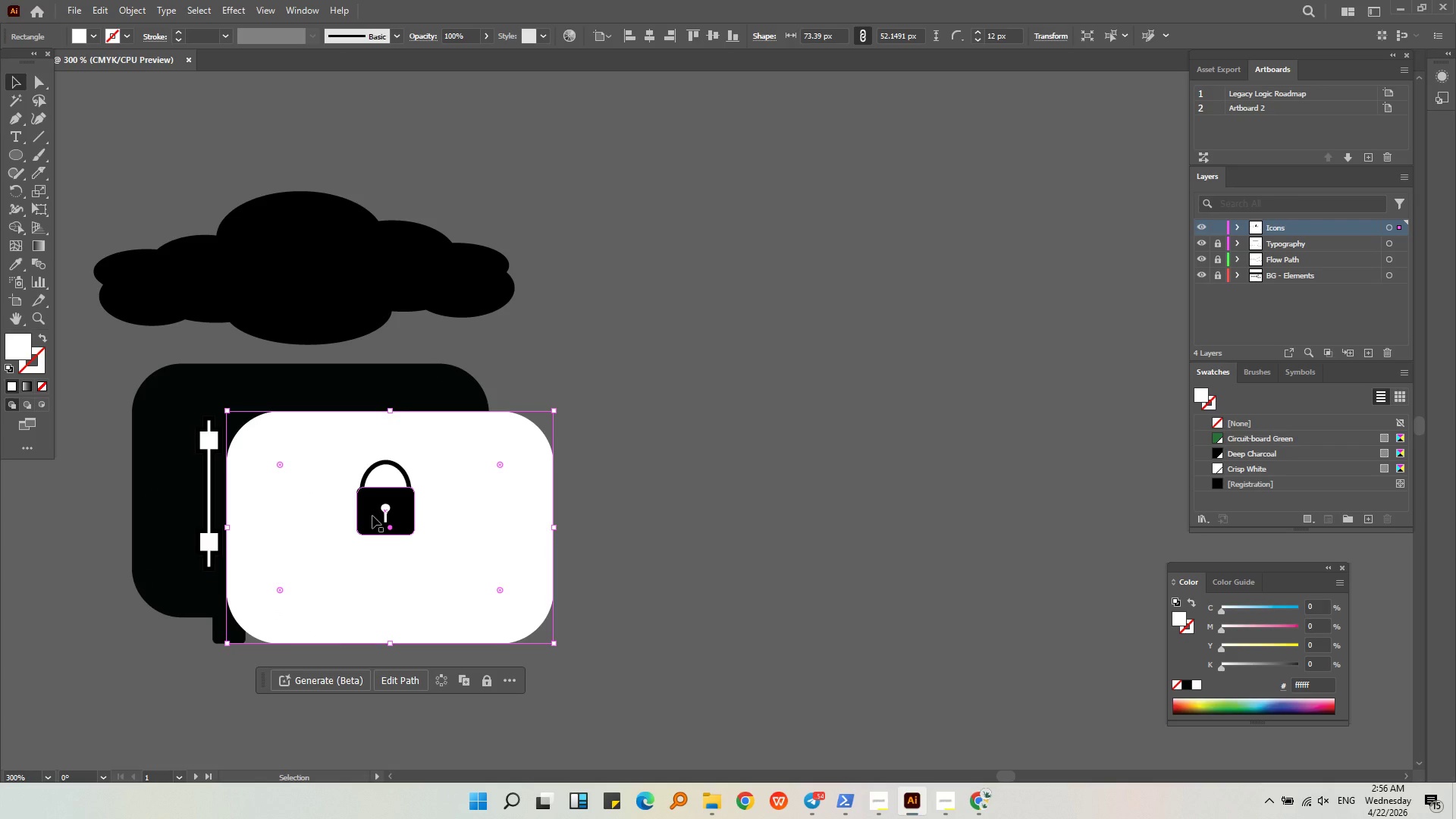 
hold_key(key=ControlLeft, duration=1.39)
 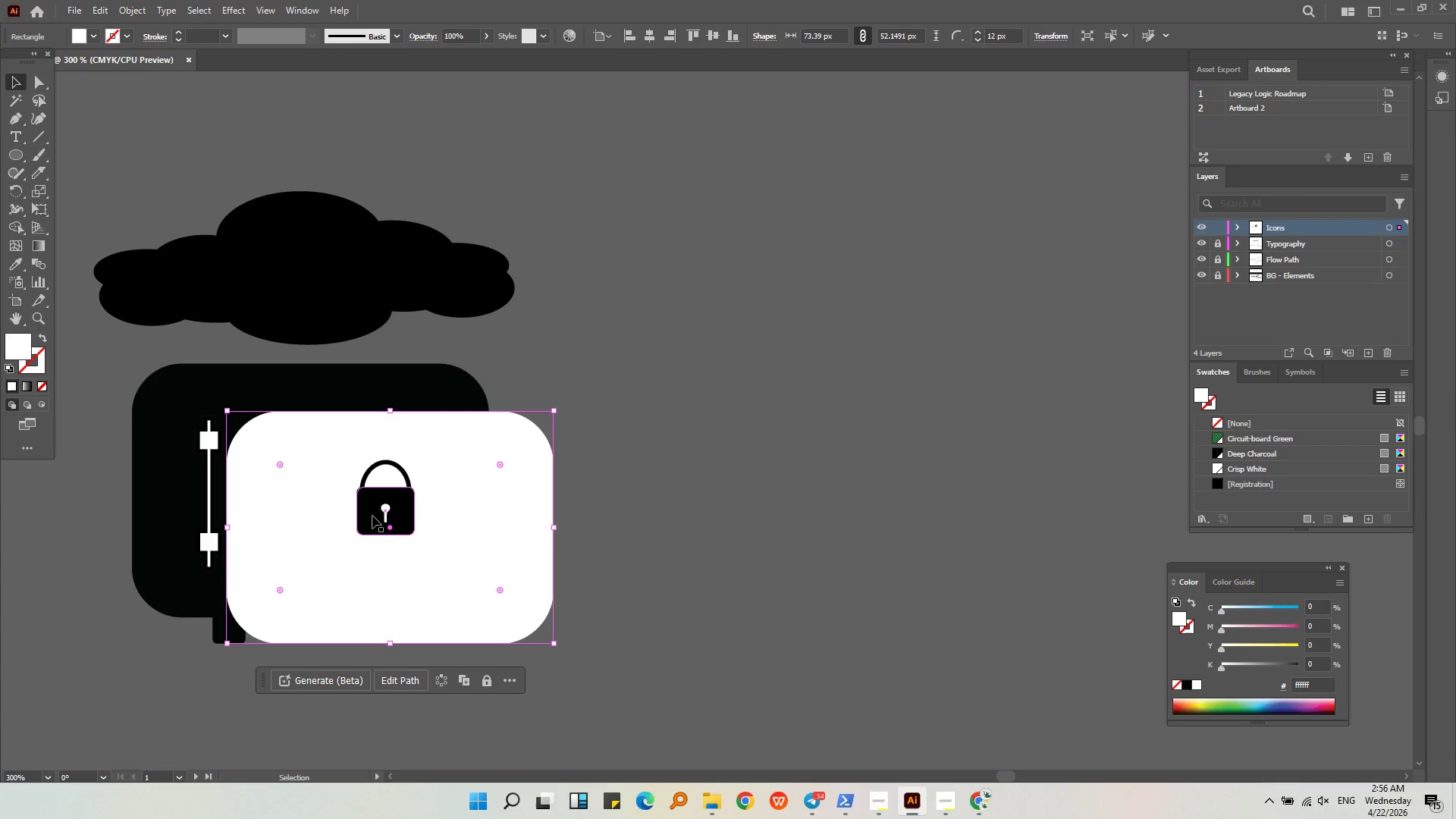 
key(Control+Shift+ShiftLeft)
 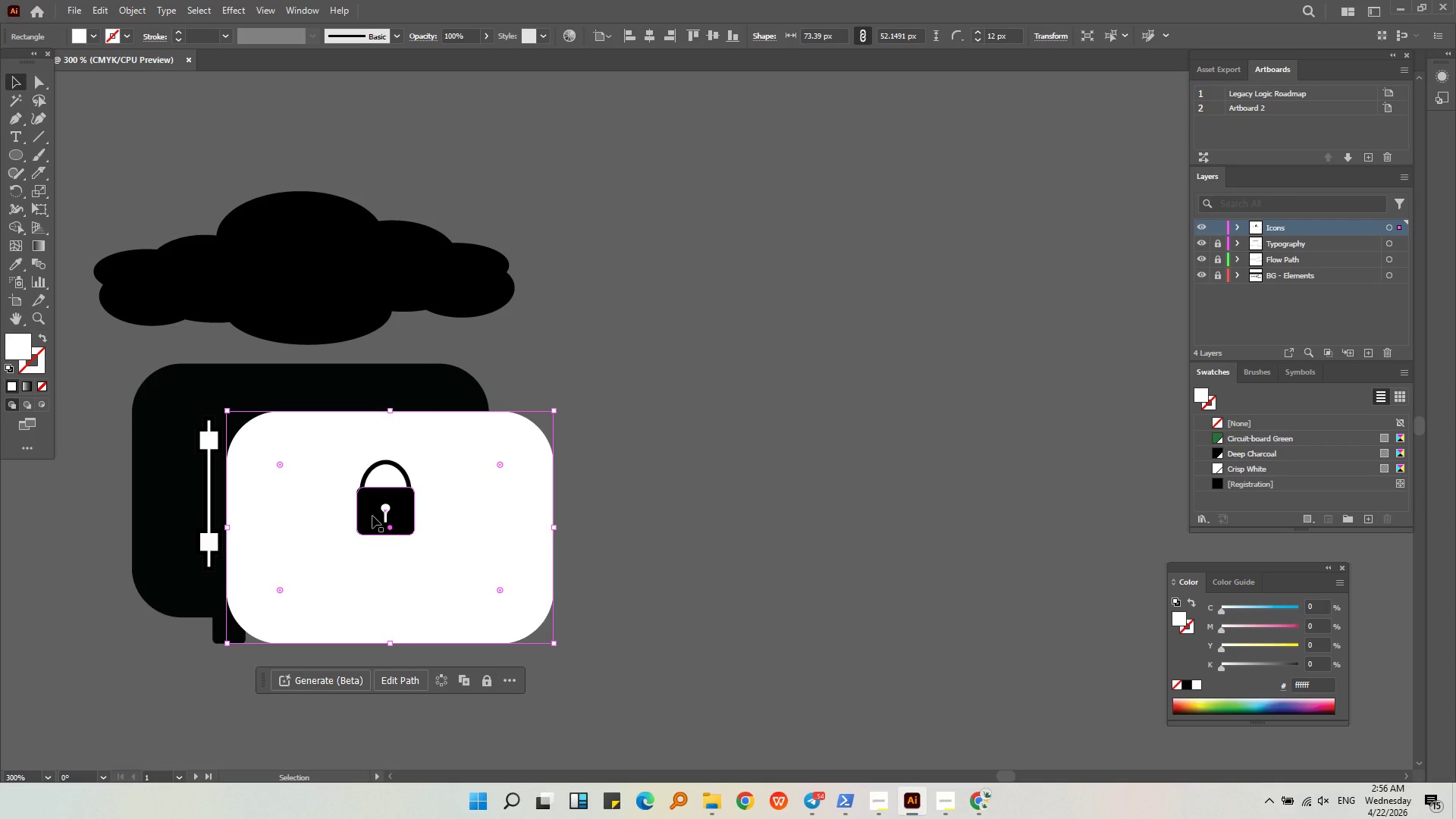 
key(Control+Z)
 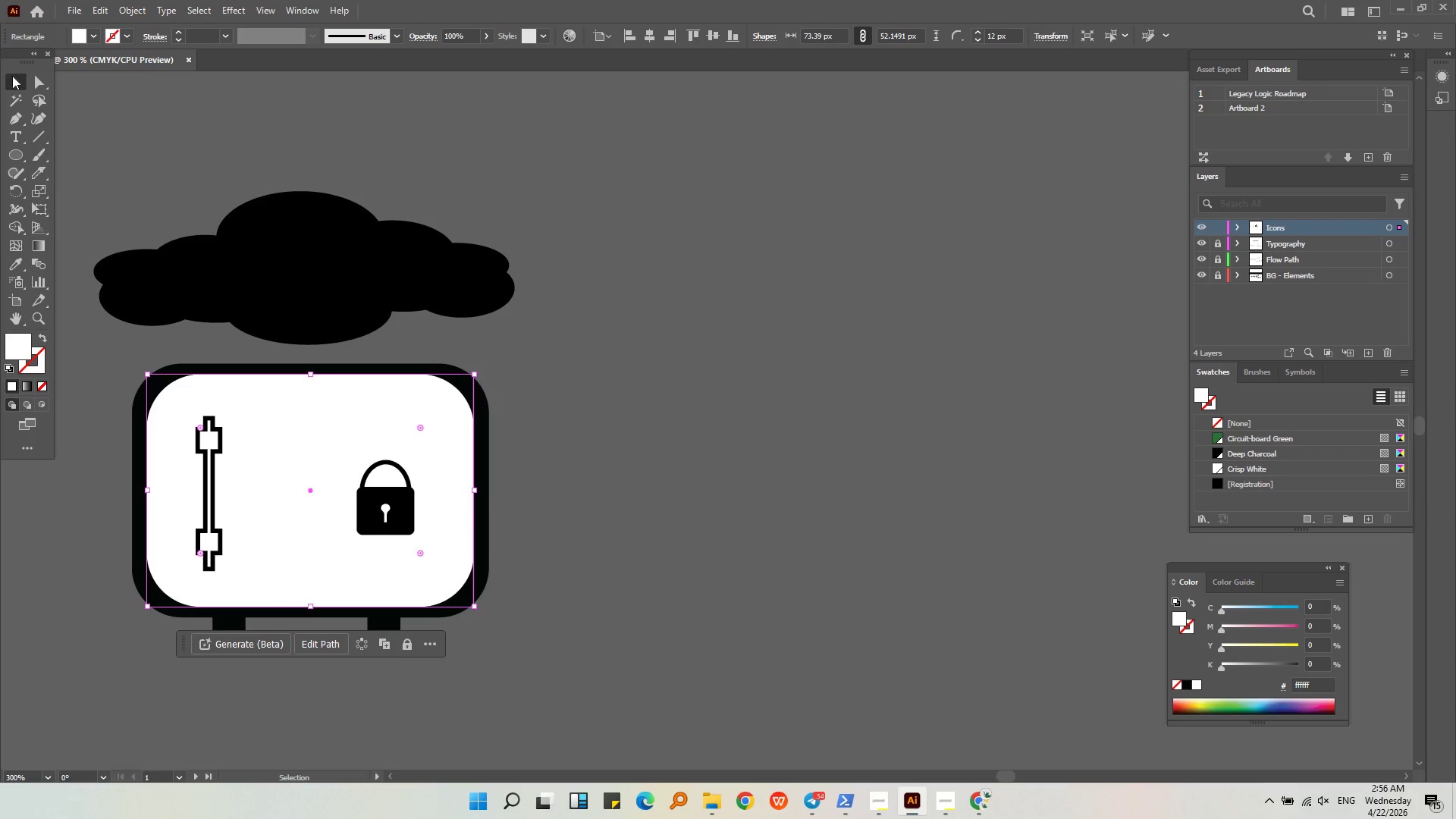 
double_click([249, 269])
 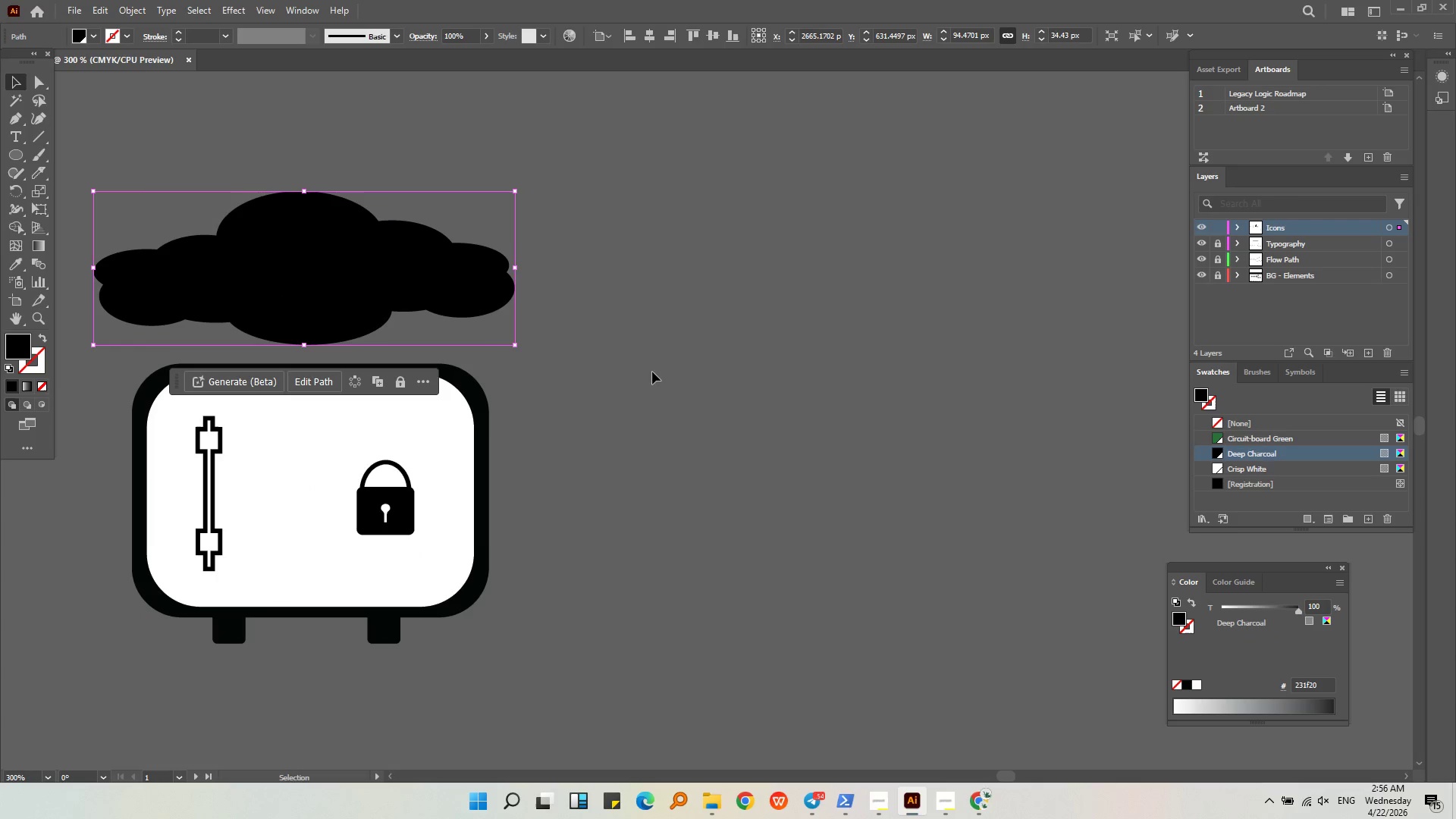 
hold_key(key=AltLeft, duration=1.12)
scroll: coordinate [652, 426], scroll_direction: down, amount: 4.0
 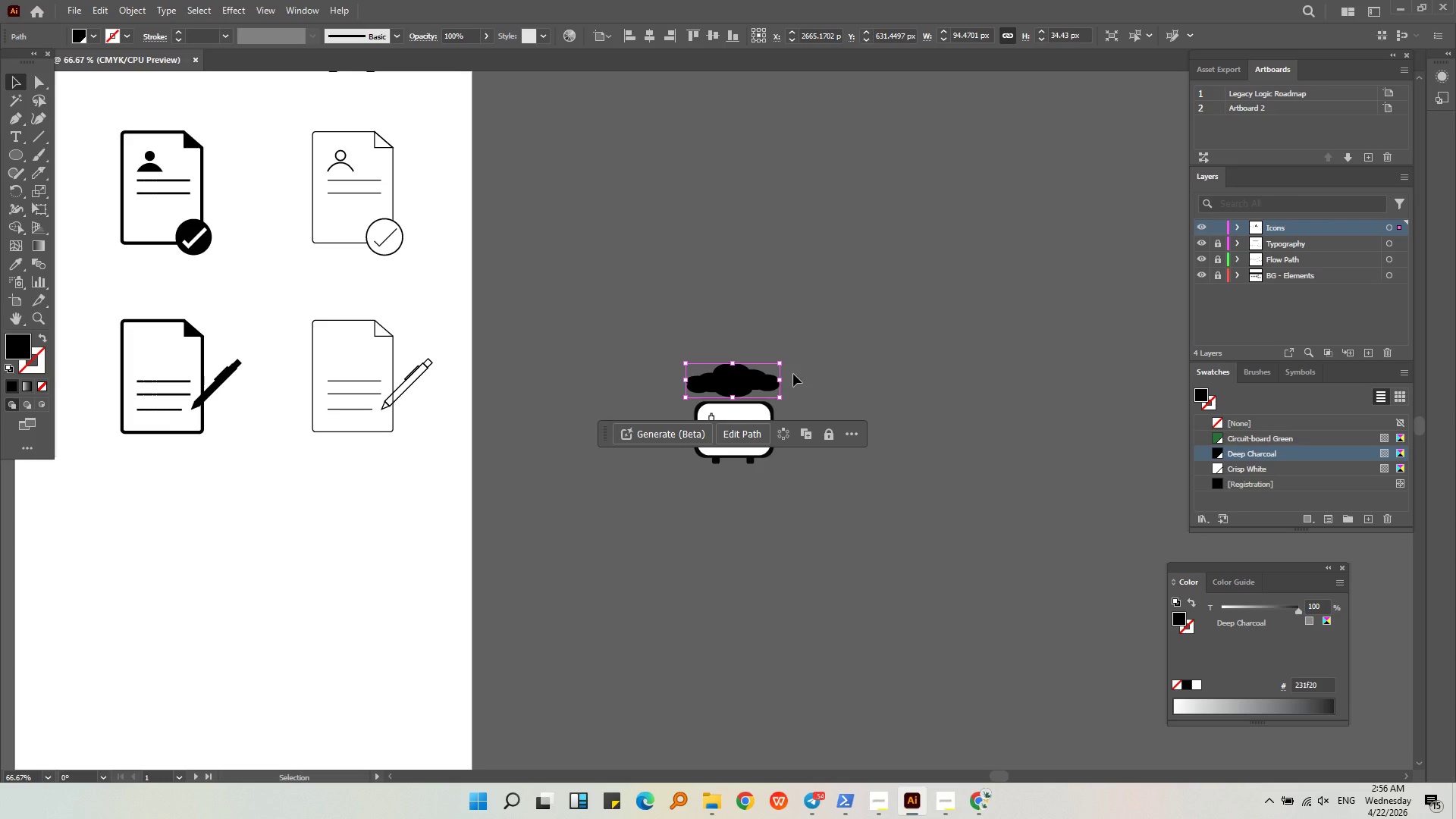 
left_click([281, 408])
 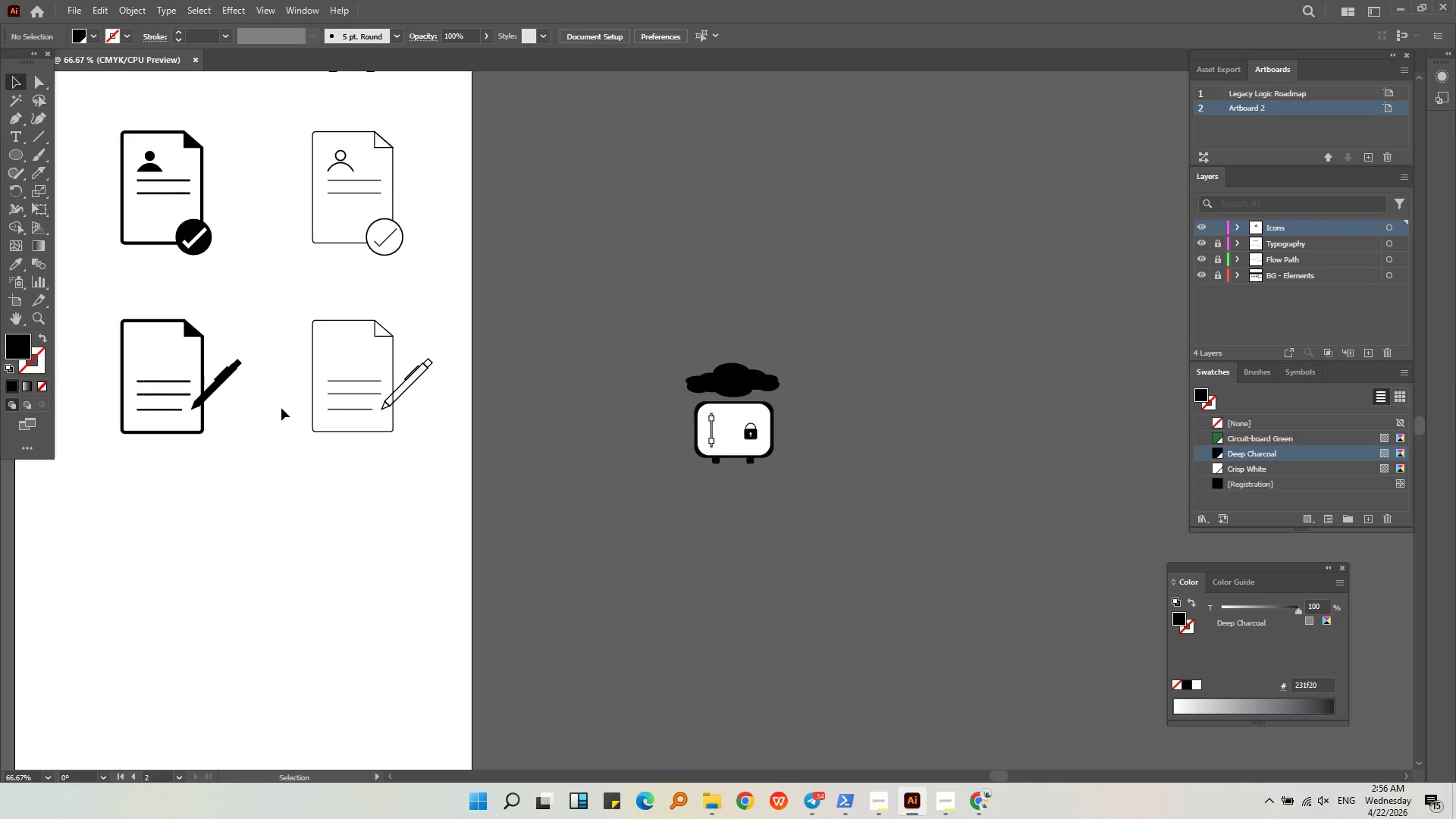 
right_click([281, 408])
 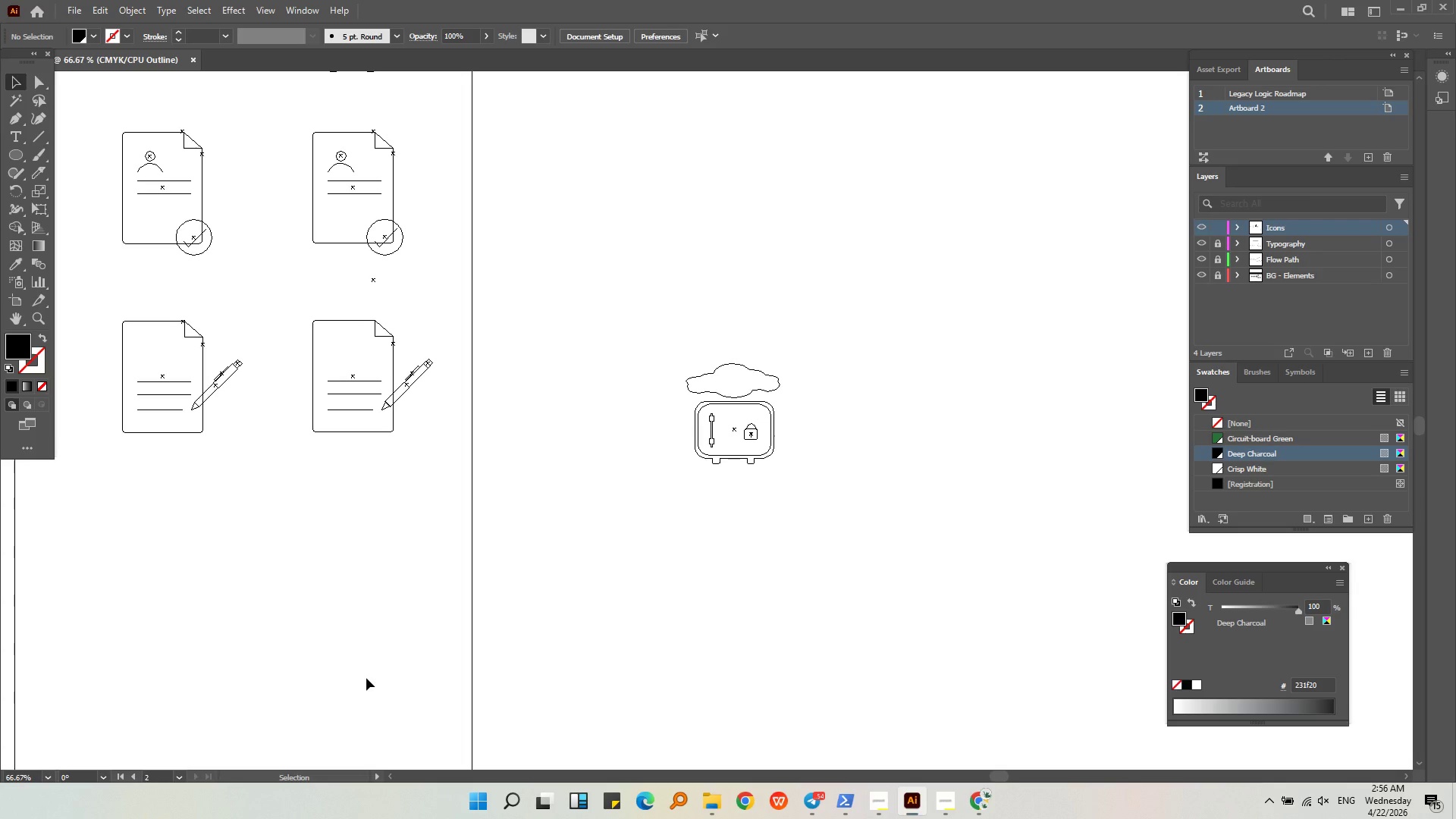 
right_click([366, 678])
 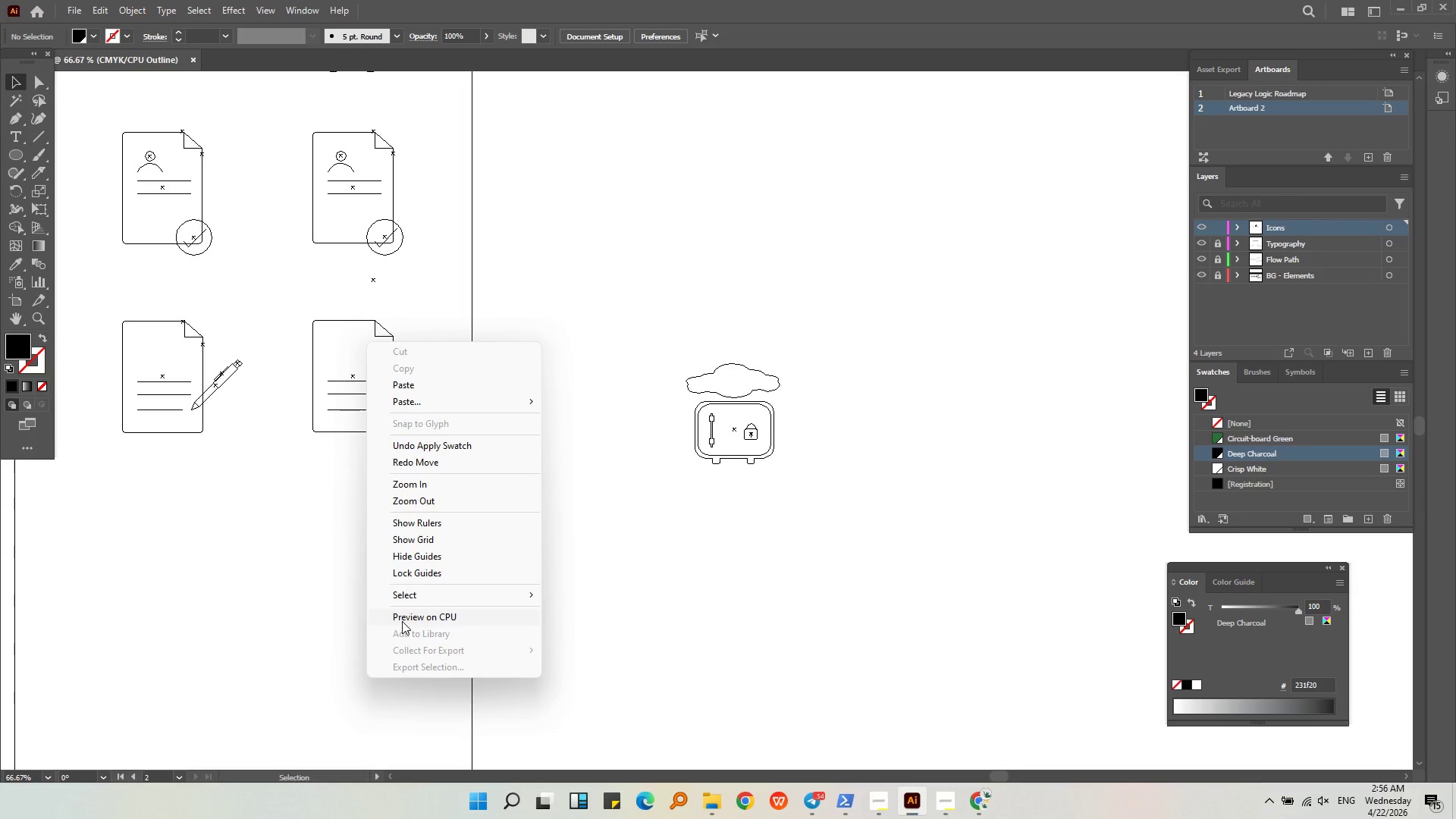 
double_click([397, 624])
 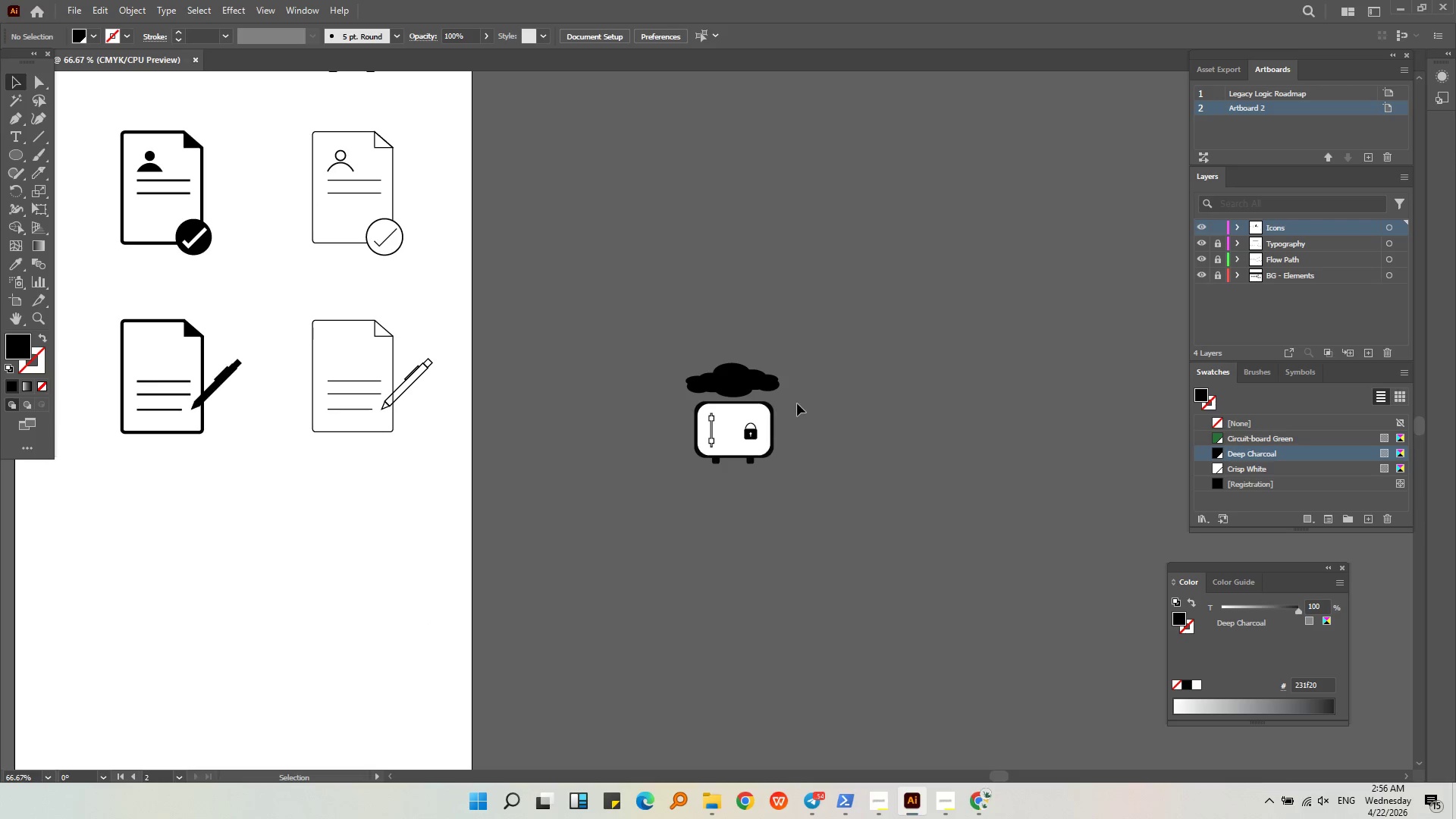 
left_click([729, 372])
 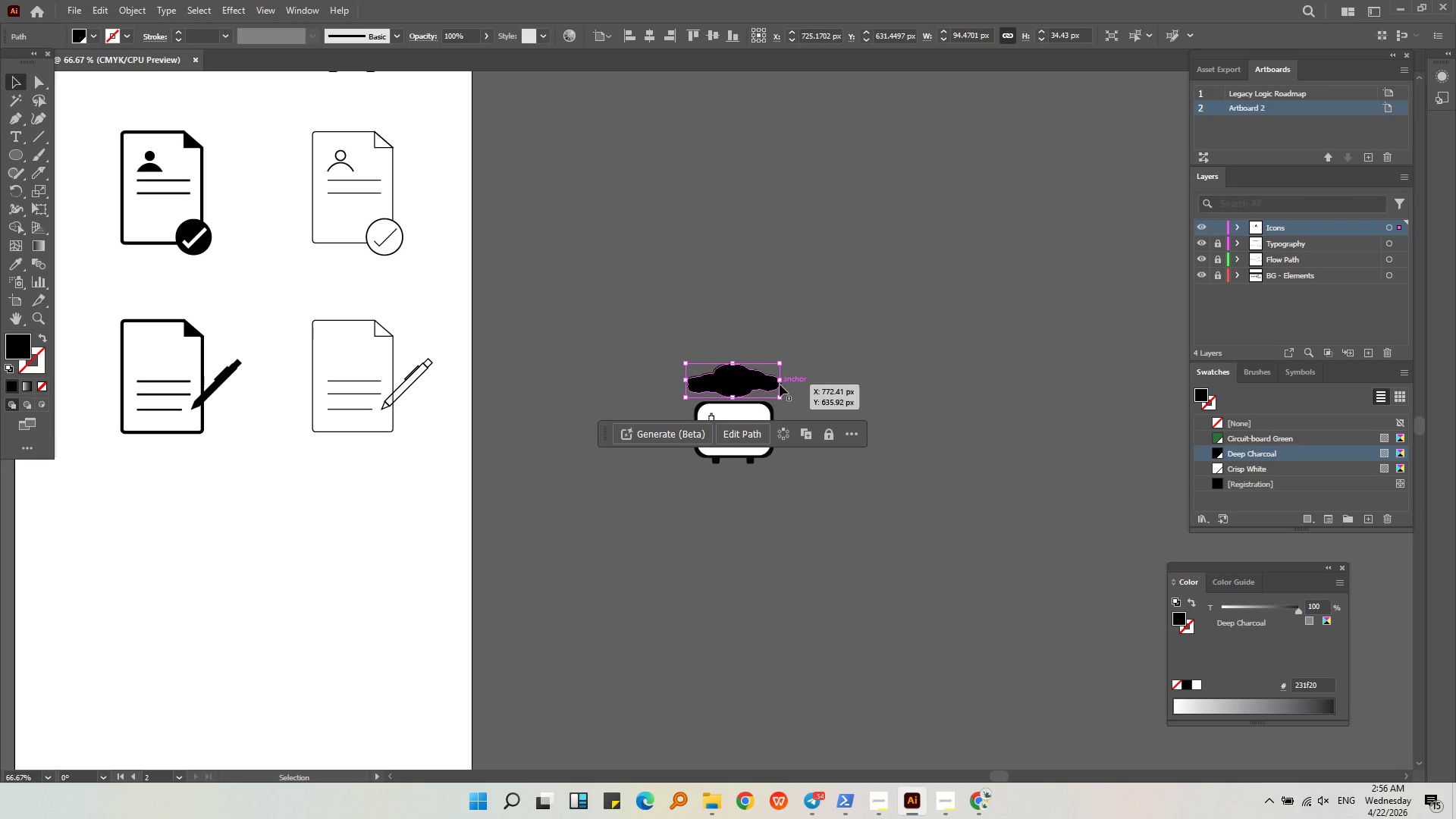 
hold_key(key=AltLeft, duration=0.53)
scroll: coordinate [774, 388], scroll_direction: up, amount: 5.0
 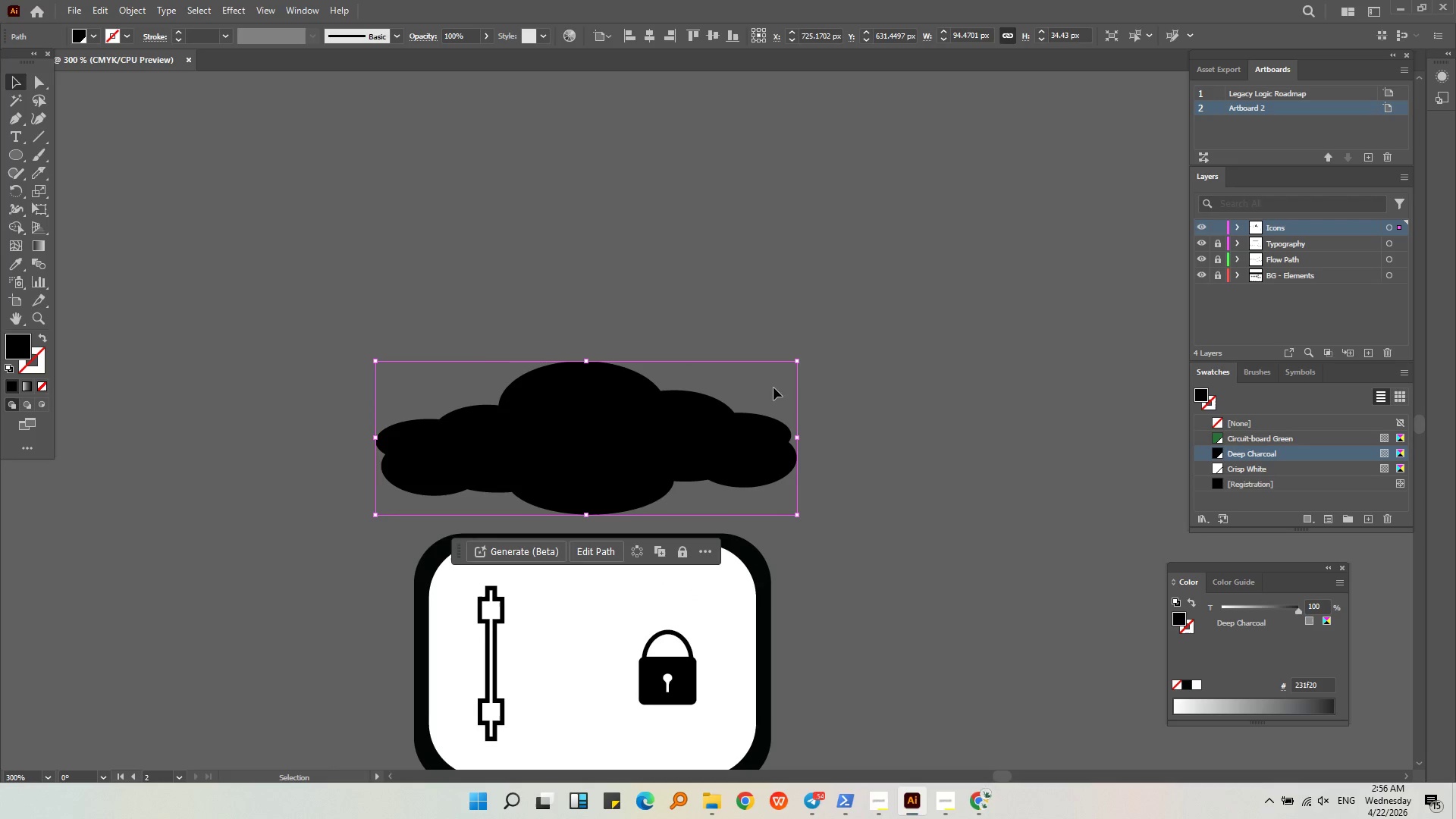 
key(Alt+AltLeft)
 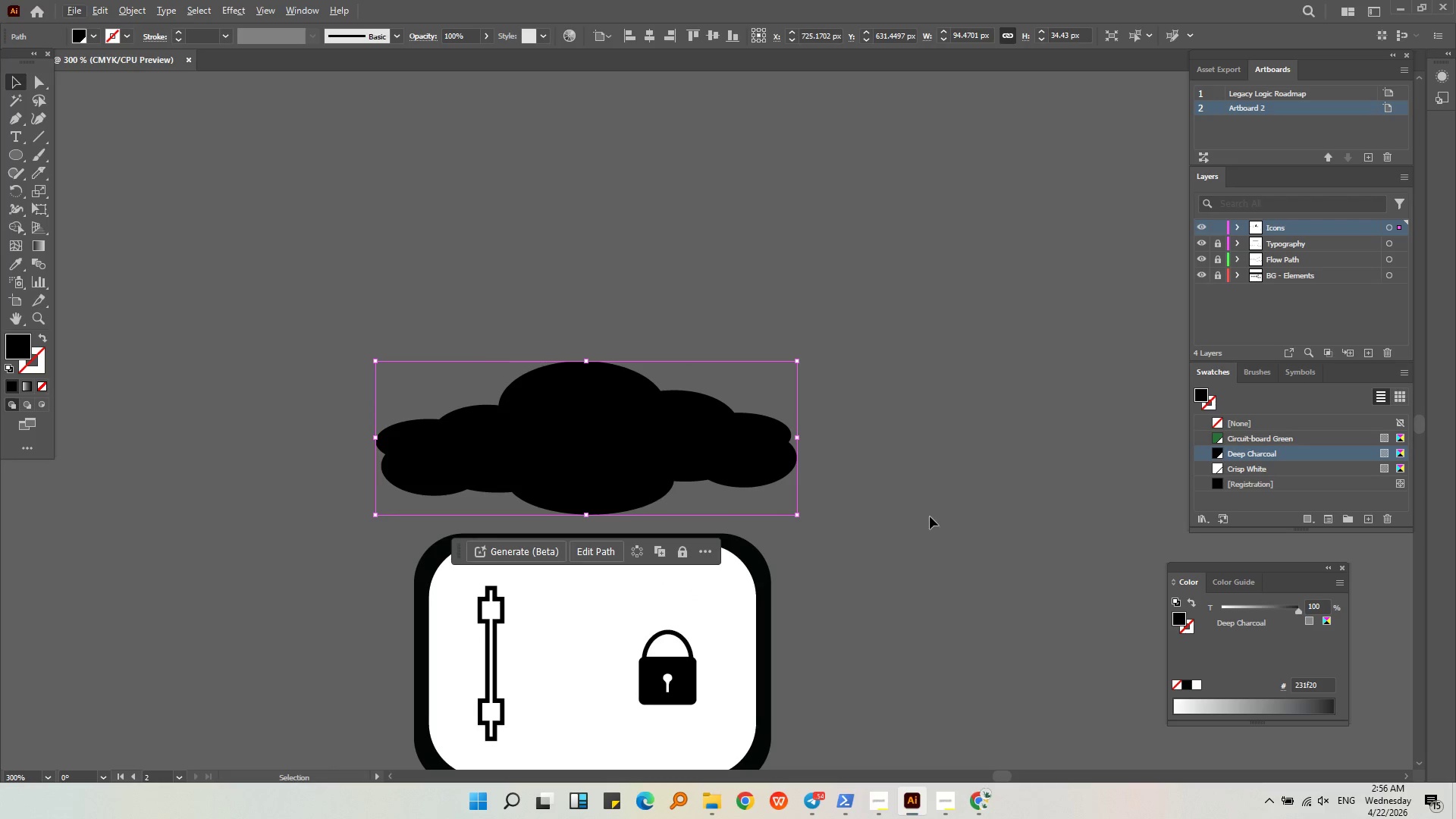 
hold_key(key=AltLeft, duration=1.22)
 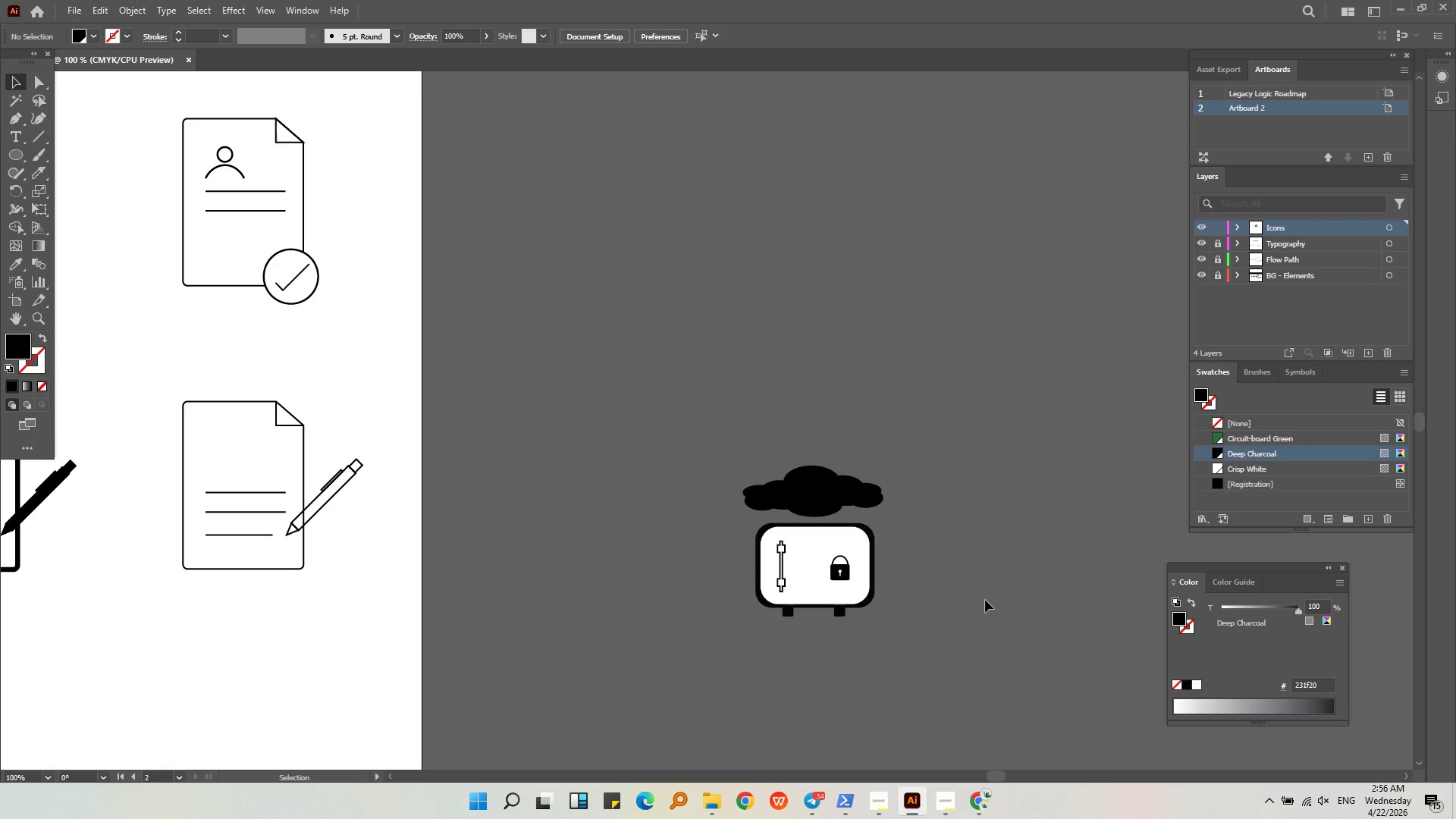 
left_click([987, 600])
 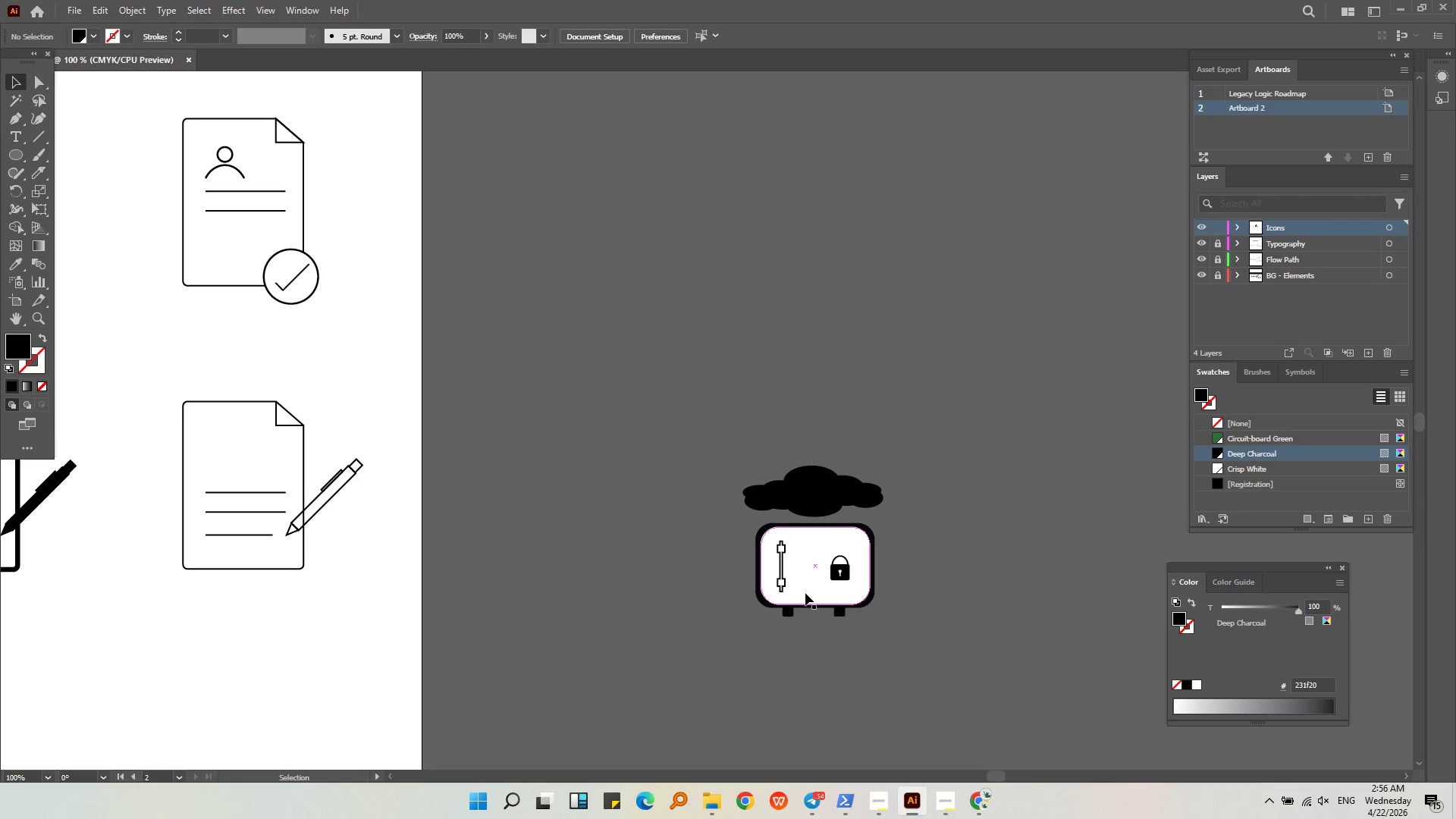 
scroll: coordinate [927, 517], scroll_direction: down, amount: 3.0
 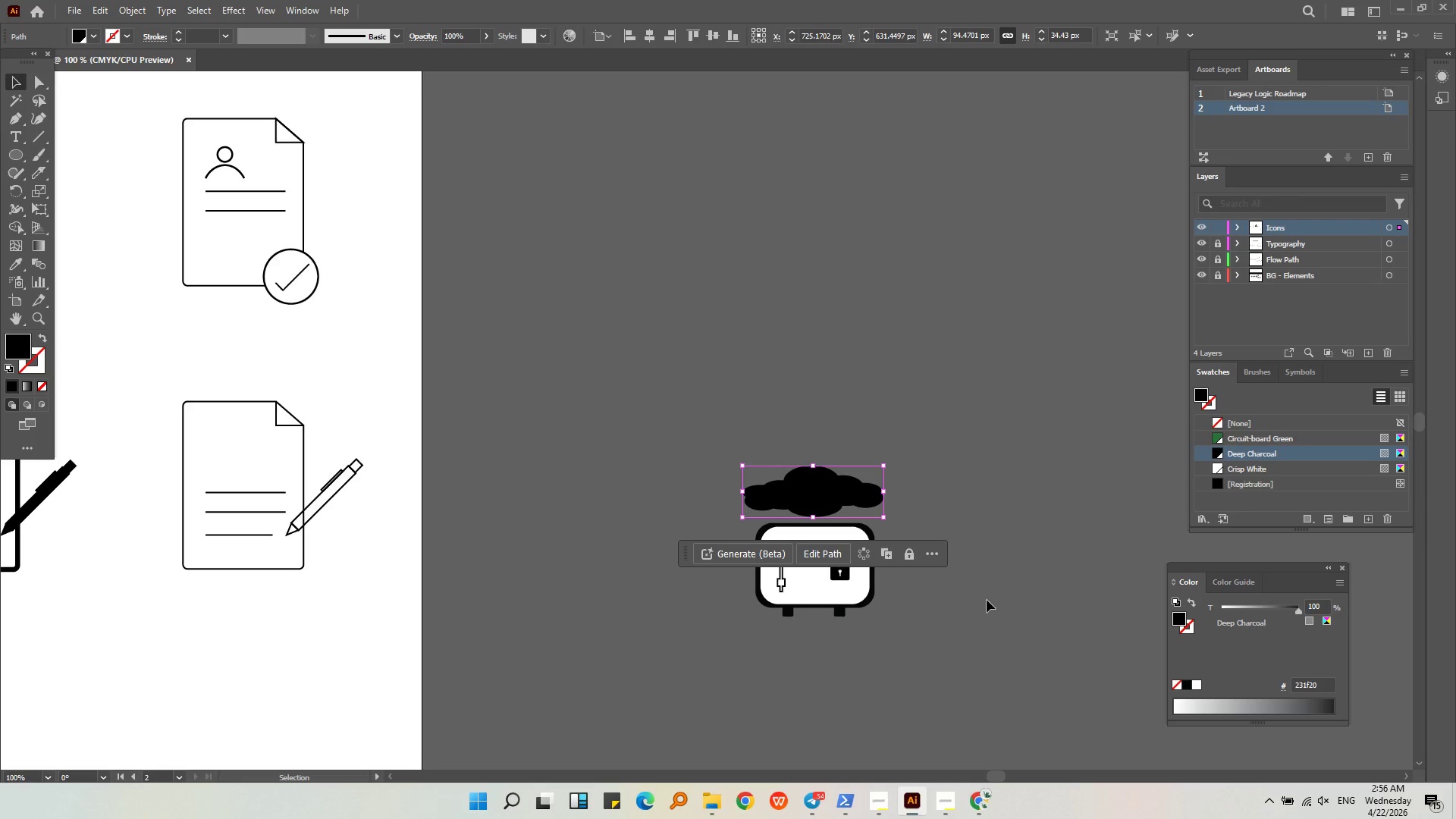 
left_click([805, 593])
 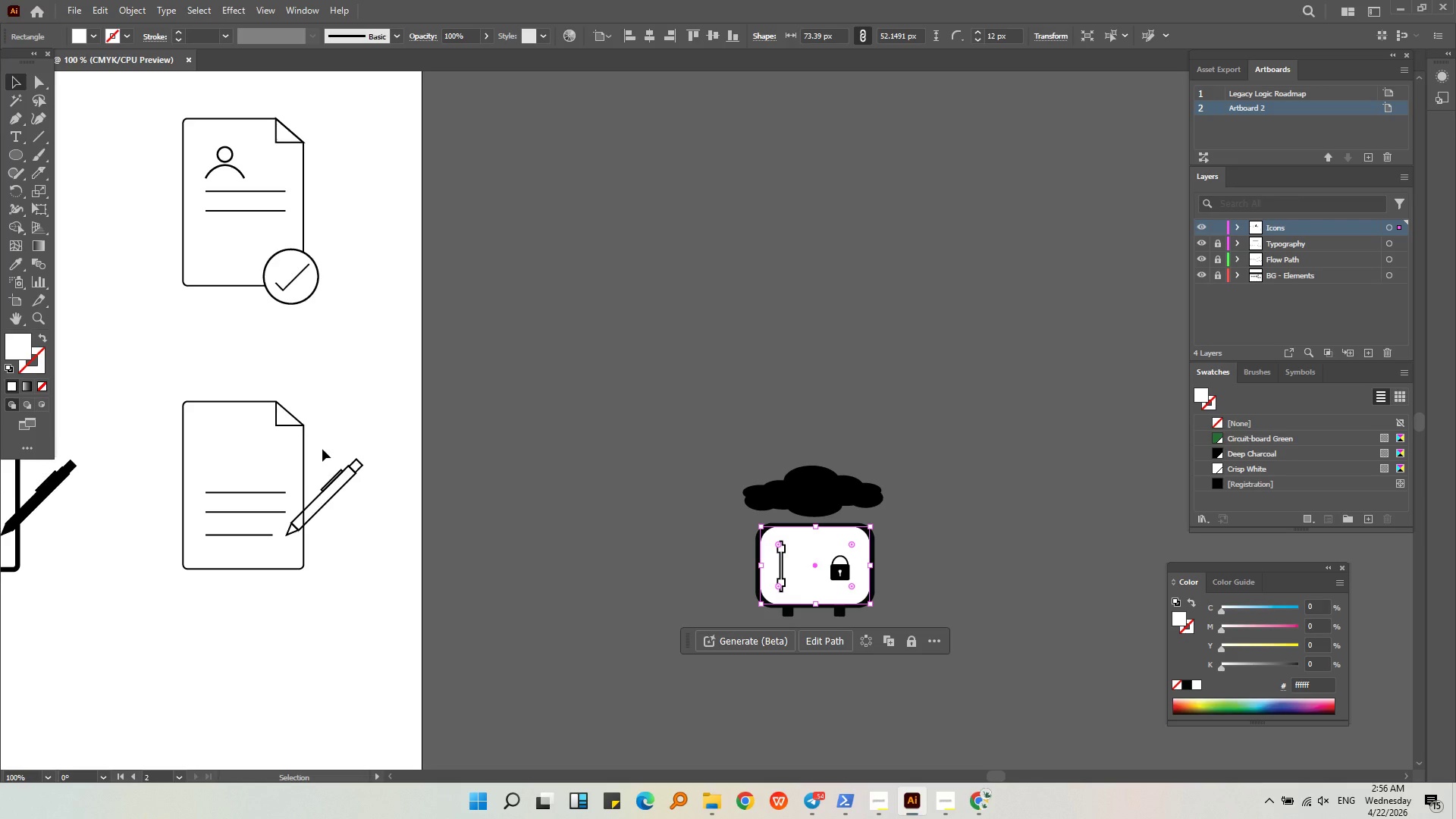 
wait(15.47)
 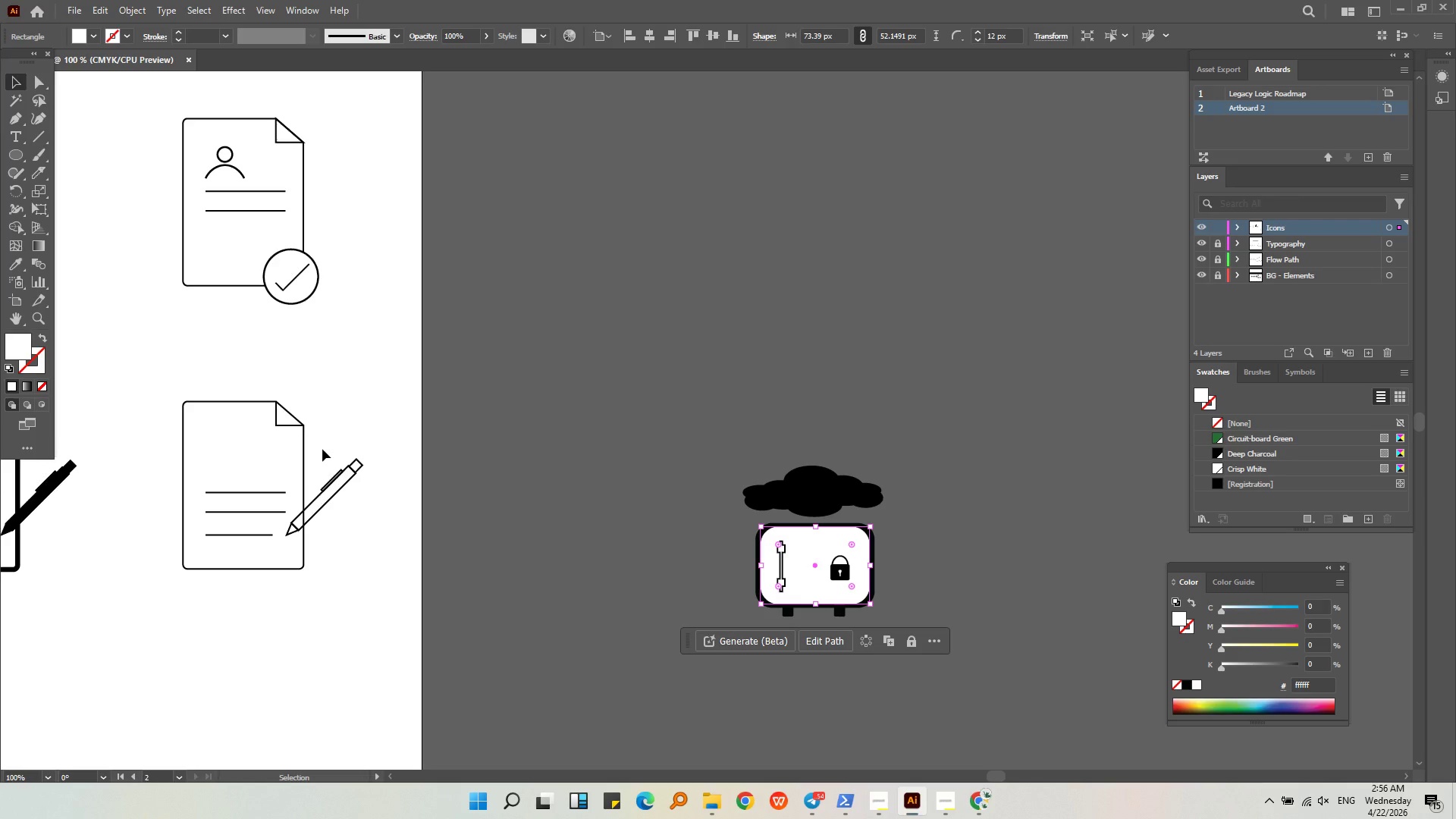 
left_click([539, 442])
 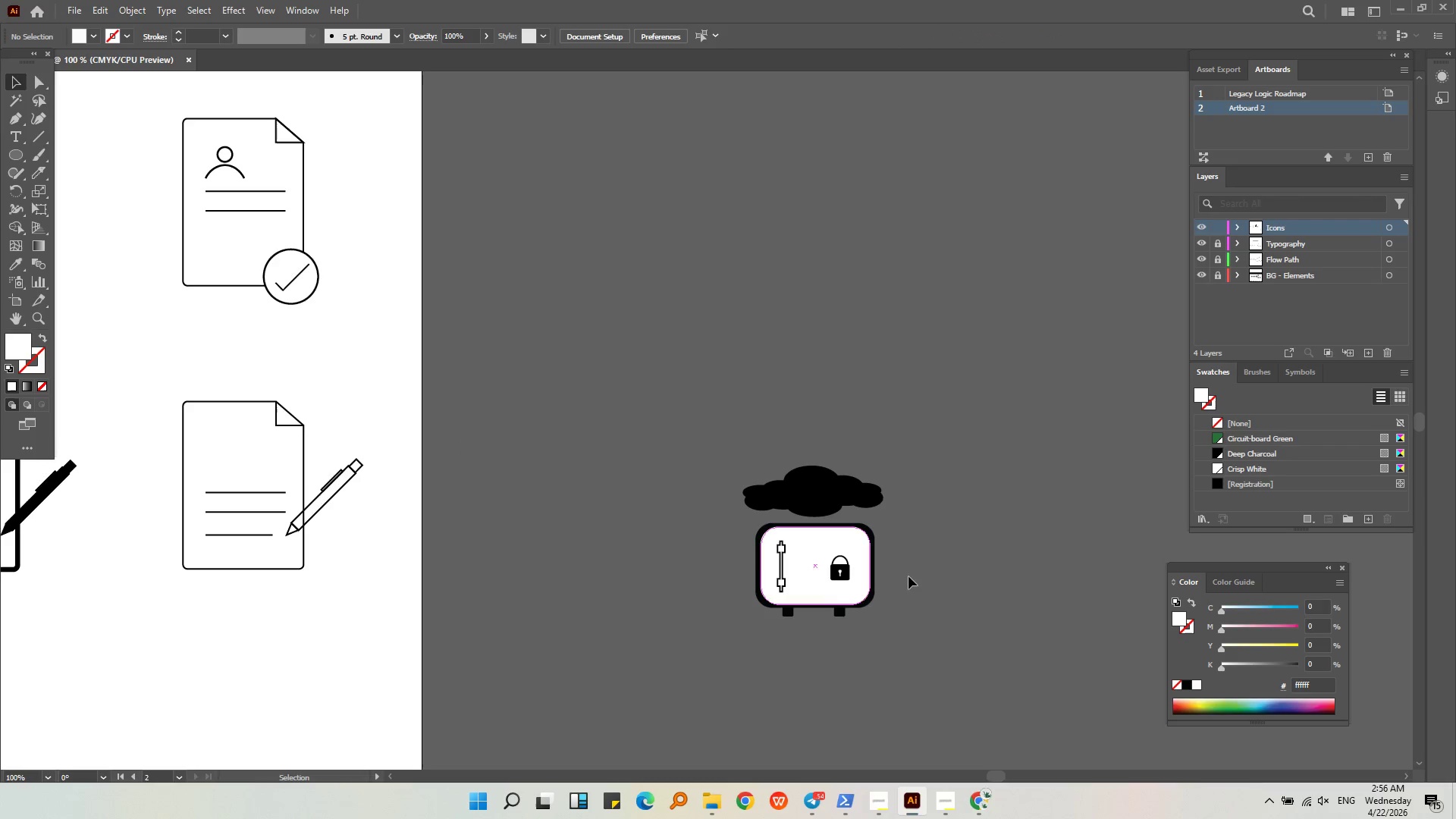 
hold_key(key=AltLeft, duration=0.42)
scroll: coordinate [919, 588], scroll_direction: down, amount: 1.0
 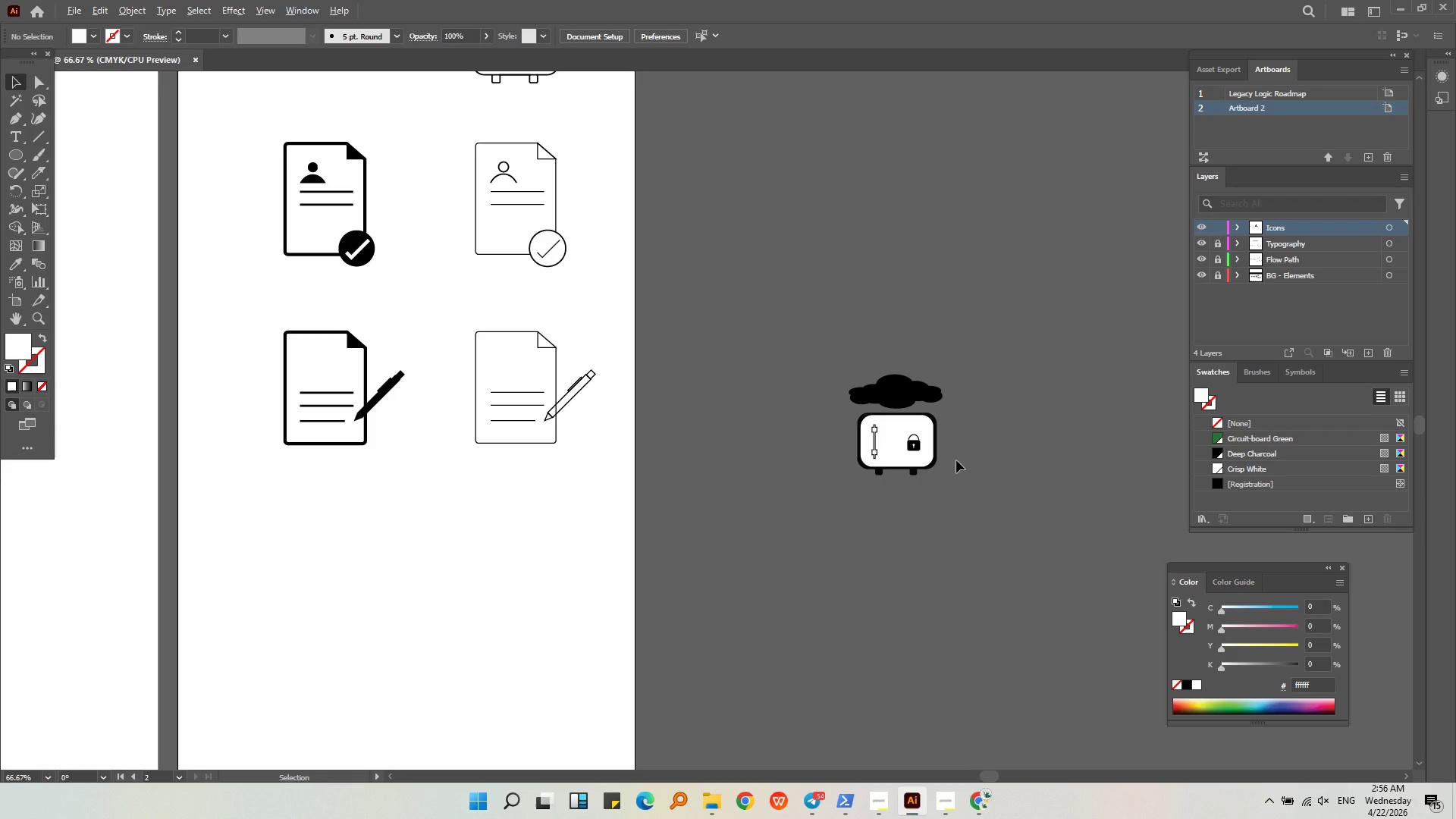 
left_click_drag(start_coordinate=[974, 520], to_coordinate=[799, 350])
 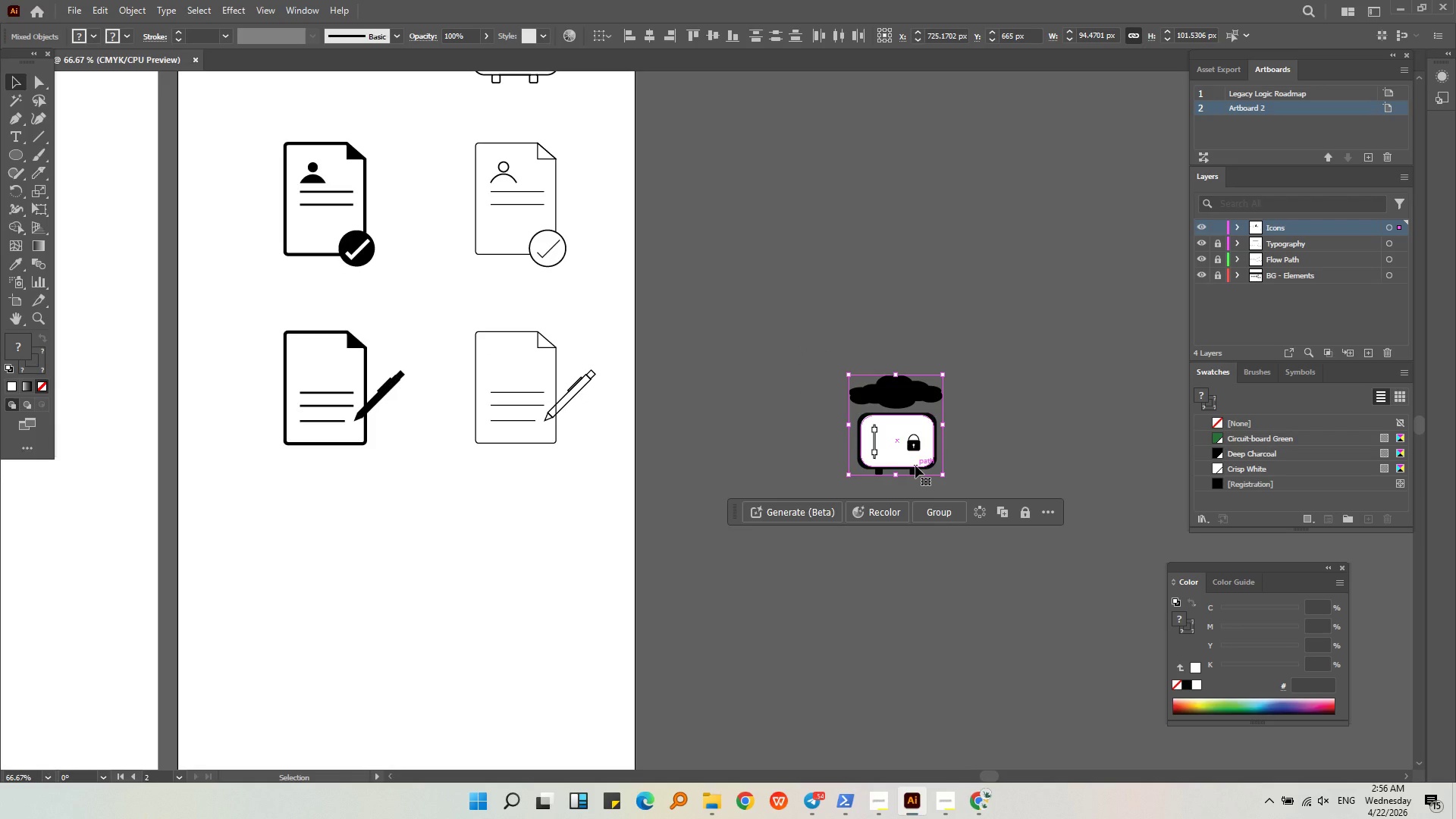 
key(Control+G)
 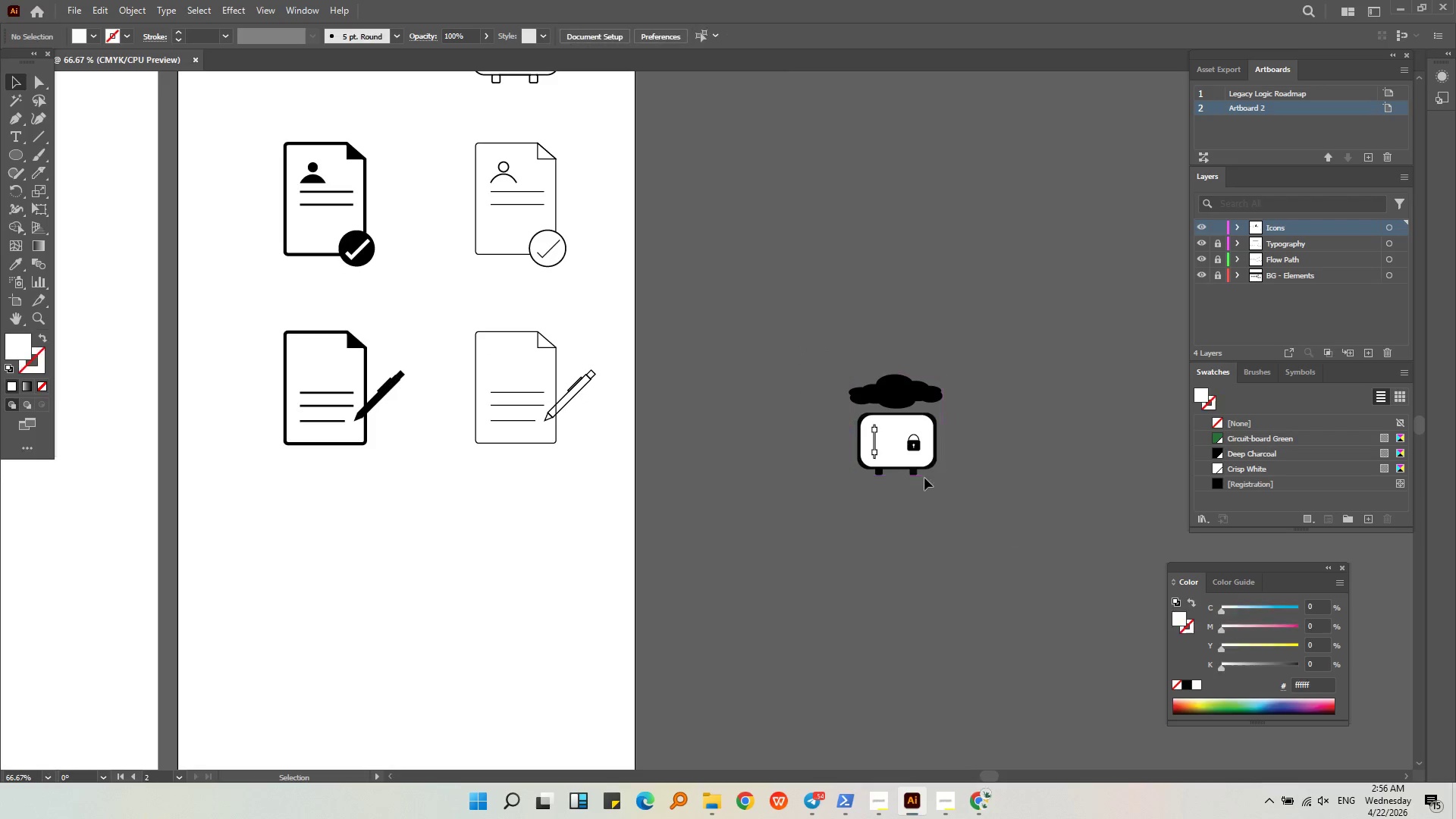 
double_click([889, 454])
 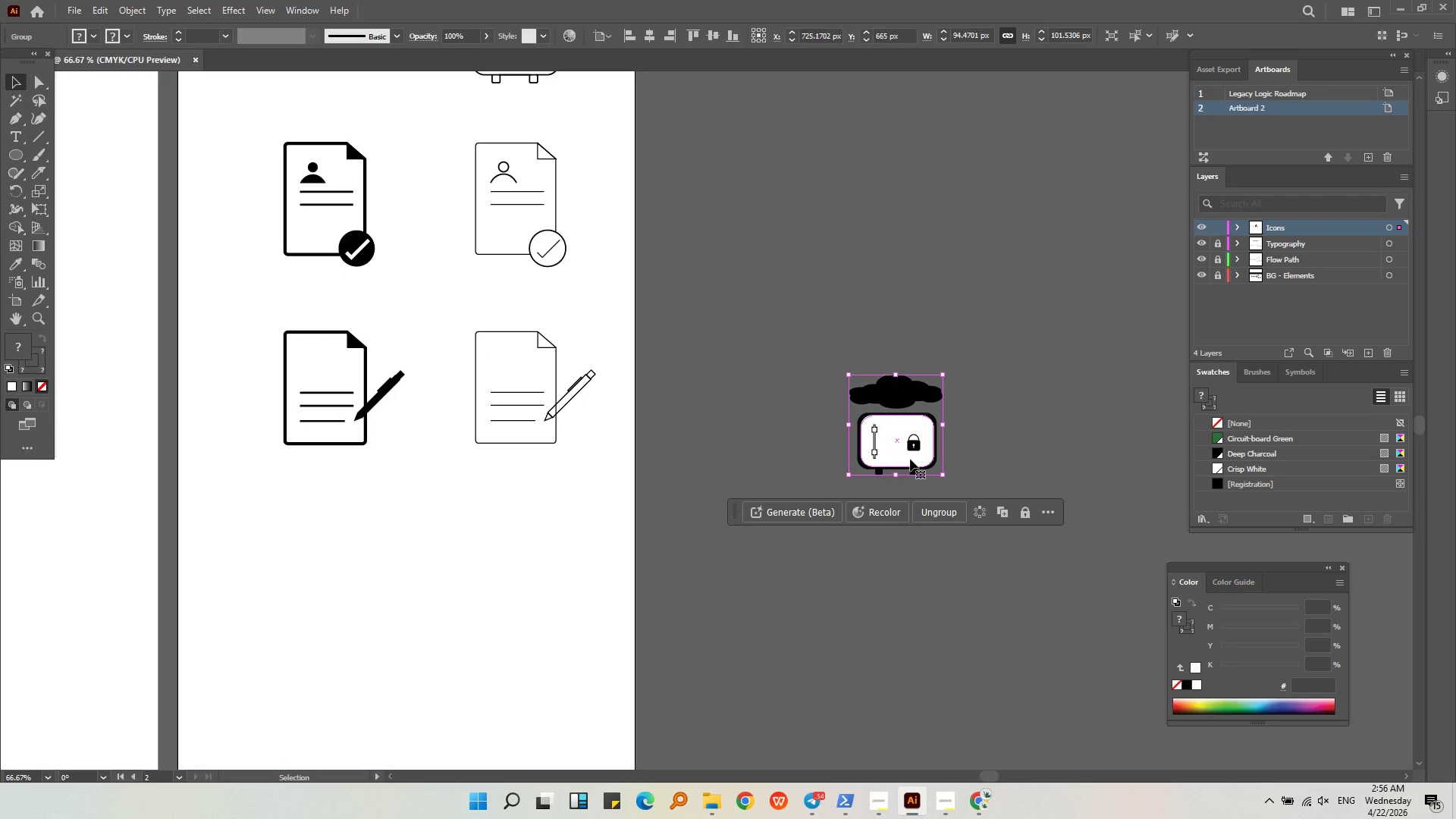 
left_click_drag(start_coordinate=[910, 459], to_coordinate=[342, 563])
 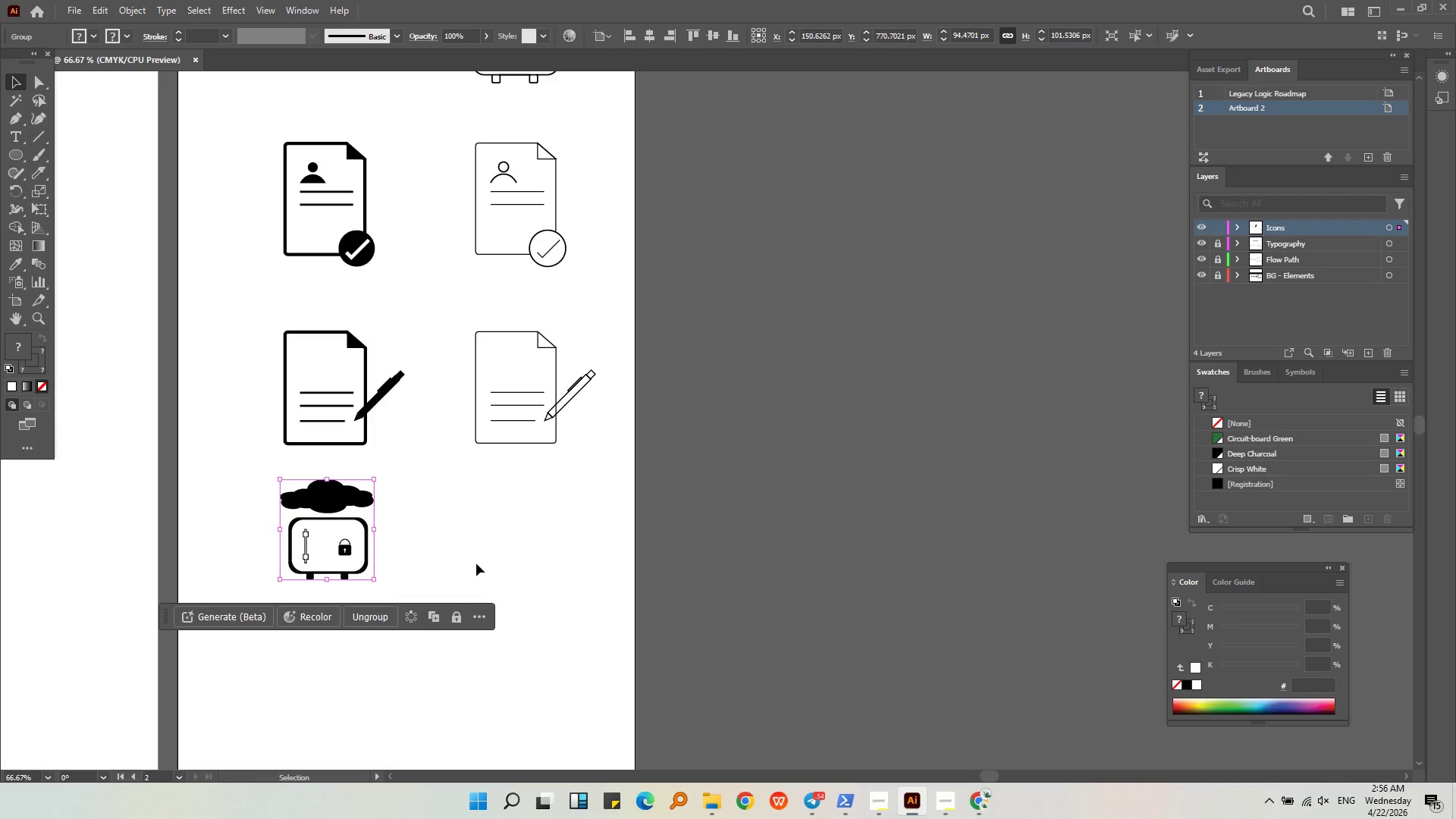 
left_click([476, 563])
 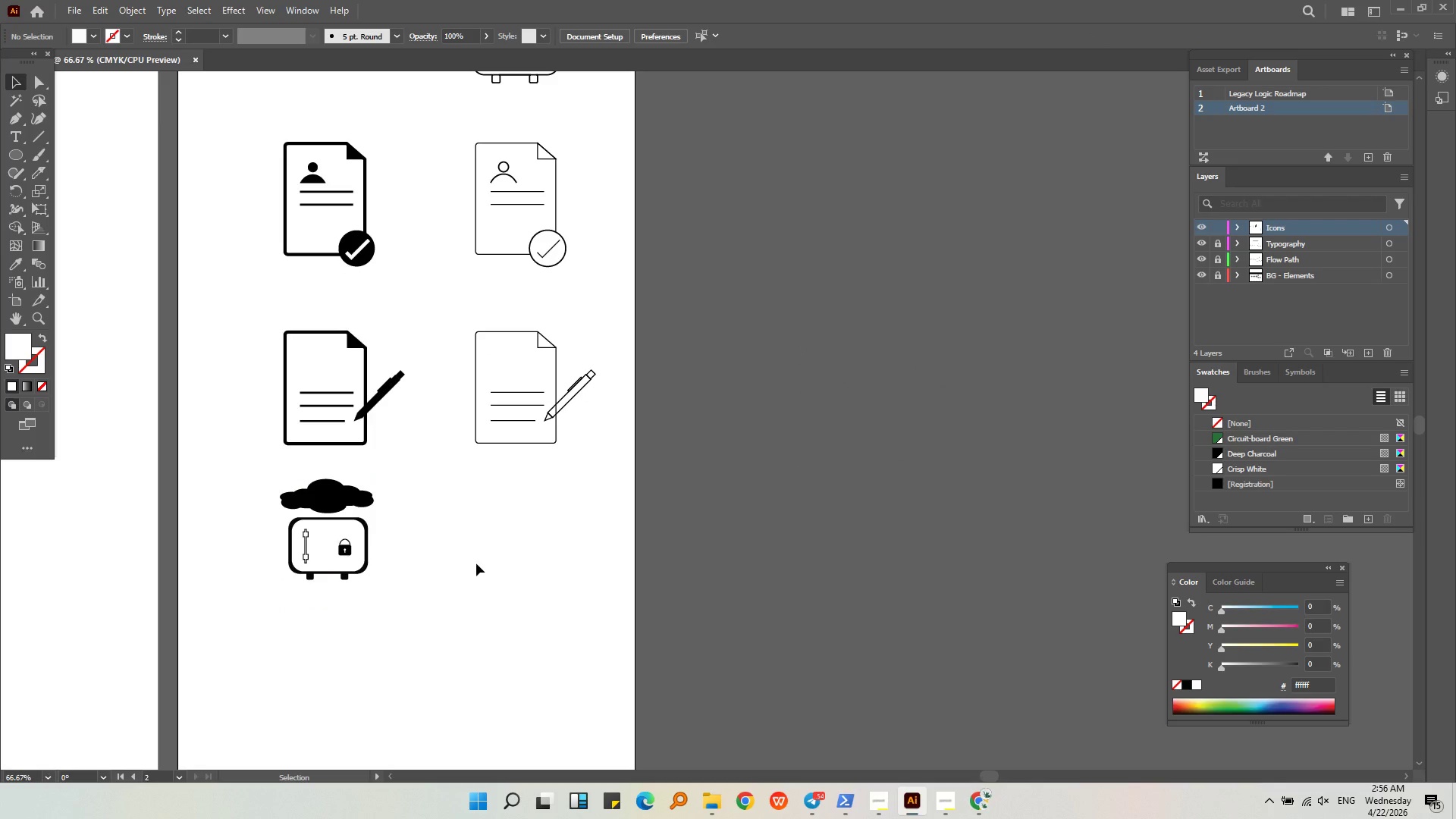 
left_click([331, 544])
 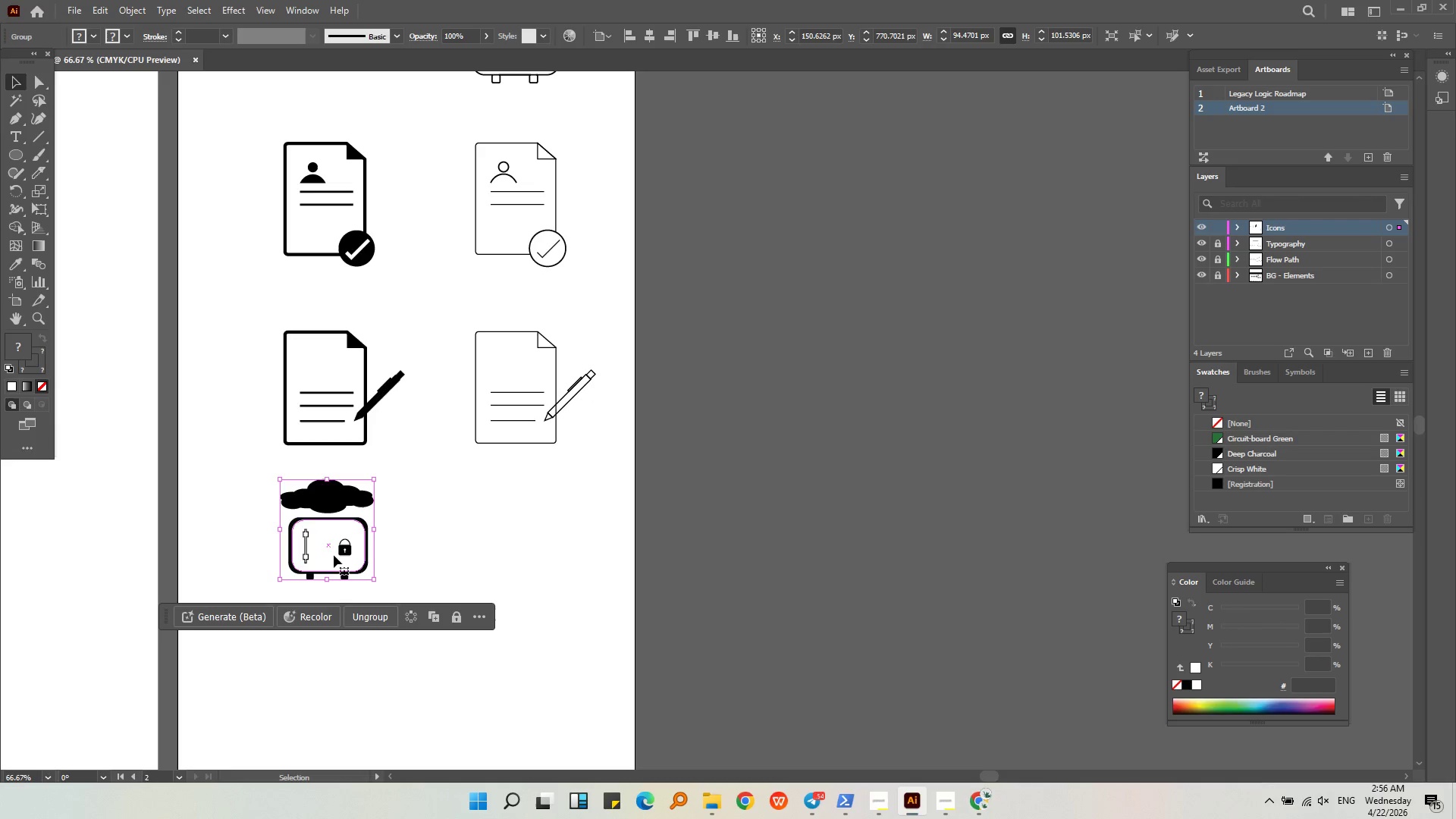 
left_click_drag(start_coordinate=[333, 555], to_coordinate=[501, 560])
 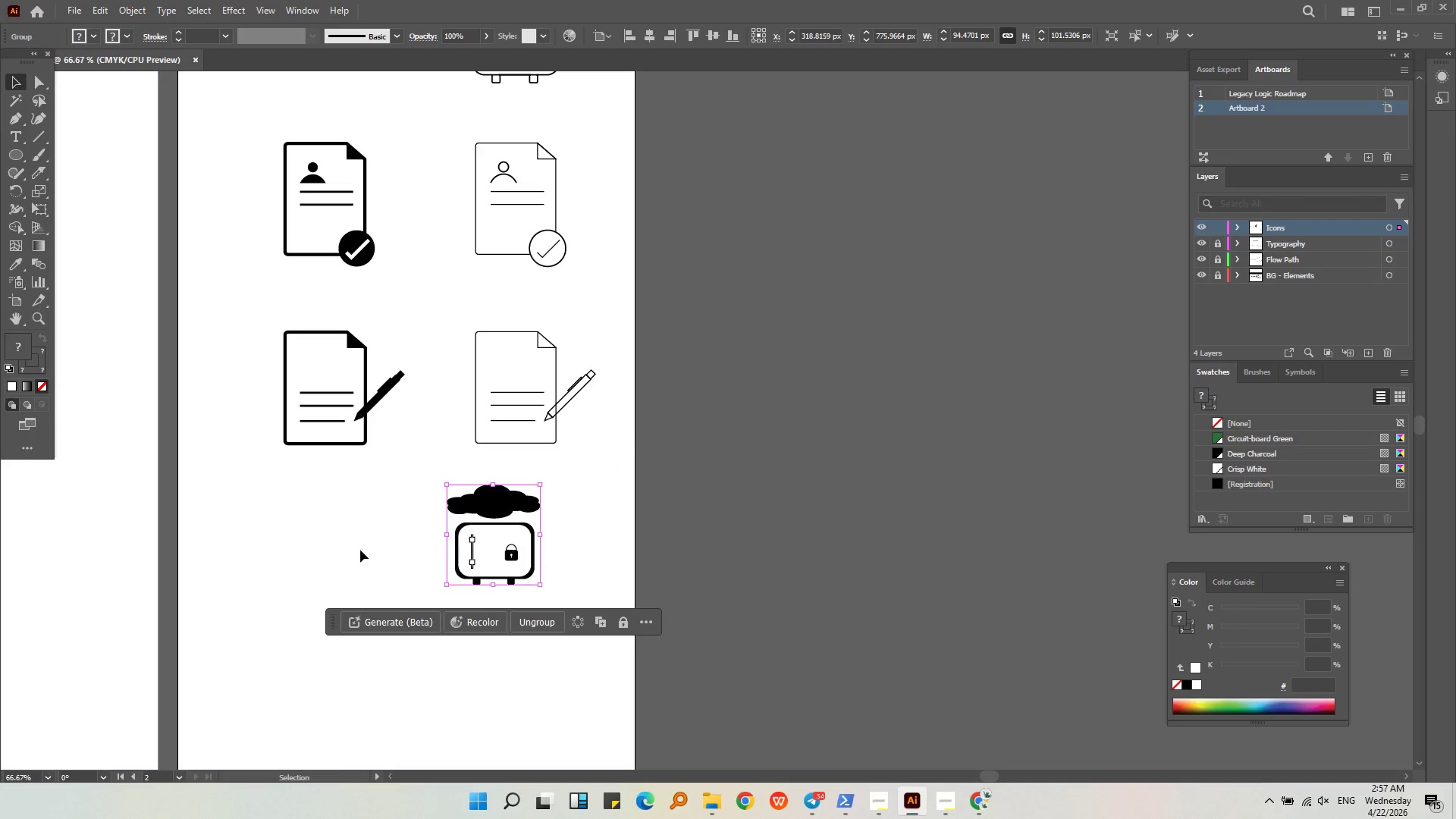 
hold_key(key=AltLeft, duration=1.69)
 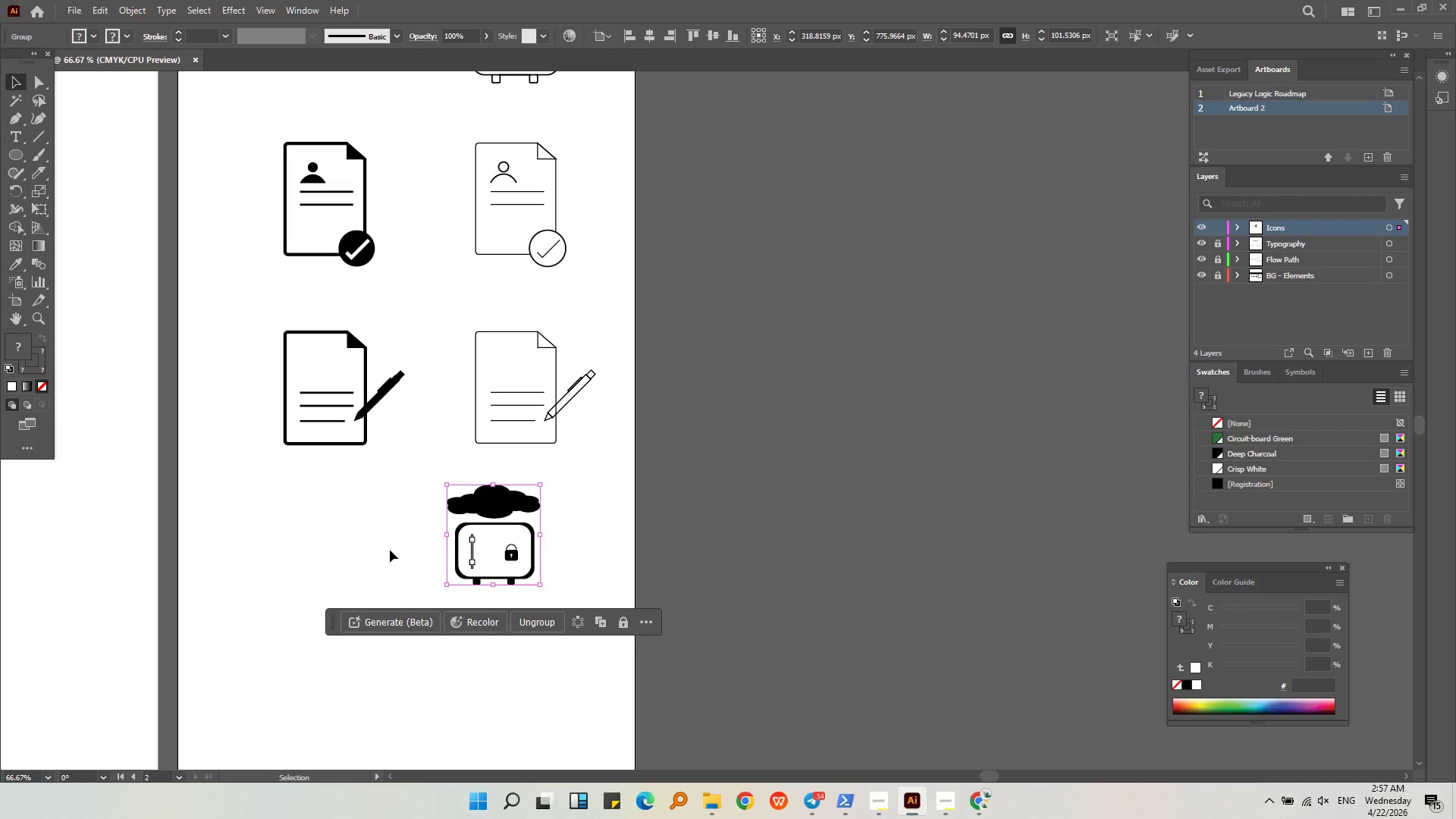 
key(Control+Z)
 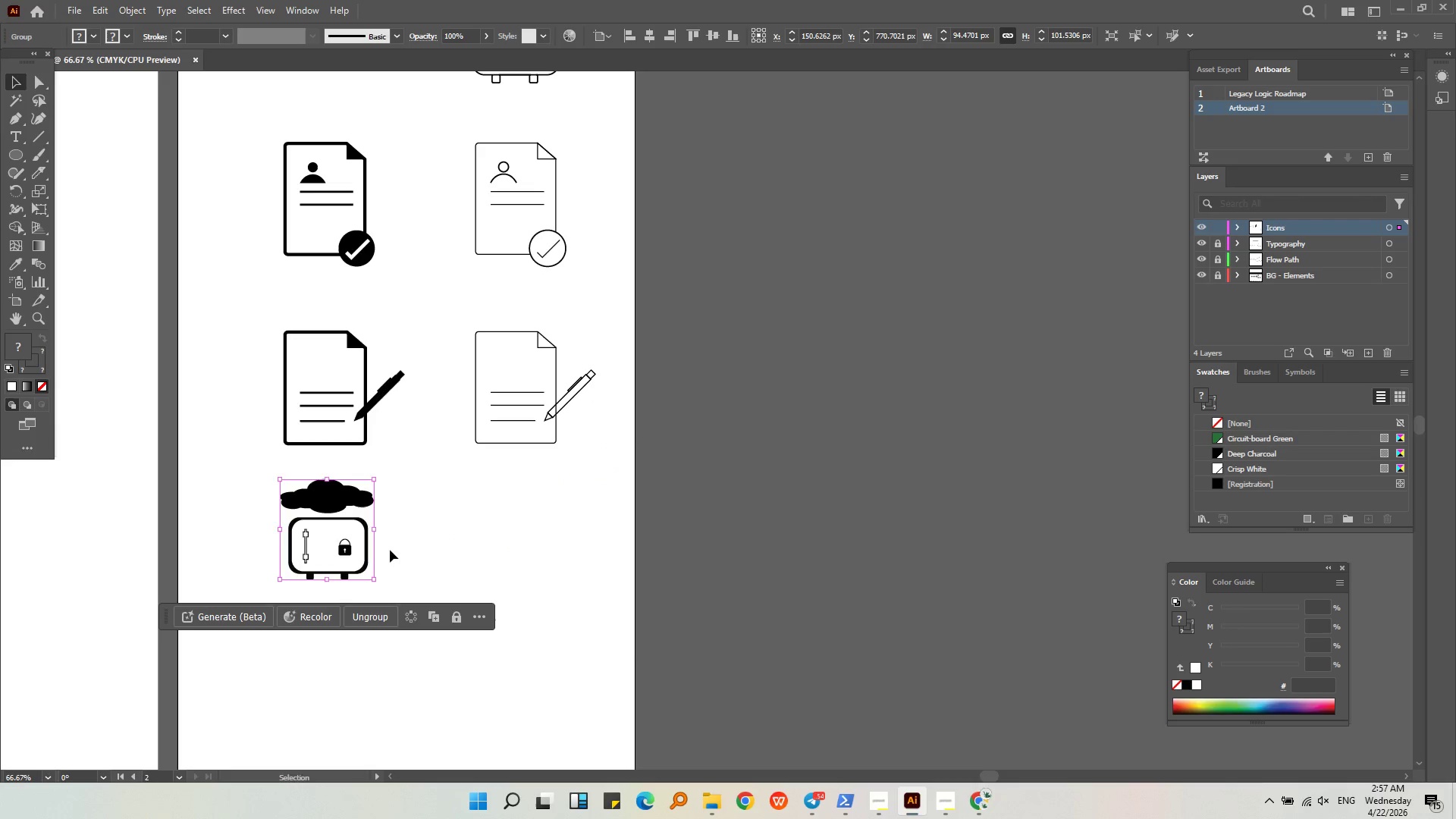 
key(Control+C)
 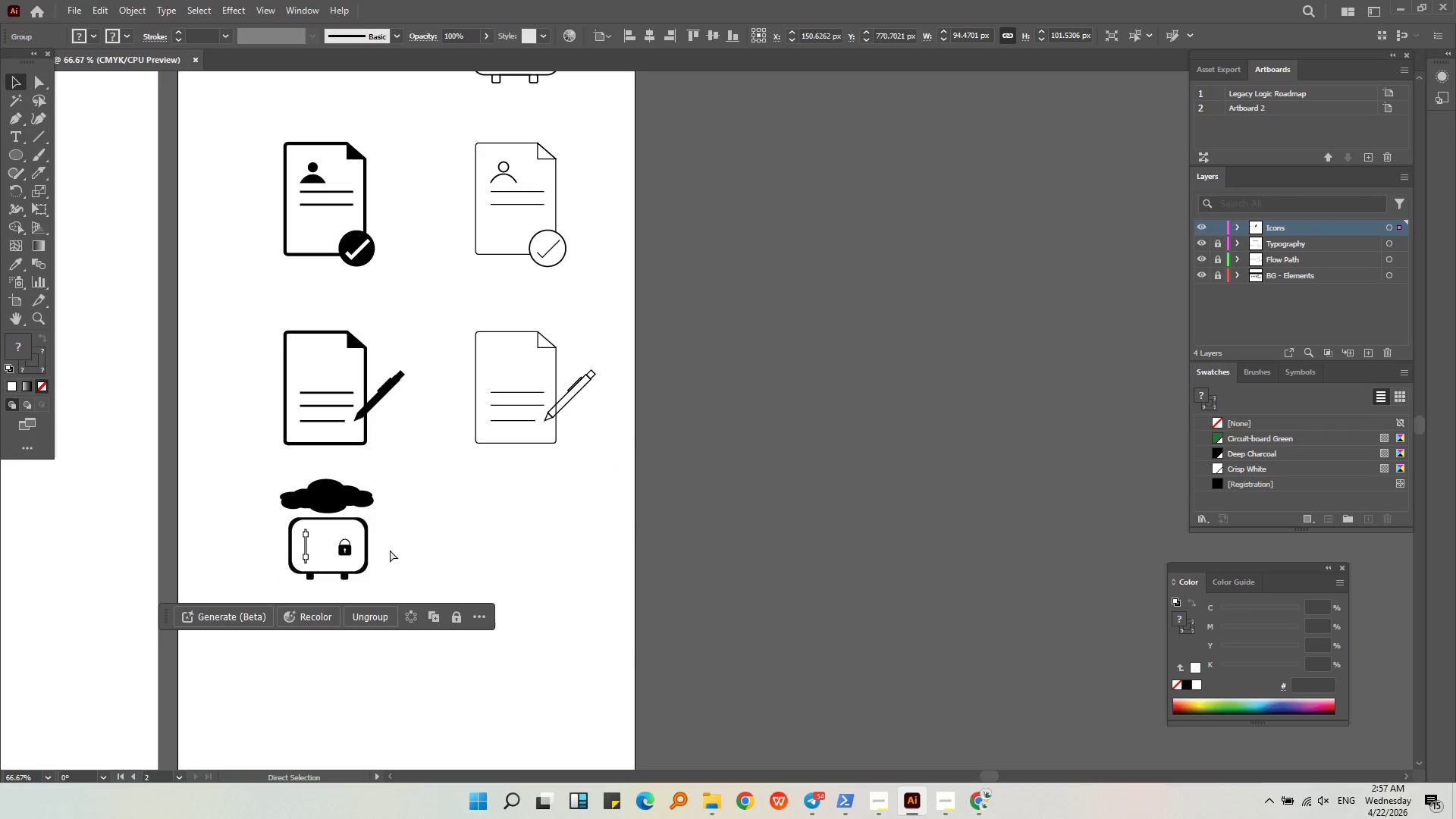 
key(Control+V)
 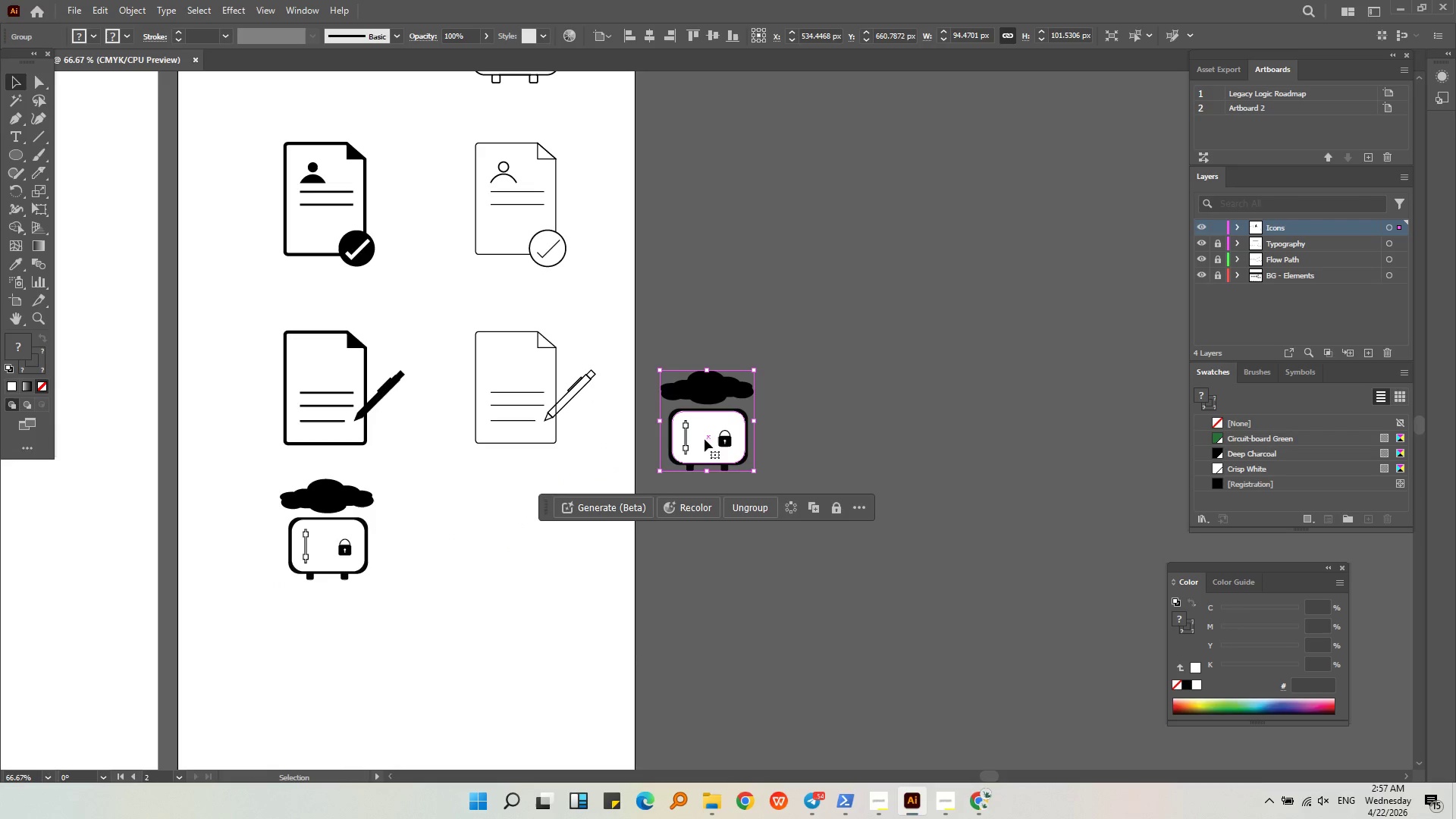 
left_click_drag(start_coordinate=[733, 428], to_coordinate=[524, 538])
 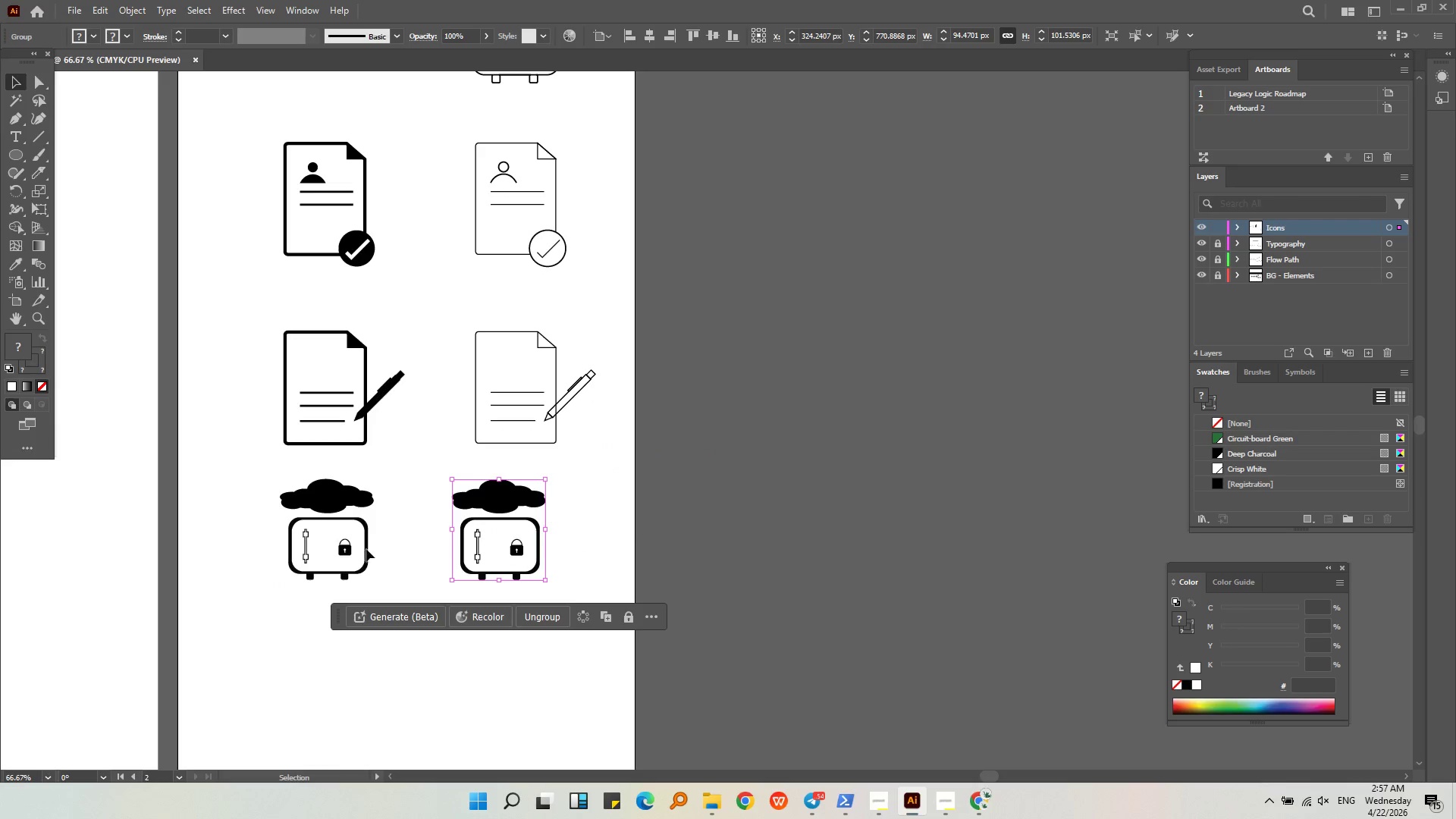 
left_click([344, 551])
 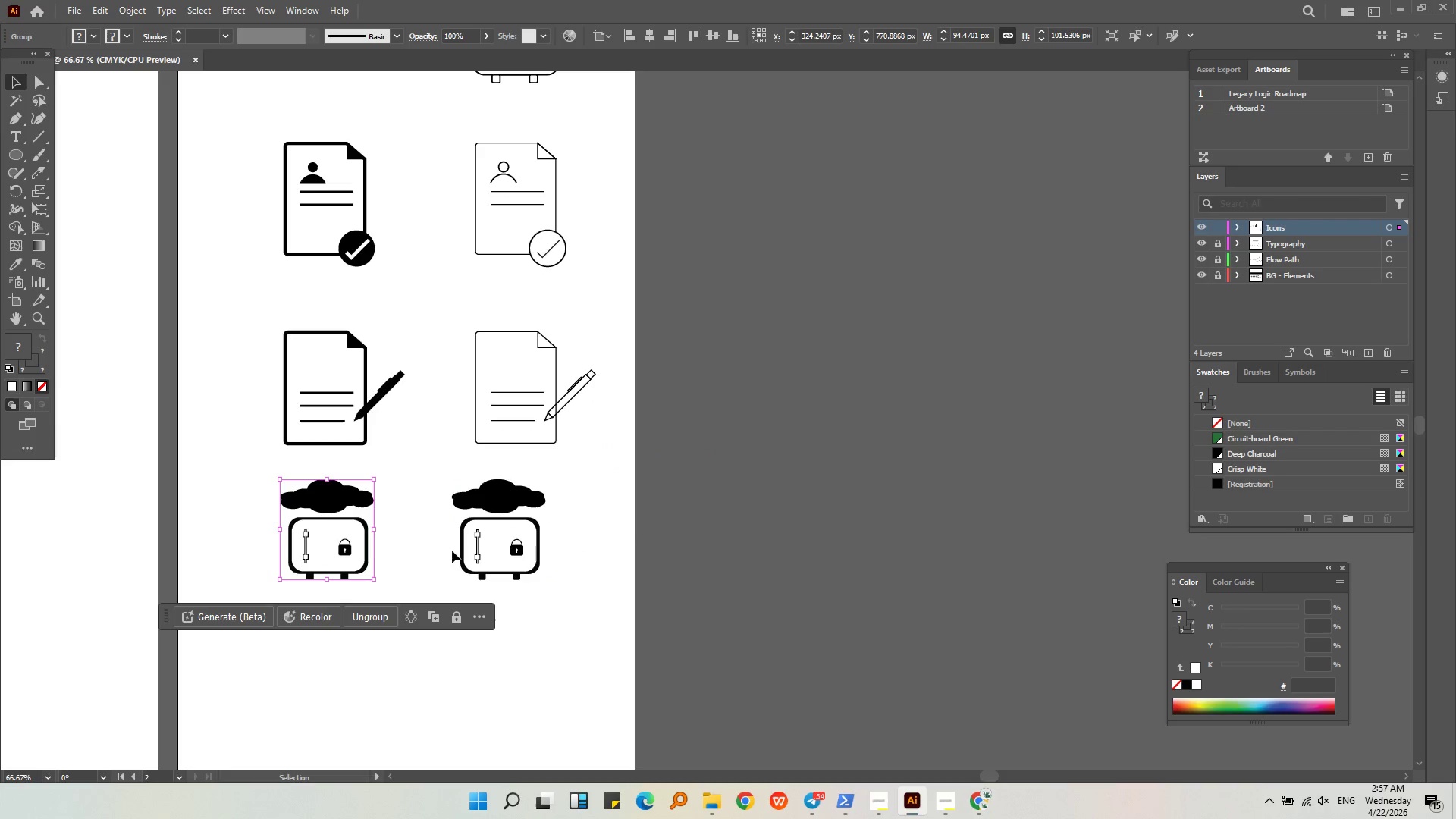 
hold_key(key=ShiftLeft, duration=0.56)
left_click([494, 549])
 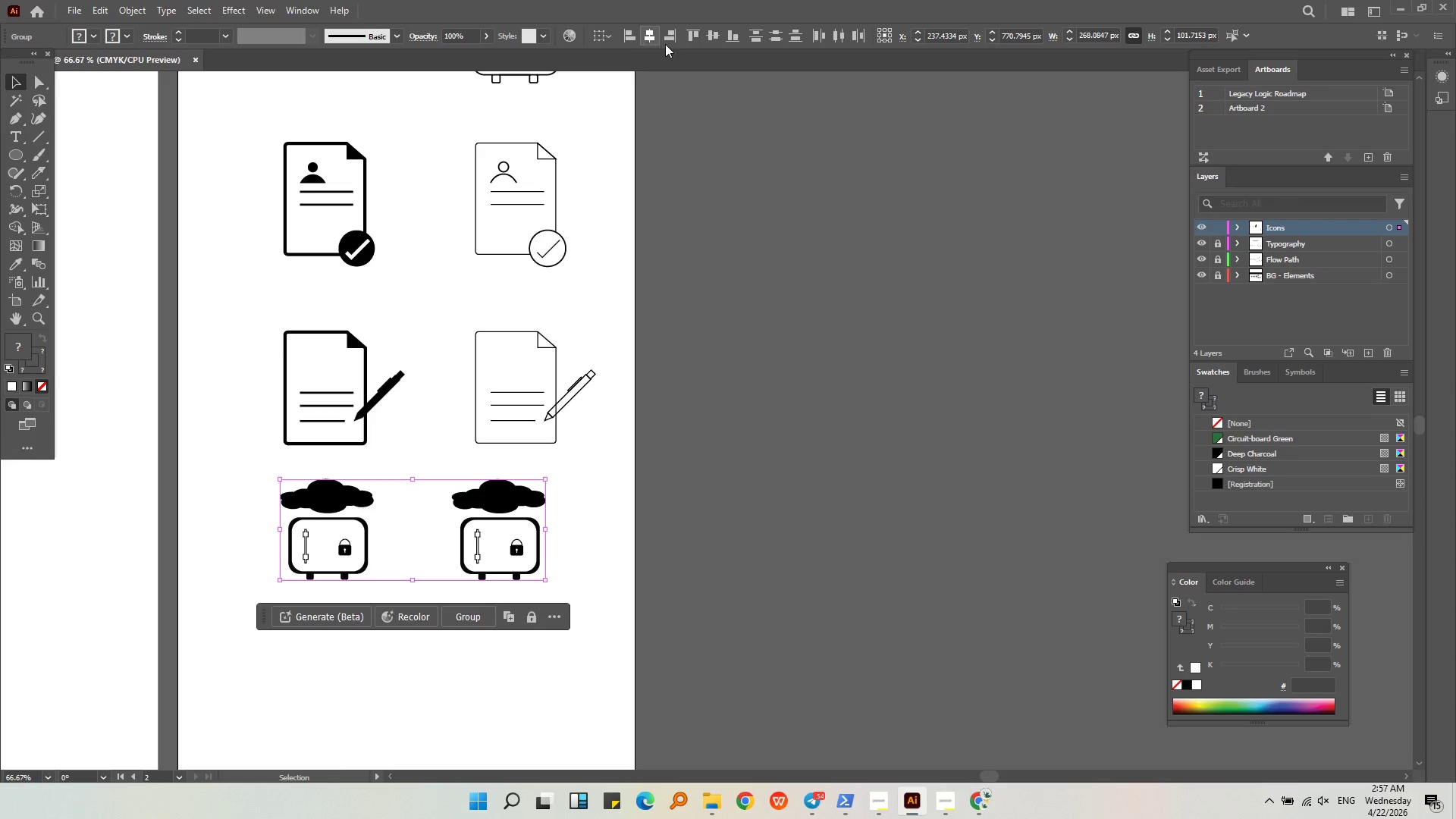 
left_click([691, 35])
 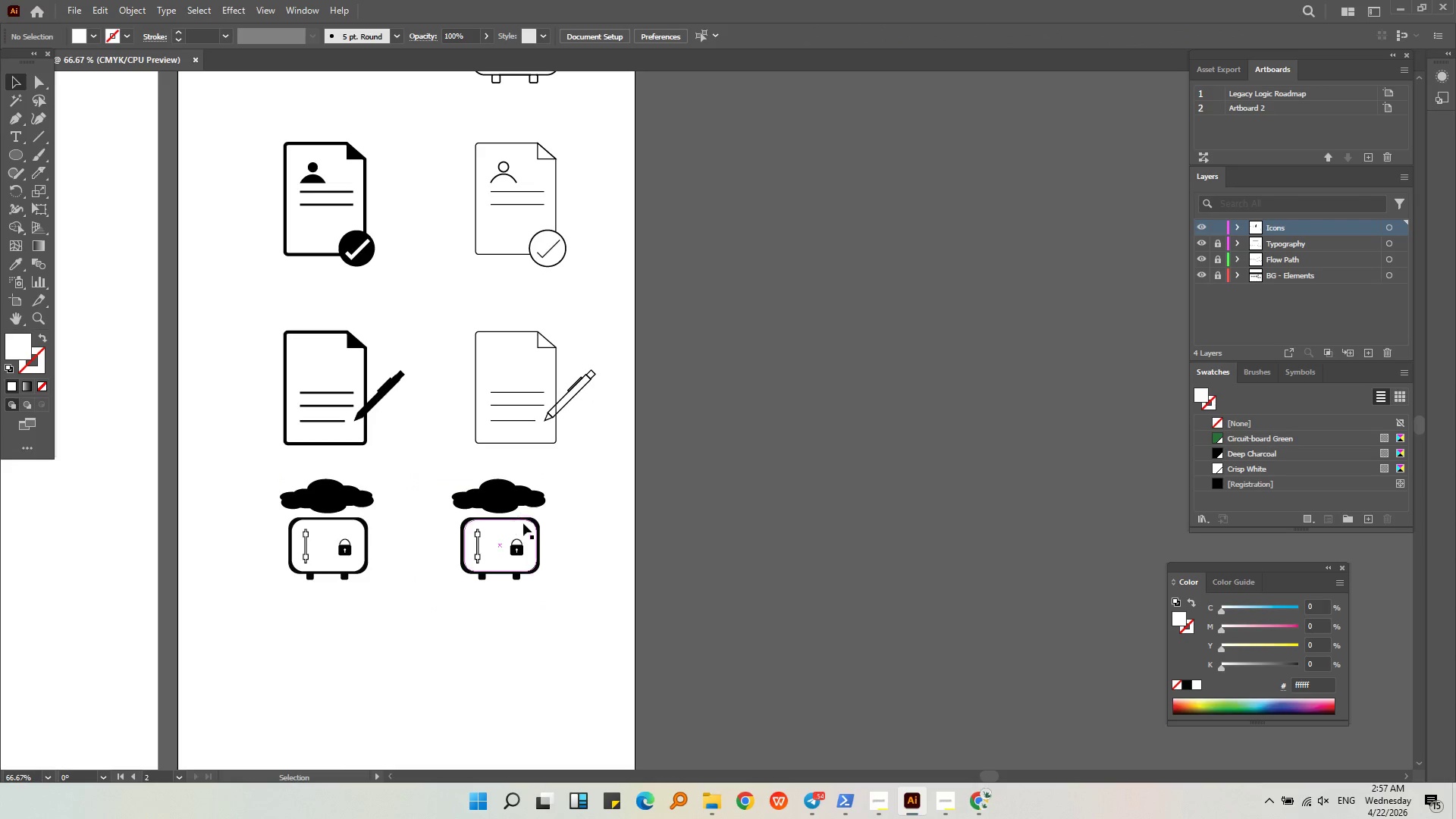 
left_click([525, 522])
 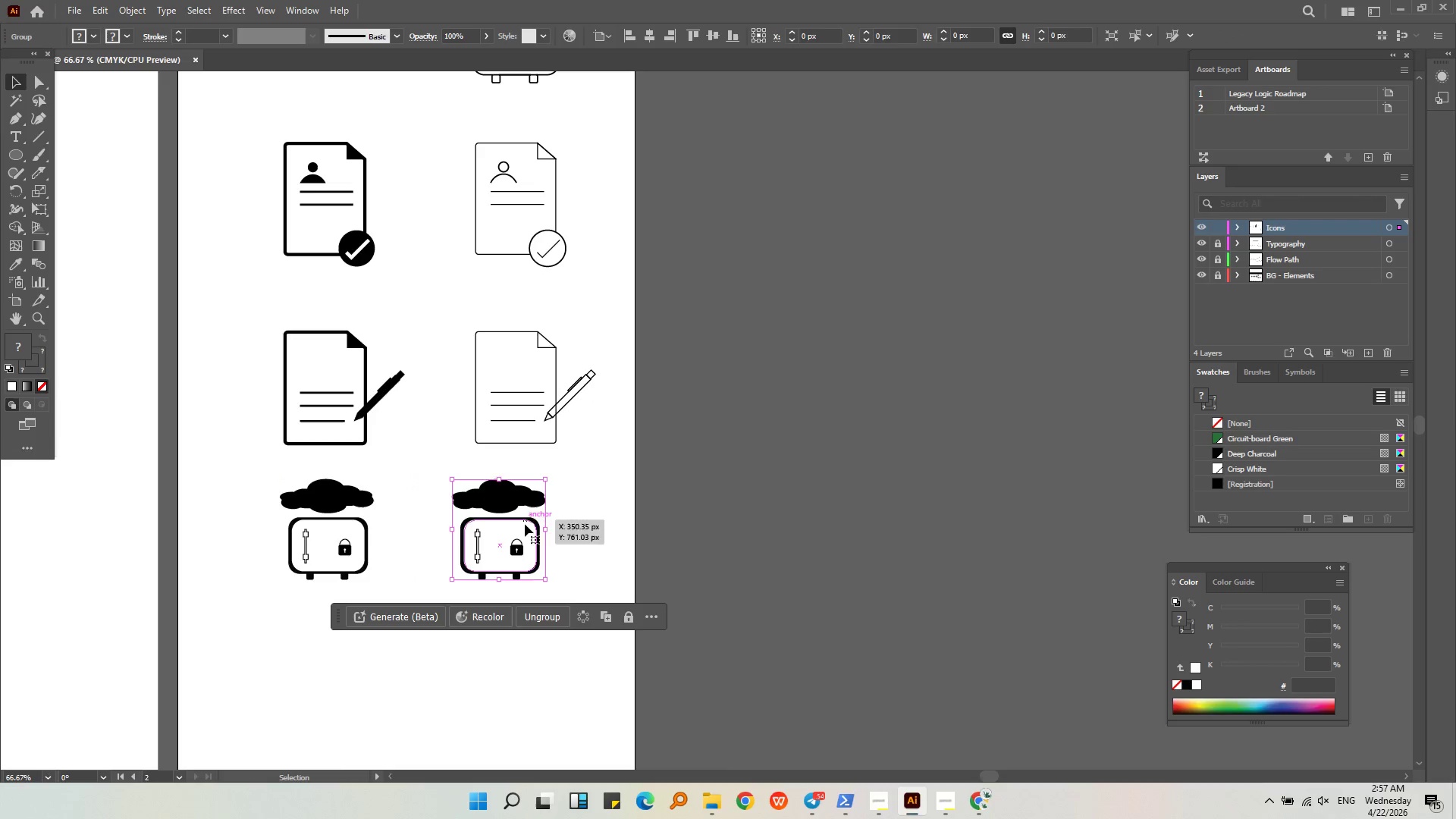 
key(Alt+AltLeft)
 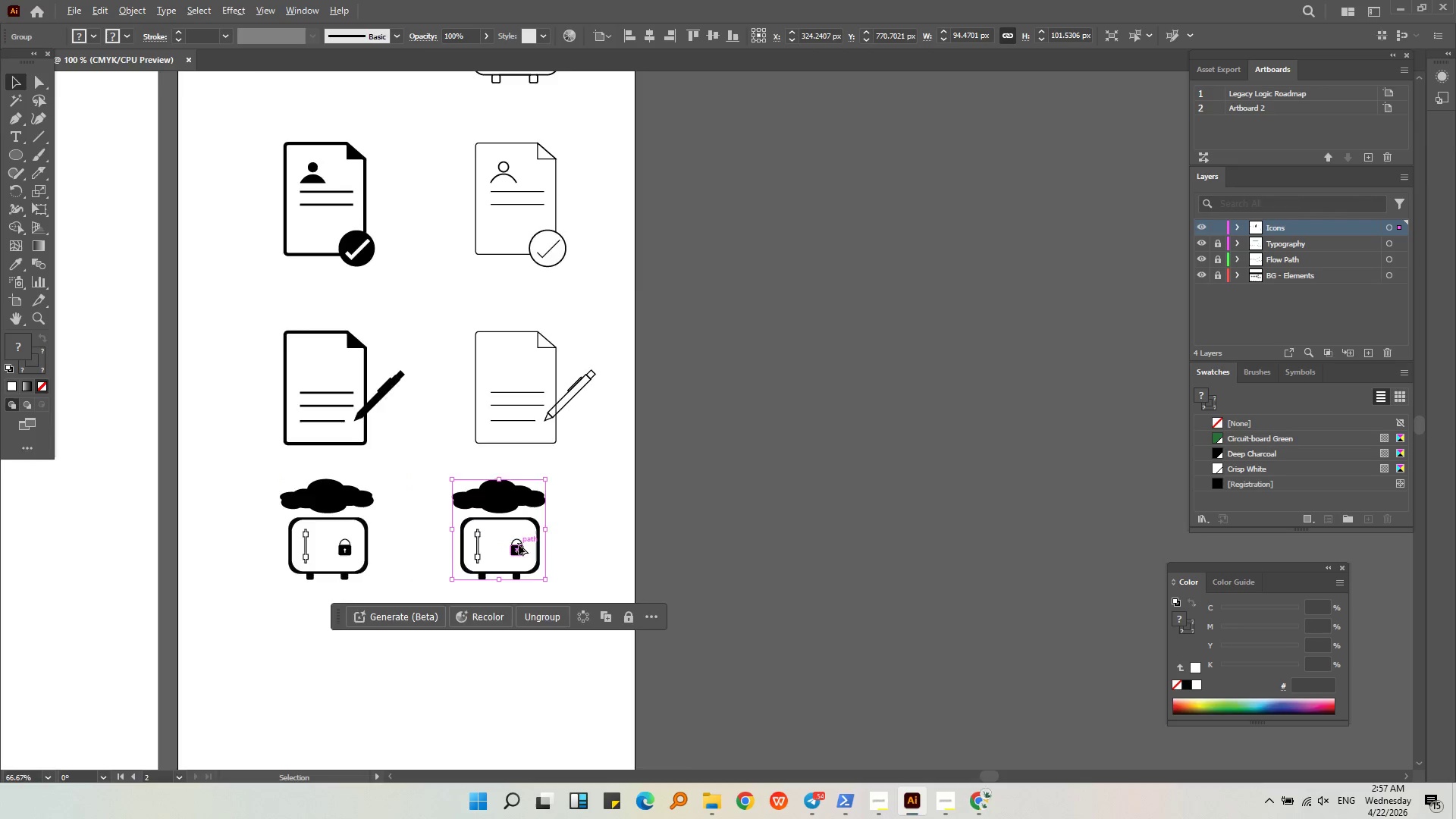 
scroll: coordinate [519, 545], scroll_direction: up, amount: 2.0
 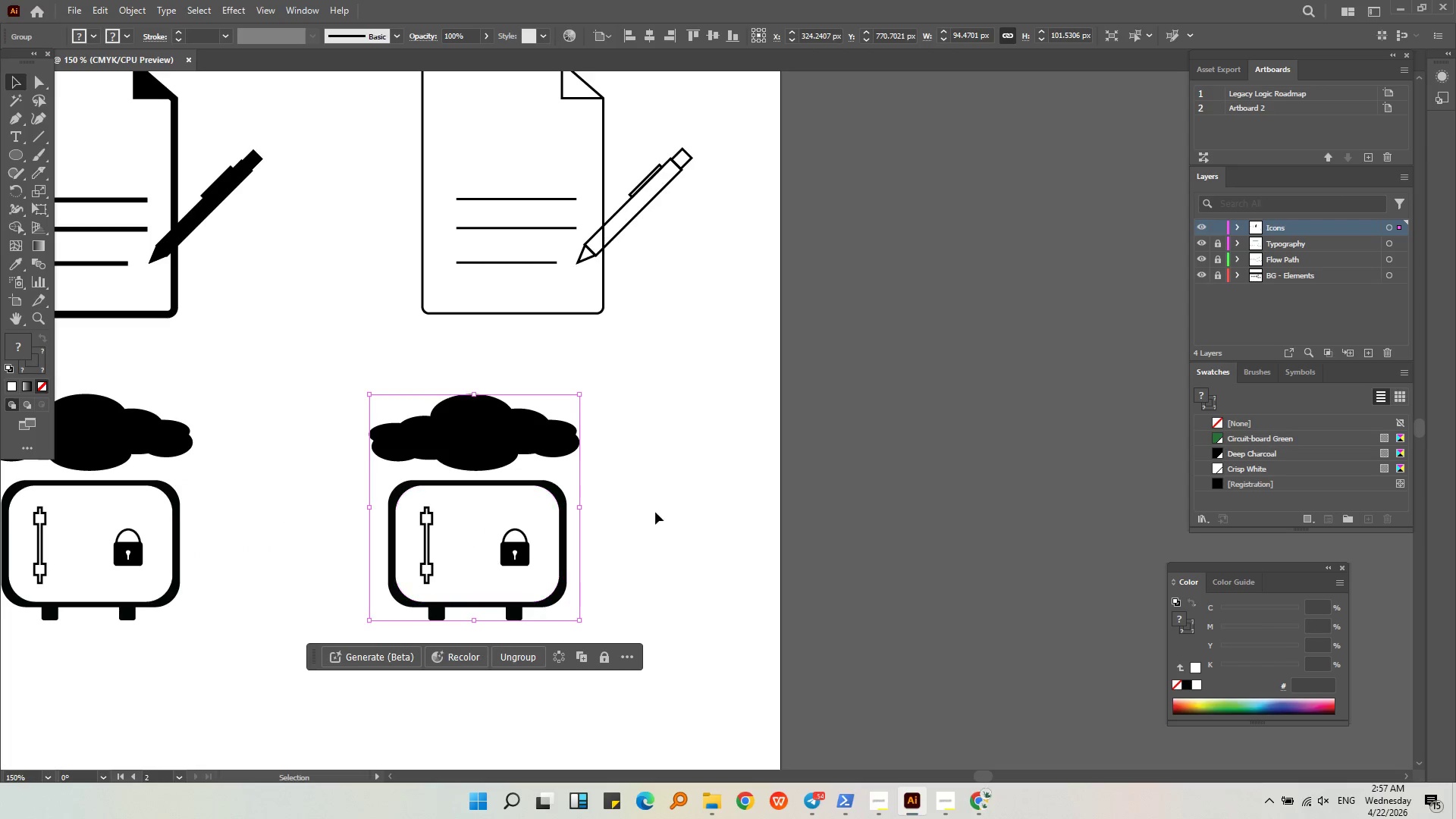 
key(Control+Shift+G)
 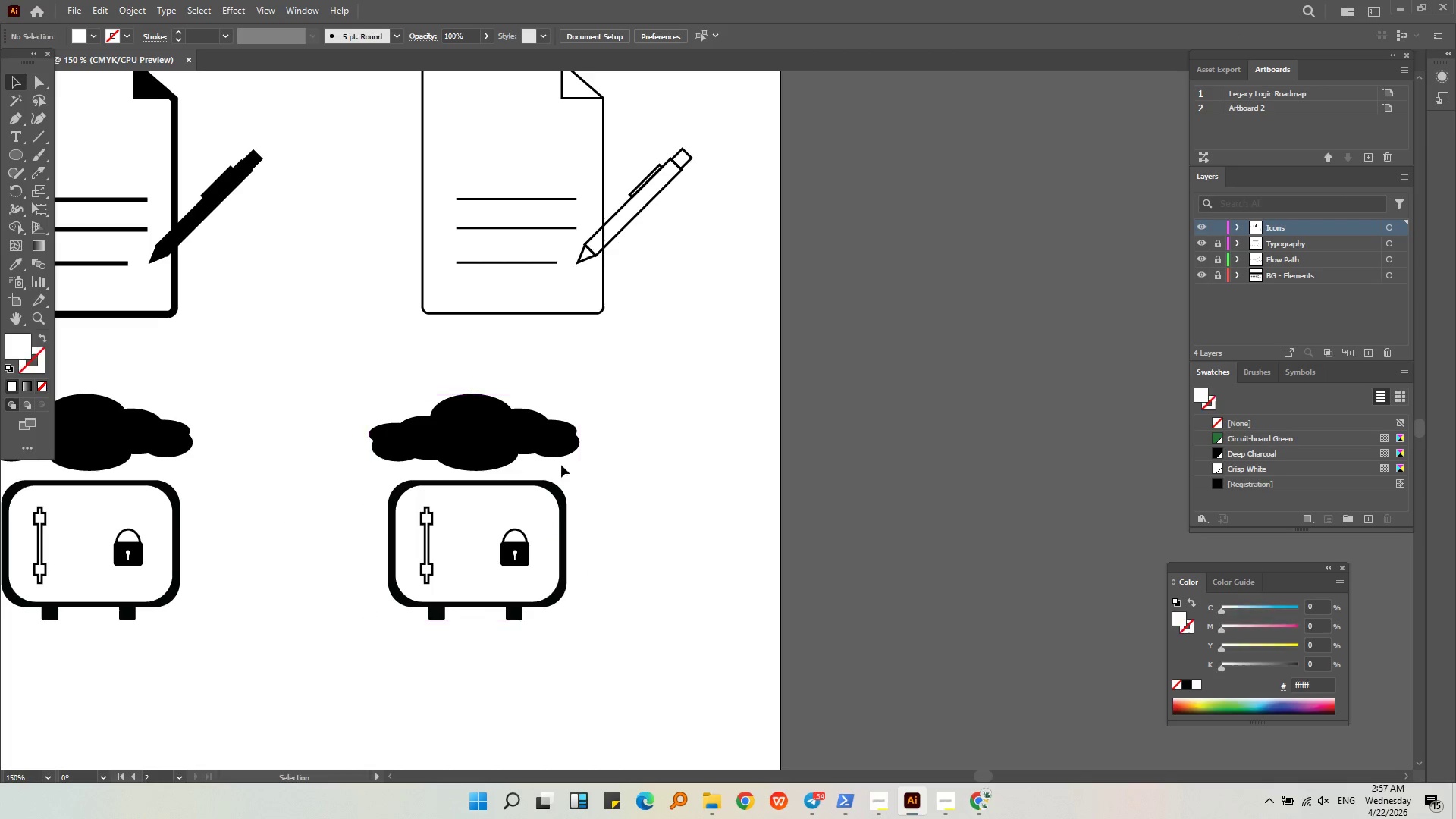 
double_click([507, 449])
 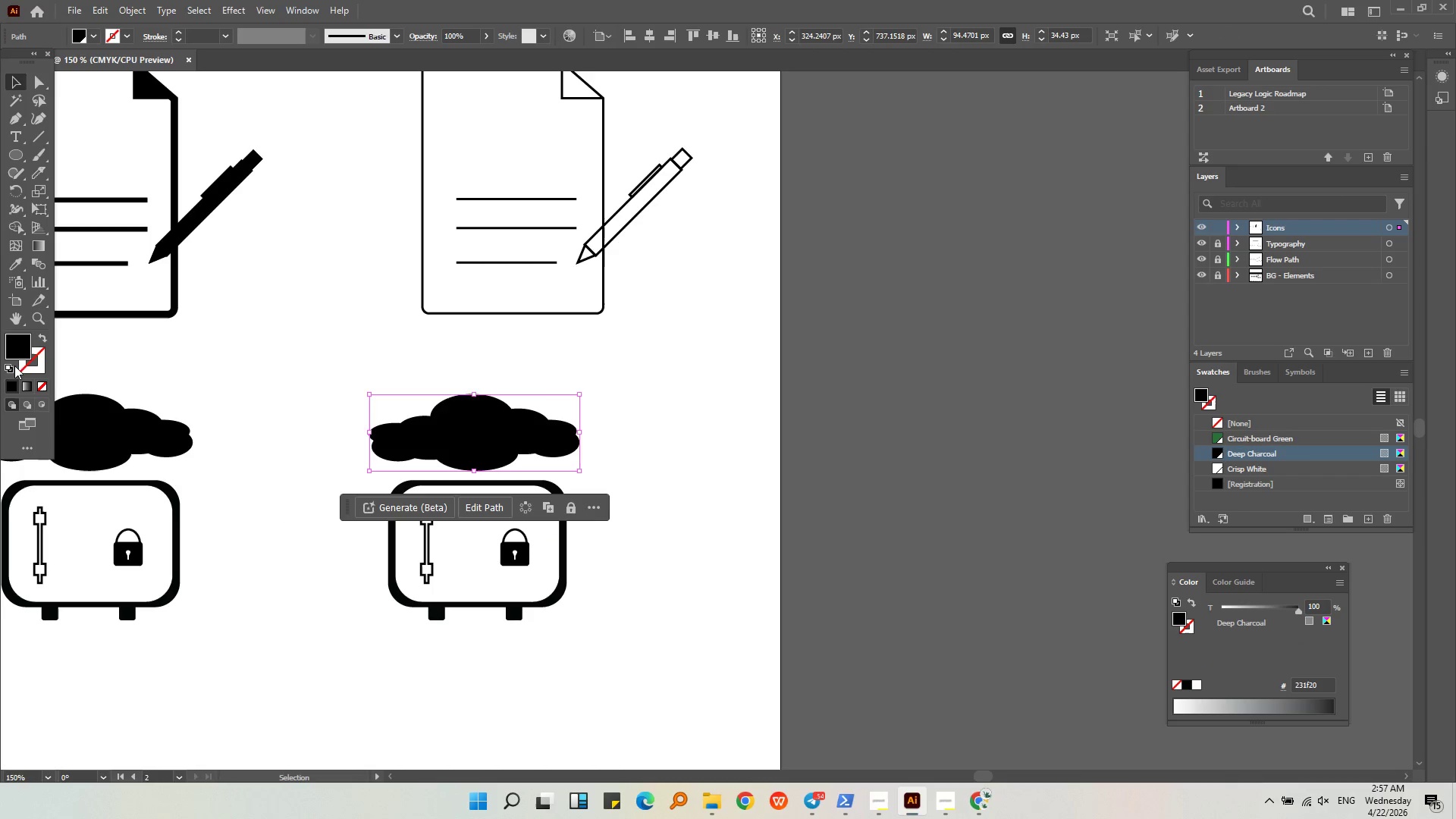 
left_click_drag(start_coordinate=[20, 340], to_coordinate=[33, 359])
 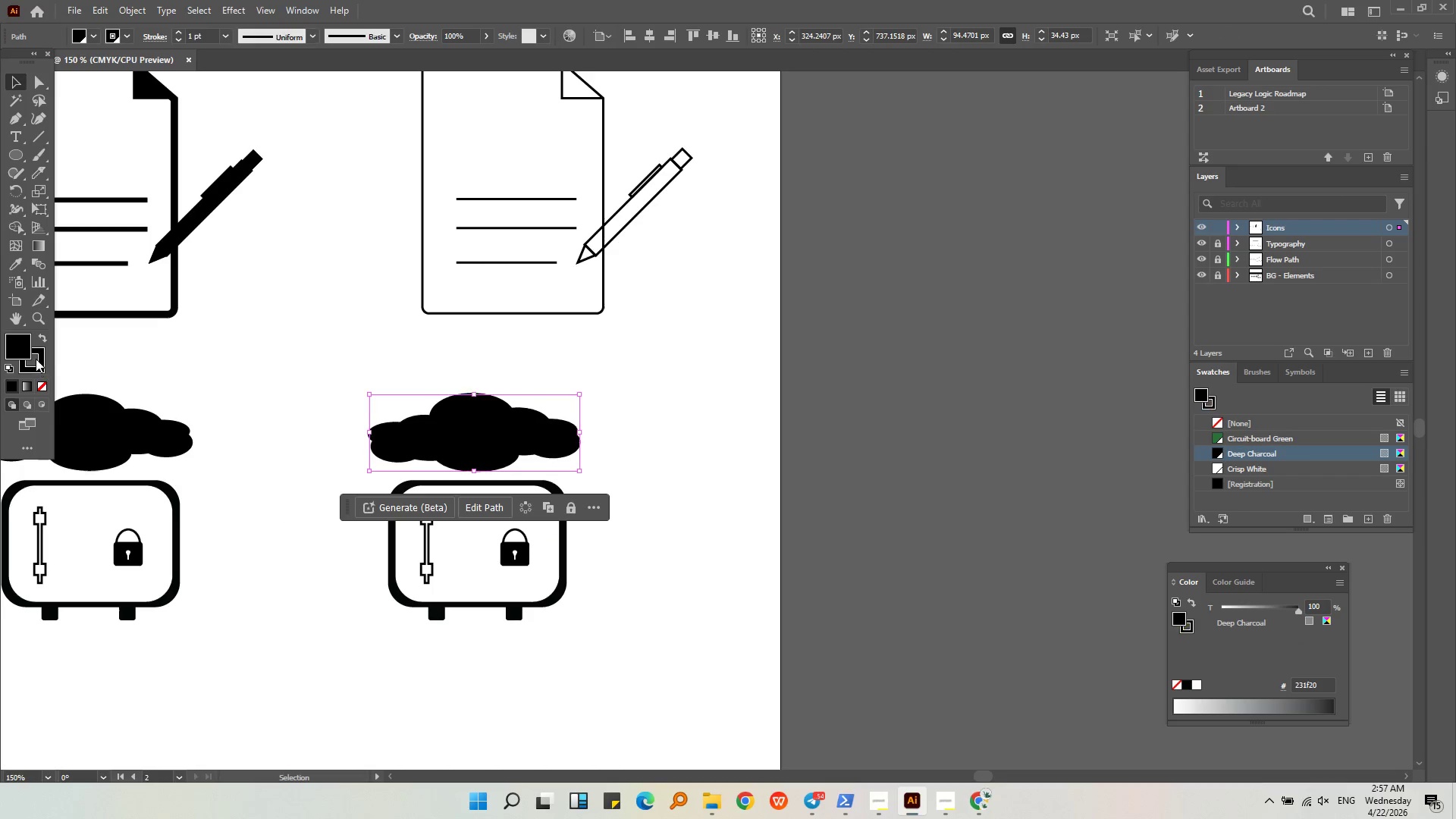 
double_click([32, 353])
 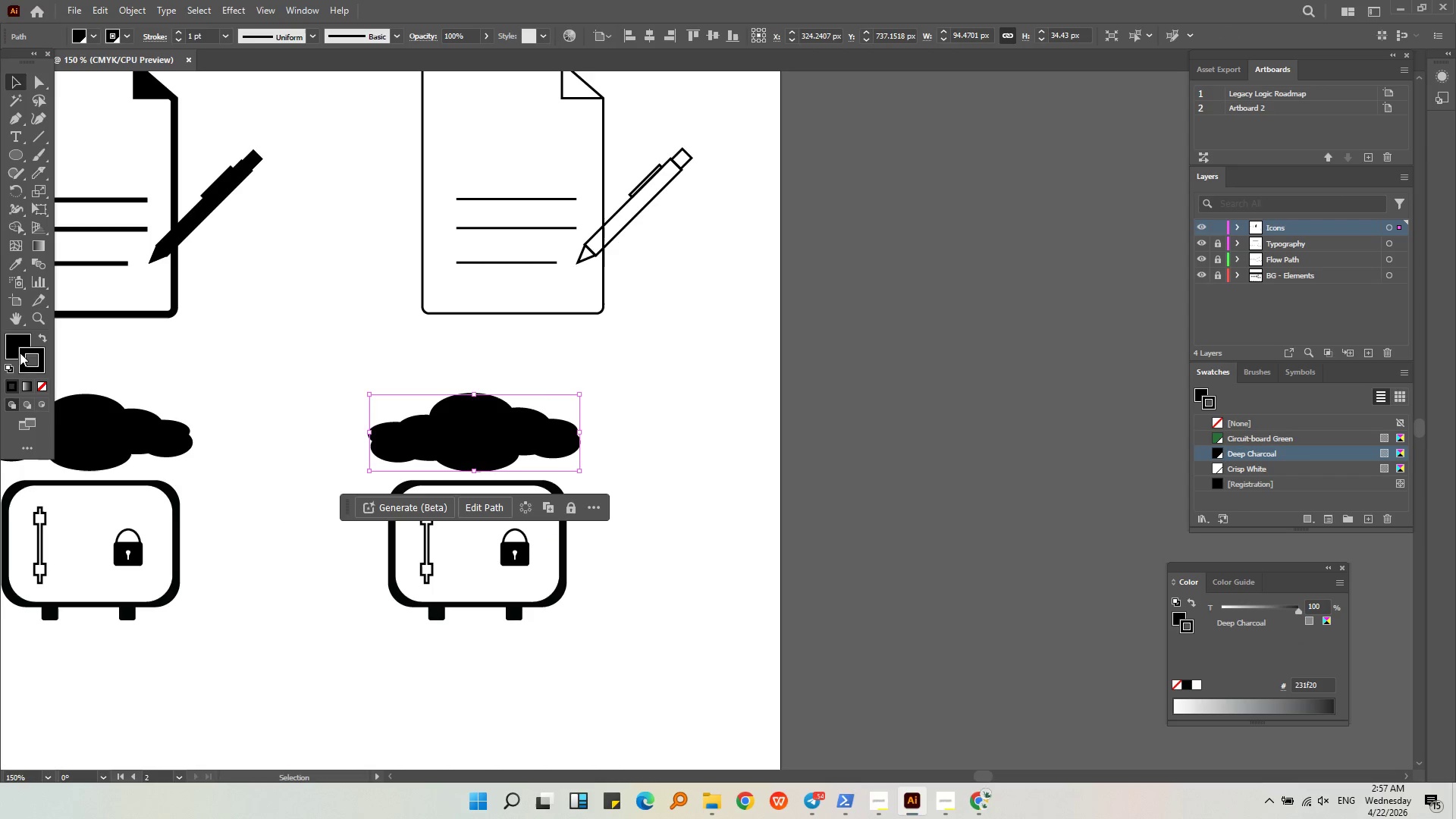 
triple_click([19, 352])
 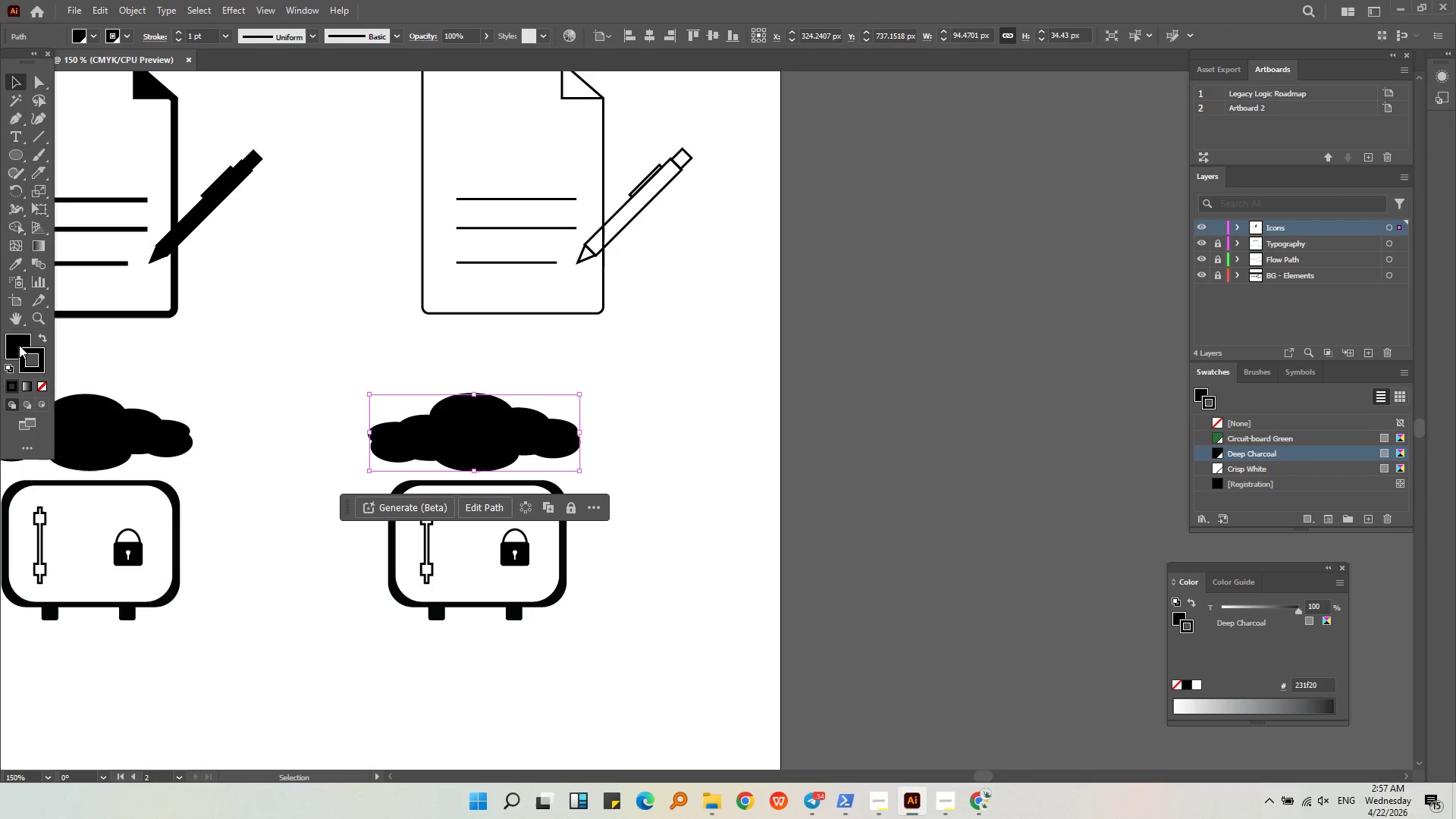 
triple_click([19, 343])
 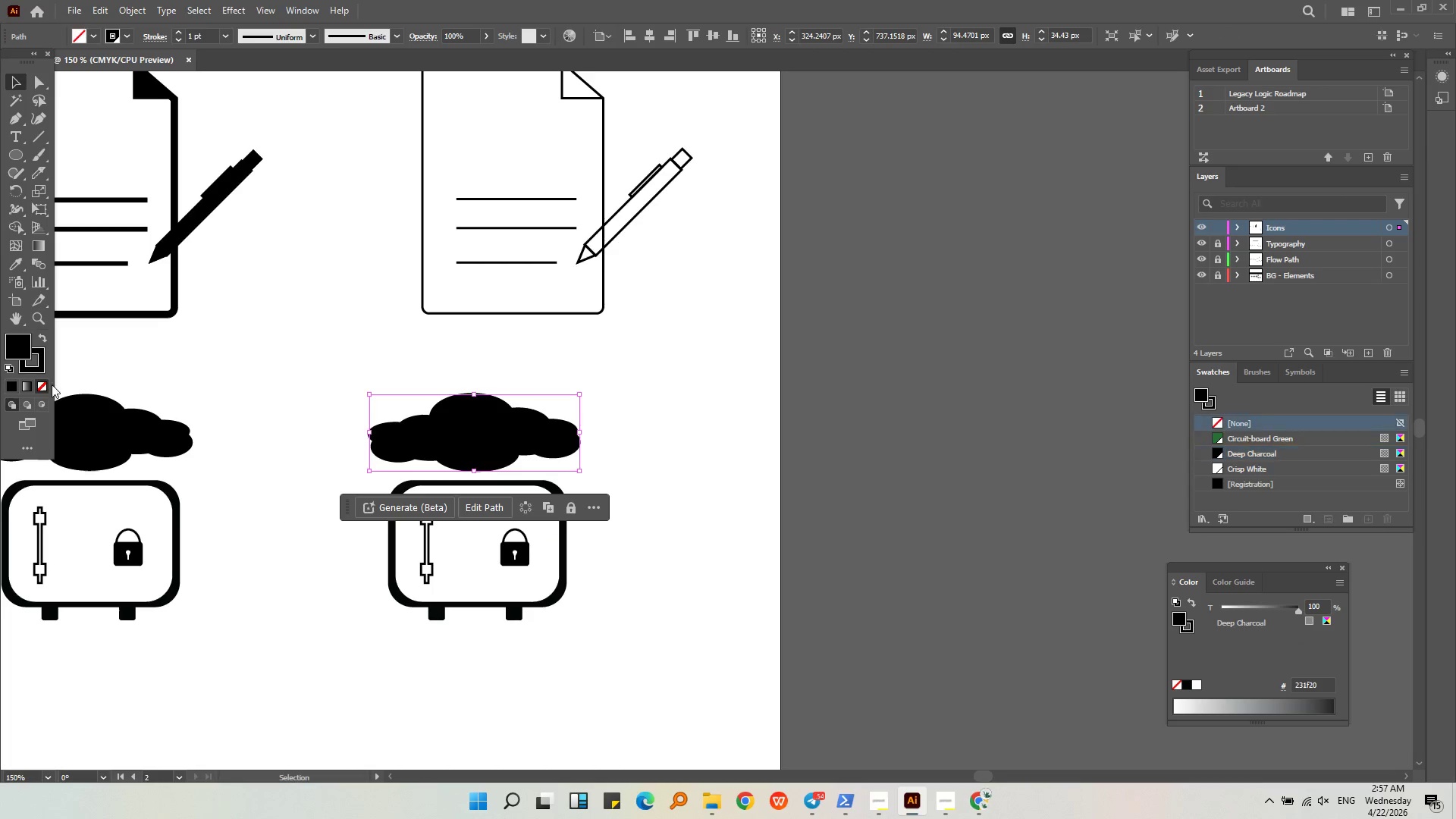 
double_click([767, 485])
 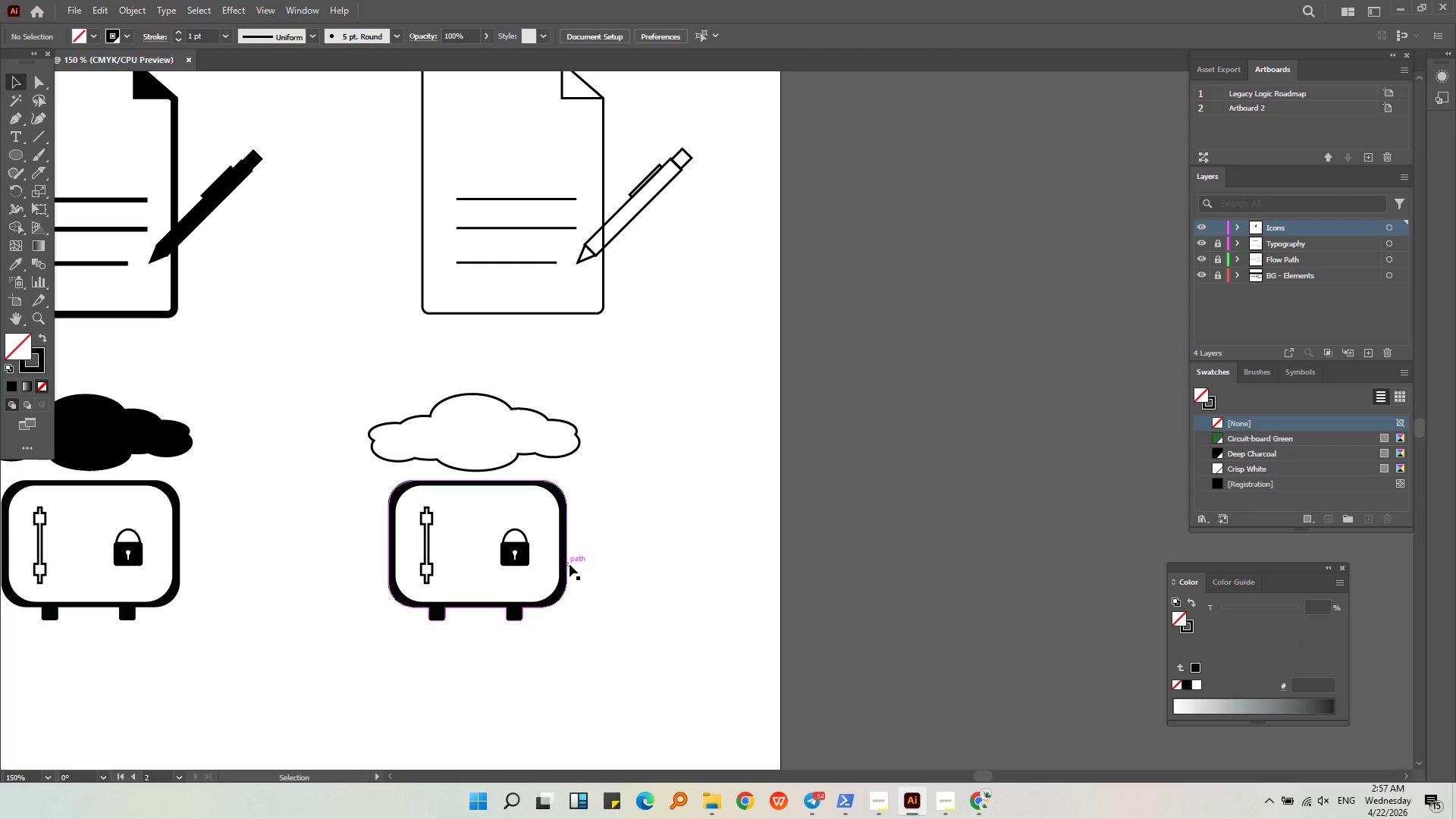 
left_click([564, 570])
 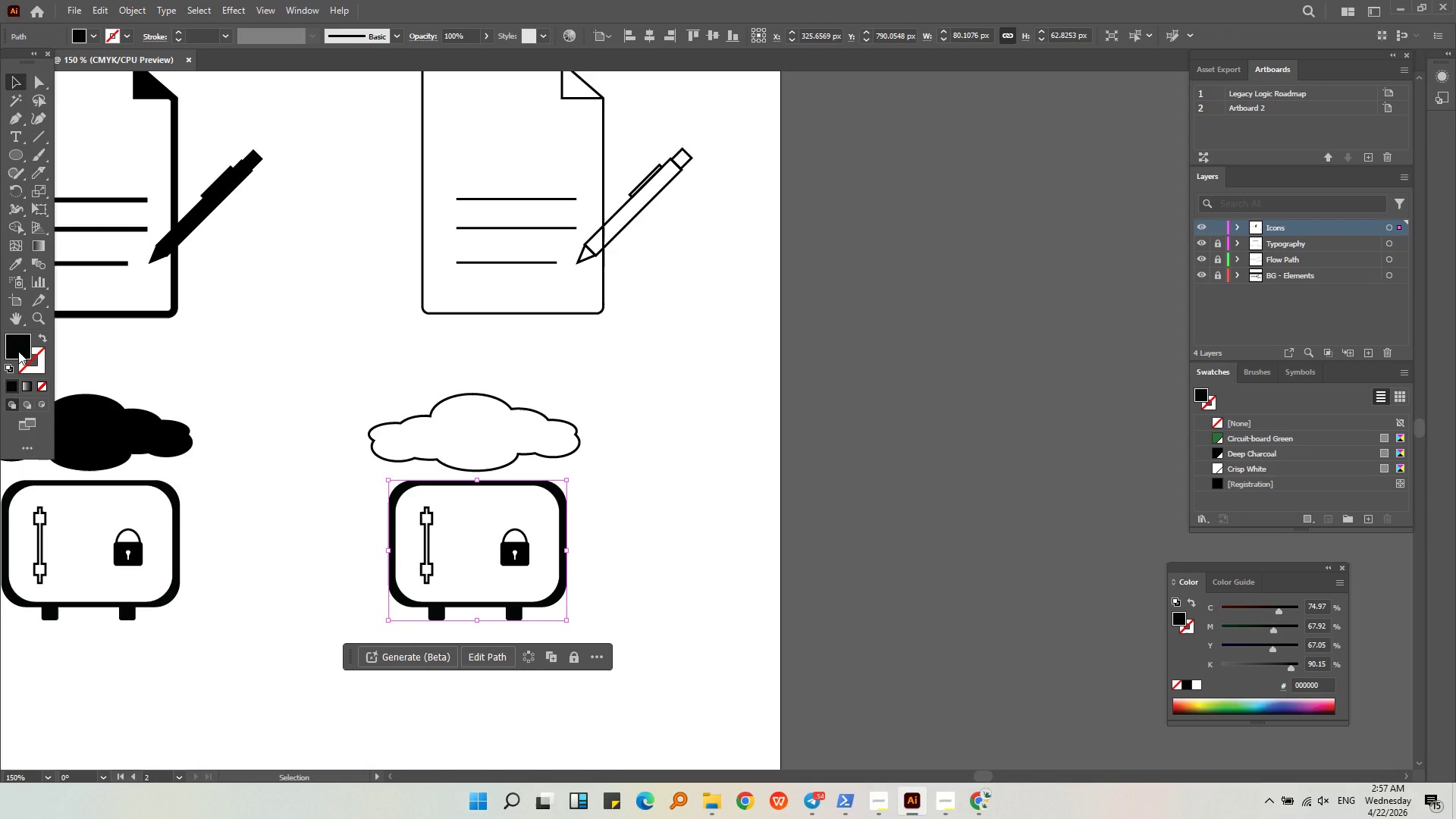 
left_click_drag(start_coordinate=[18, 351], to_coordinate=[39, 375])
 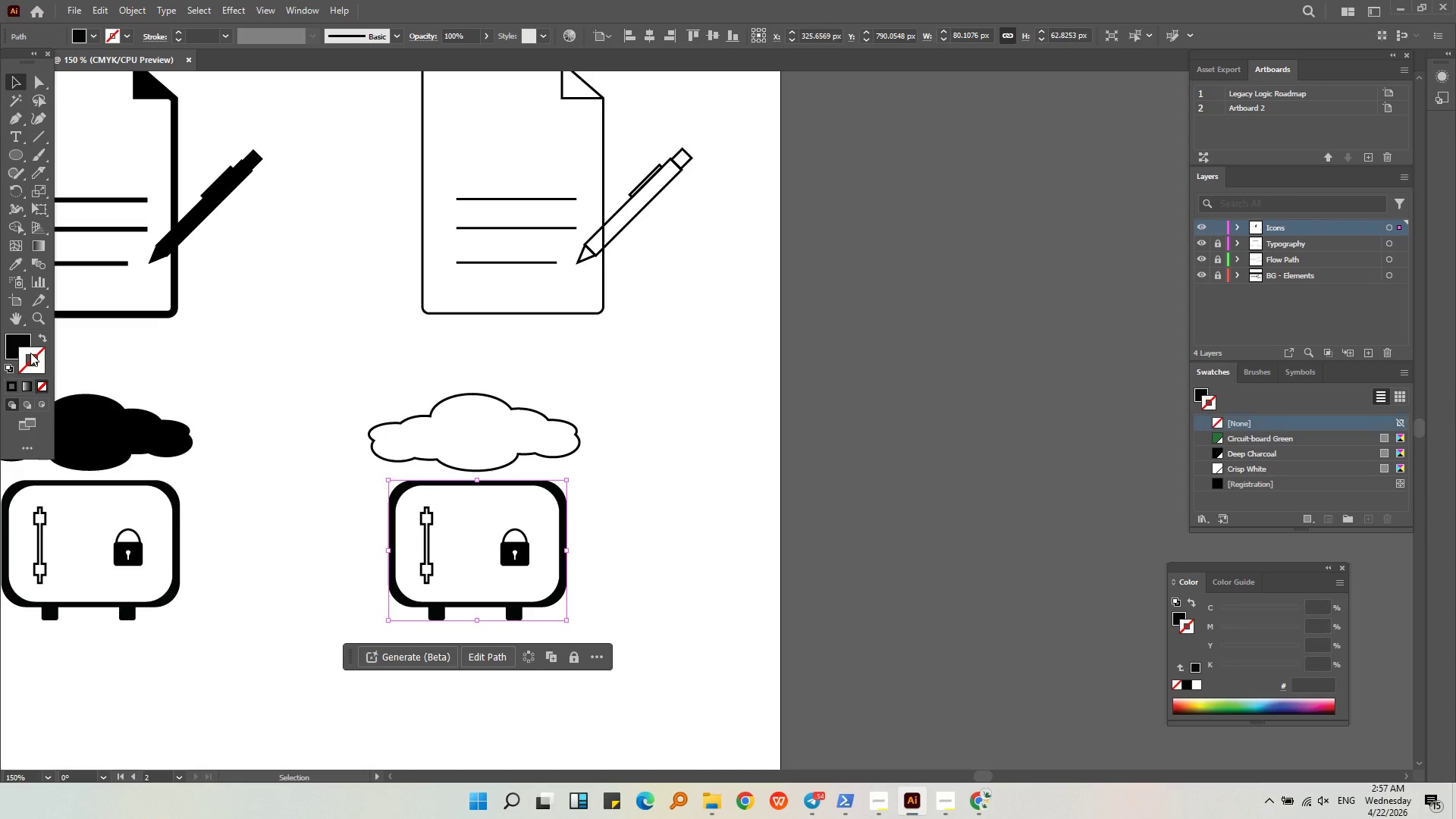 
double_click([33, 353])
 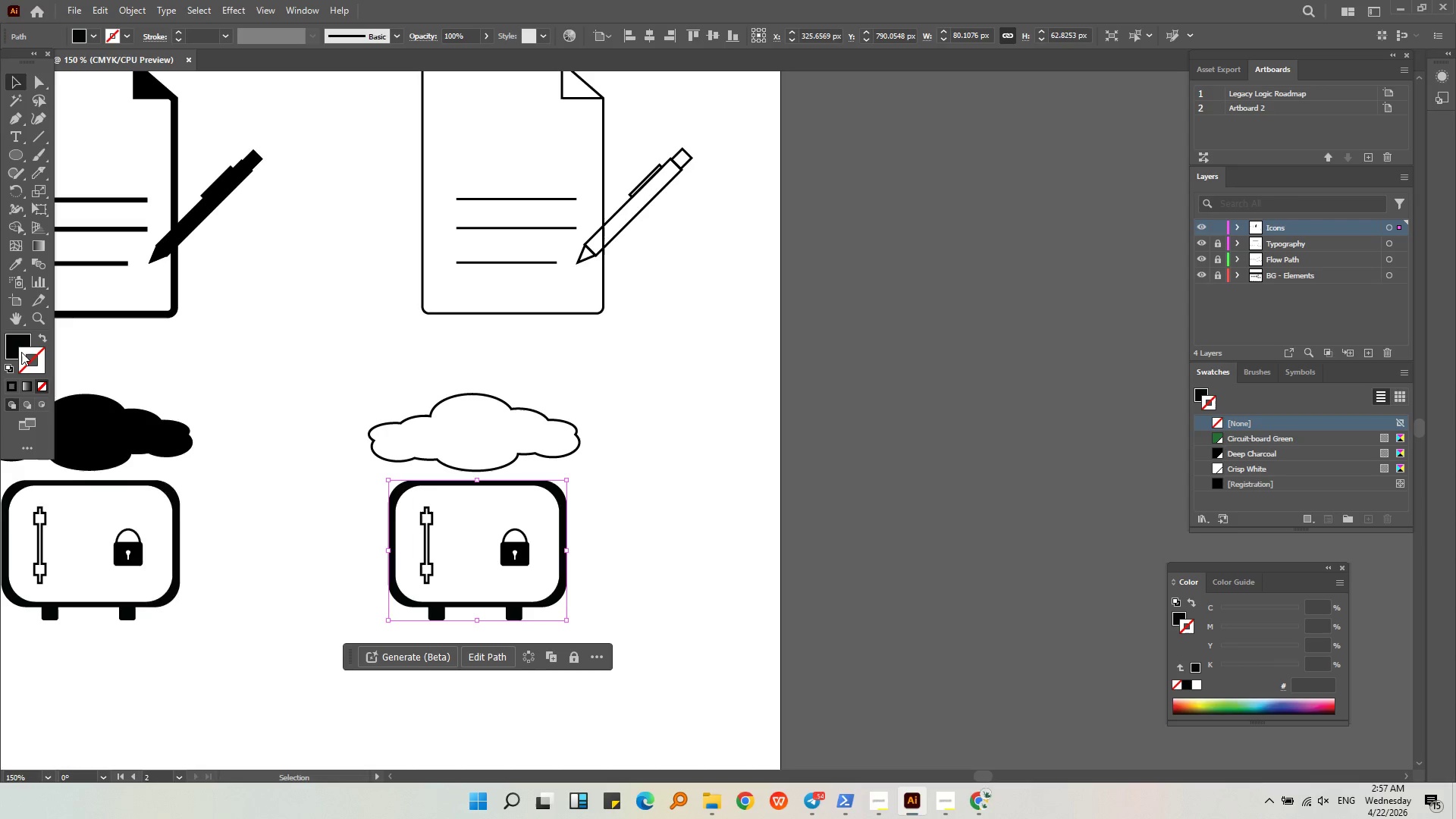 
left_click_drag(start_coordinate=[21, 352], to_coordinate=[24, 356])
 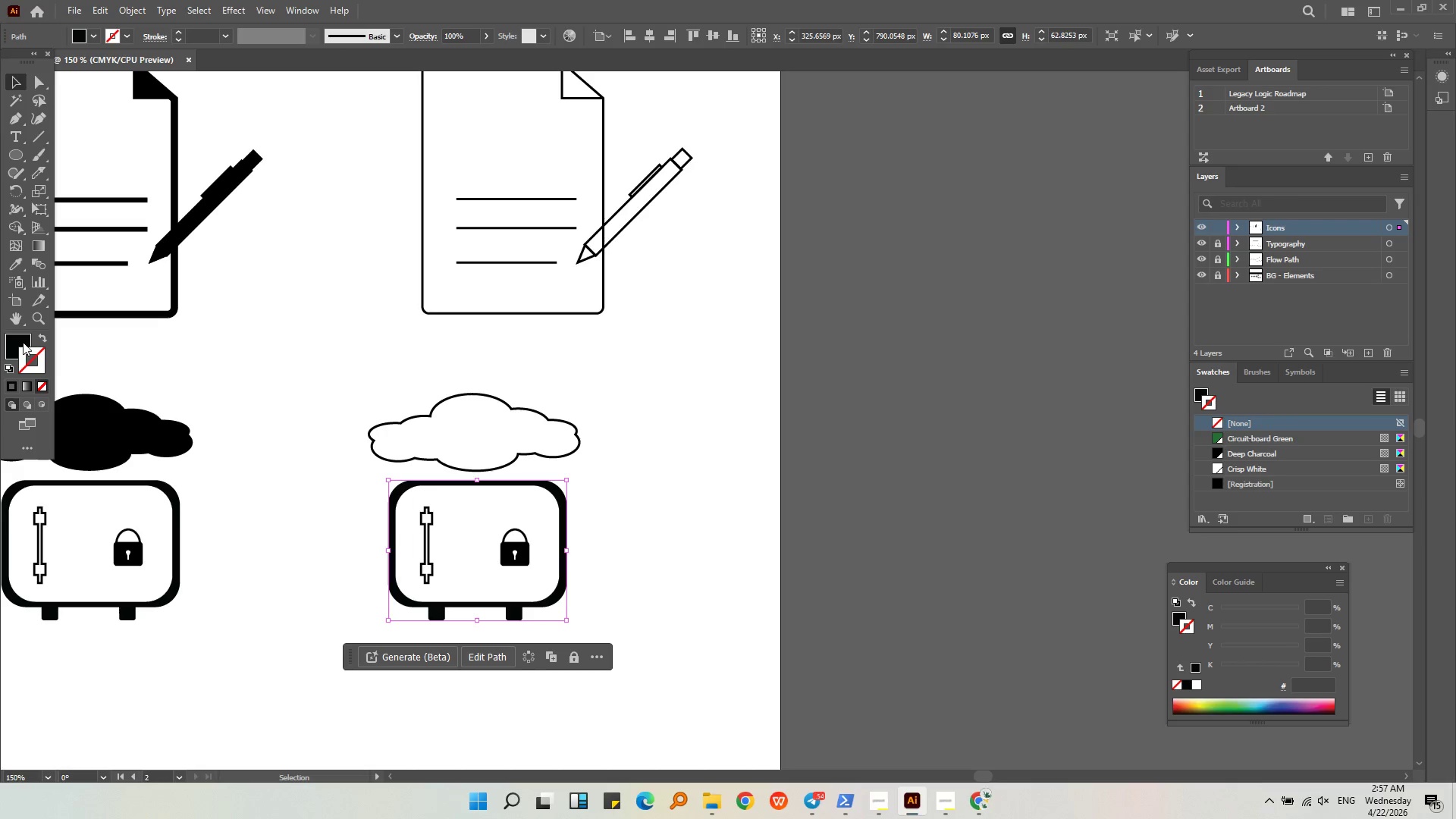 
left_click_drag(start_coordinate=[23, 342], to_coordinate=[27, 351])
 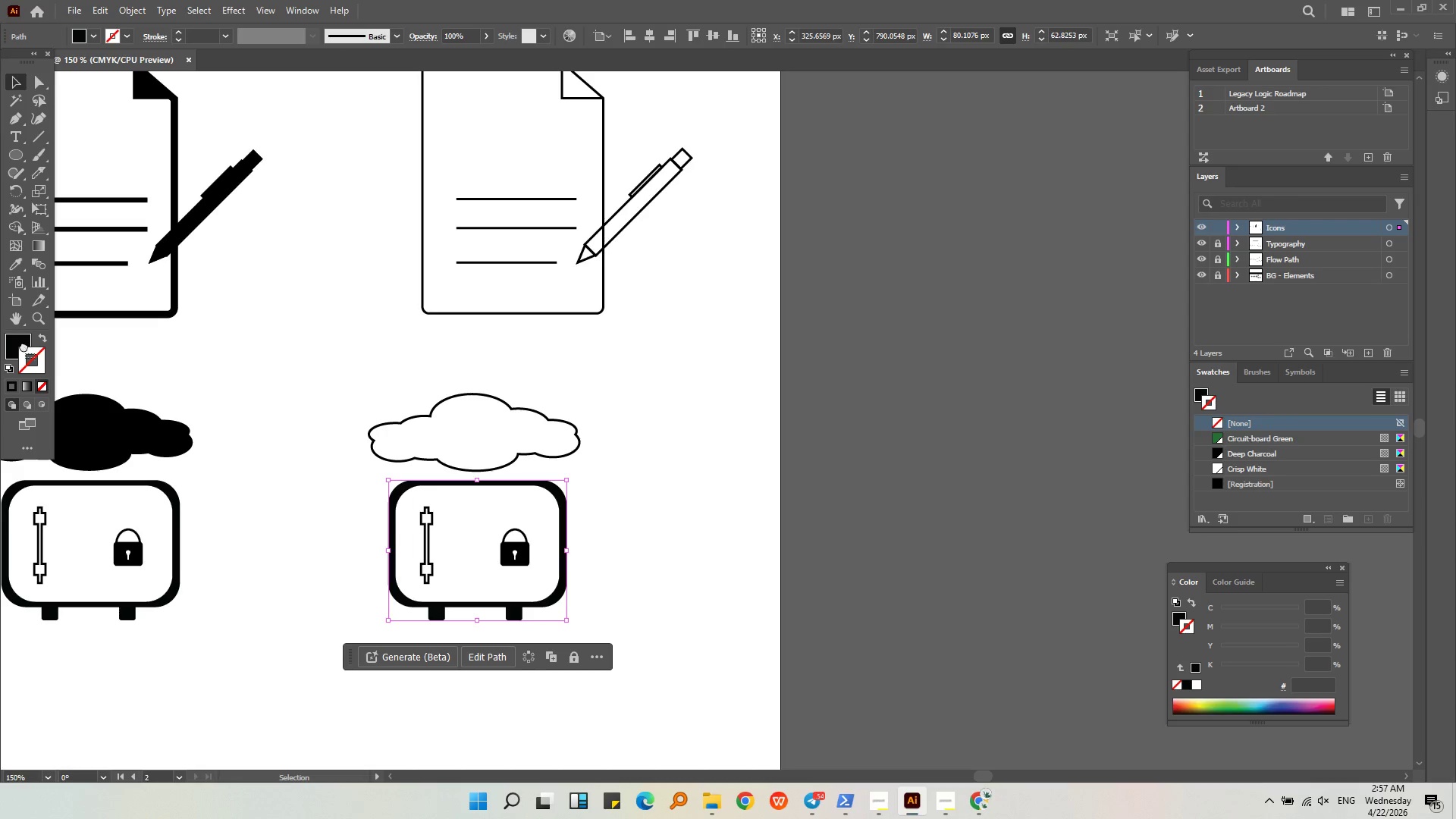 
left_click_drag(start_coordinate=[17, 337], to_coordinate=[33, 356])
 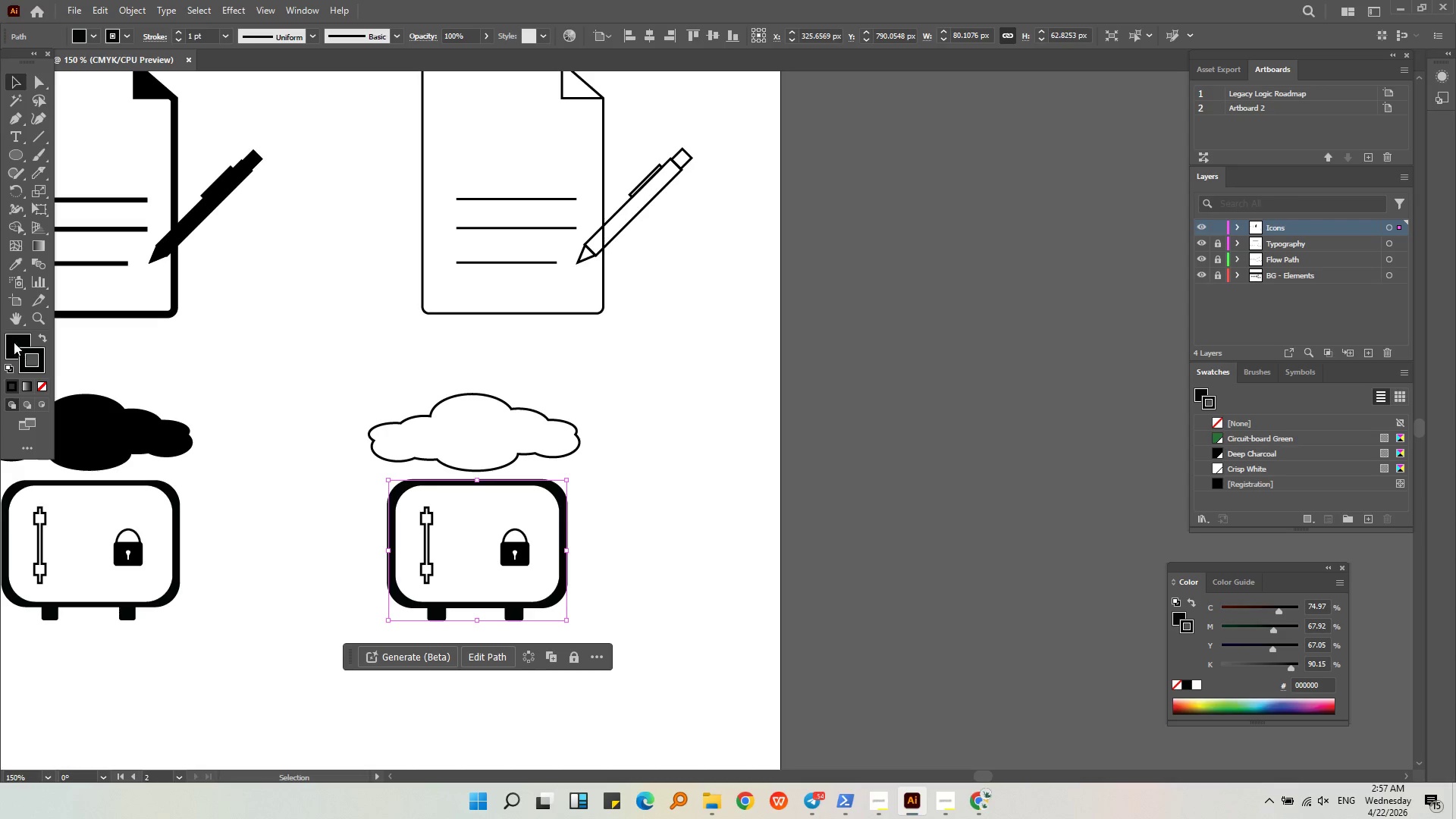 
left_click([14, 342])
 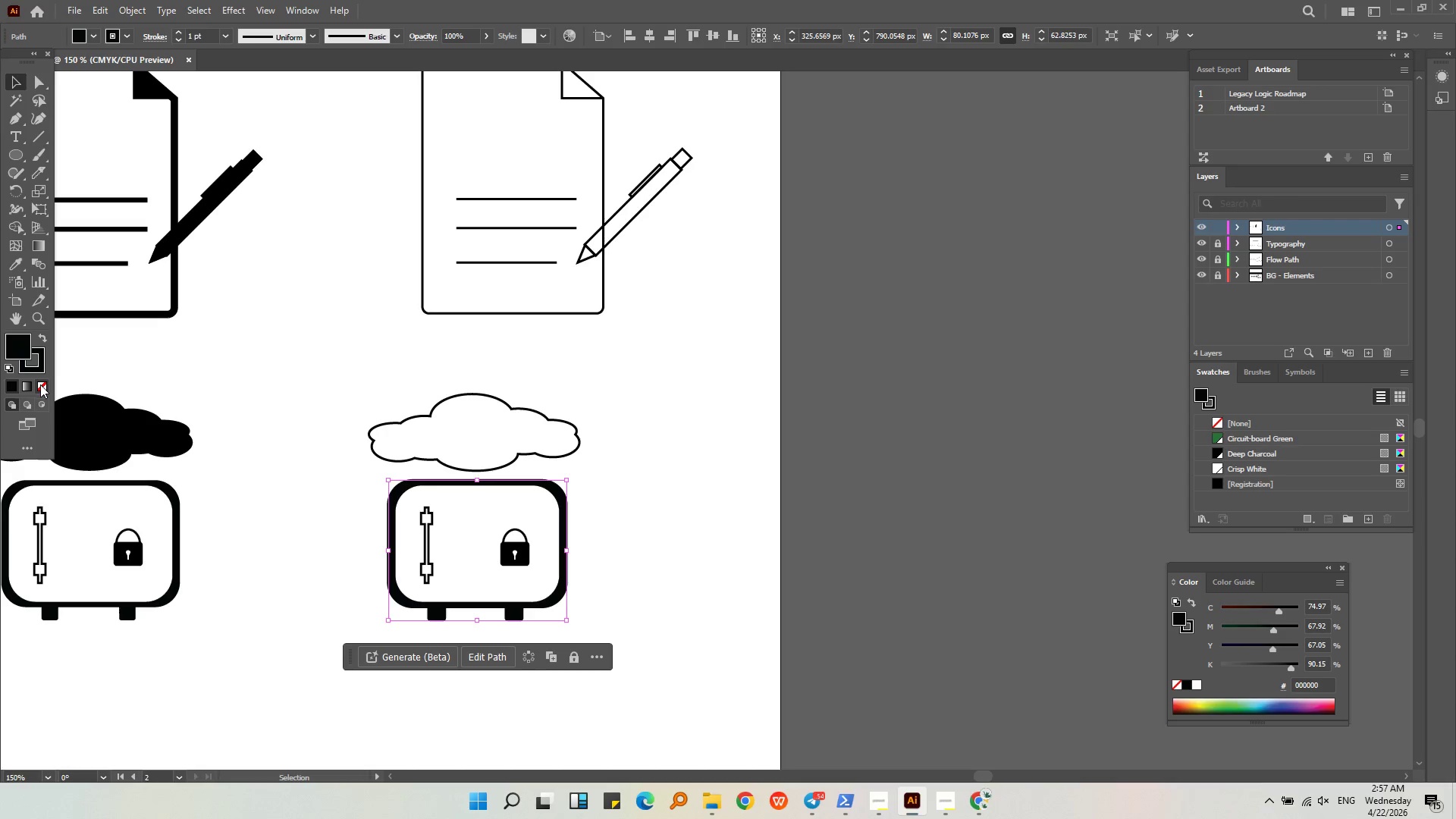 
left_click([40, 385])
 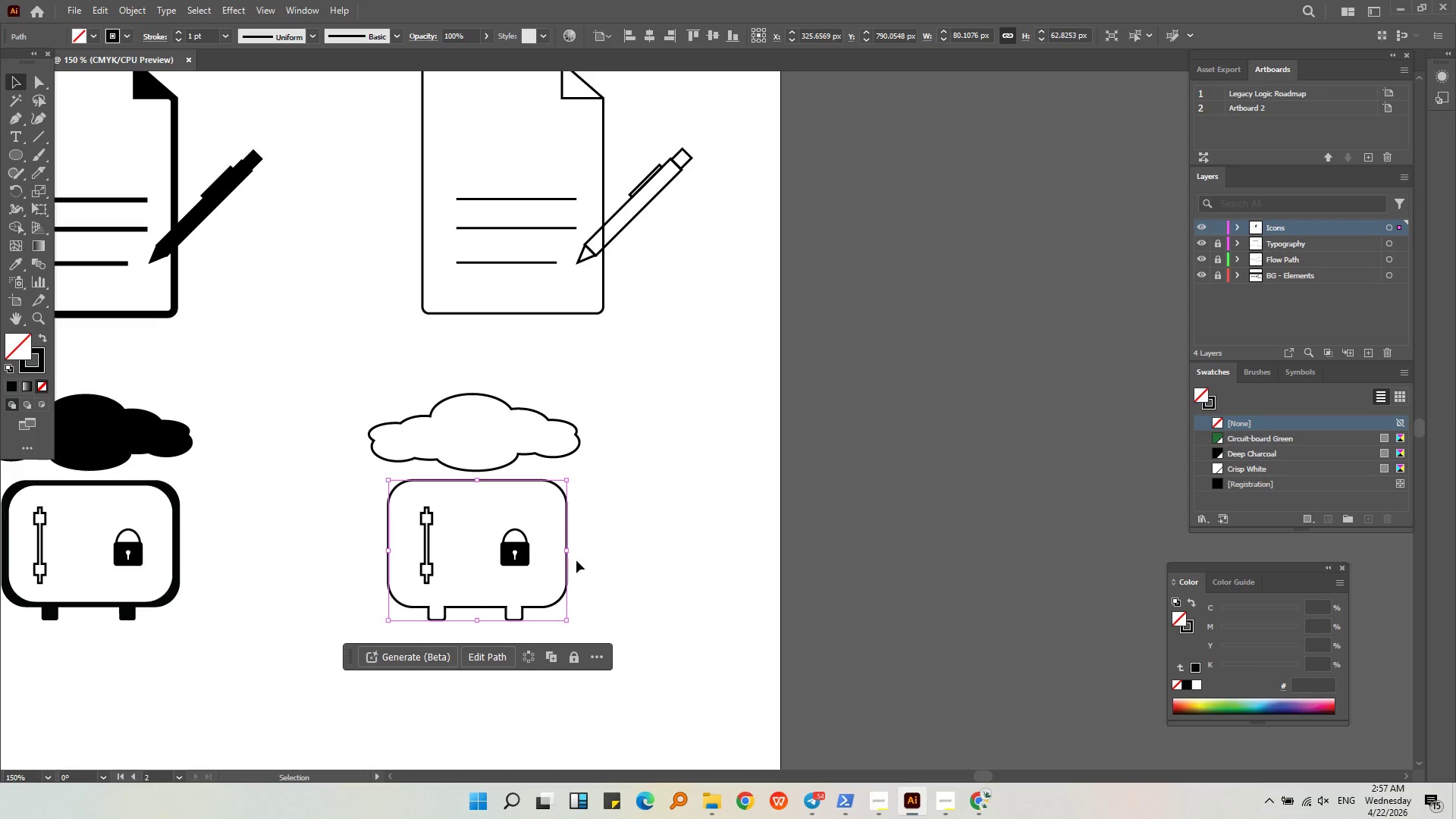 
left_click([557, 561])
 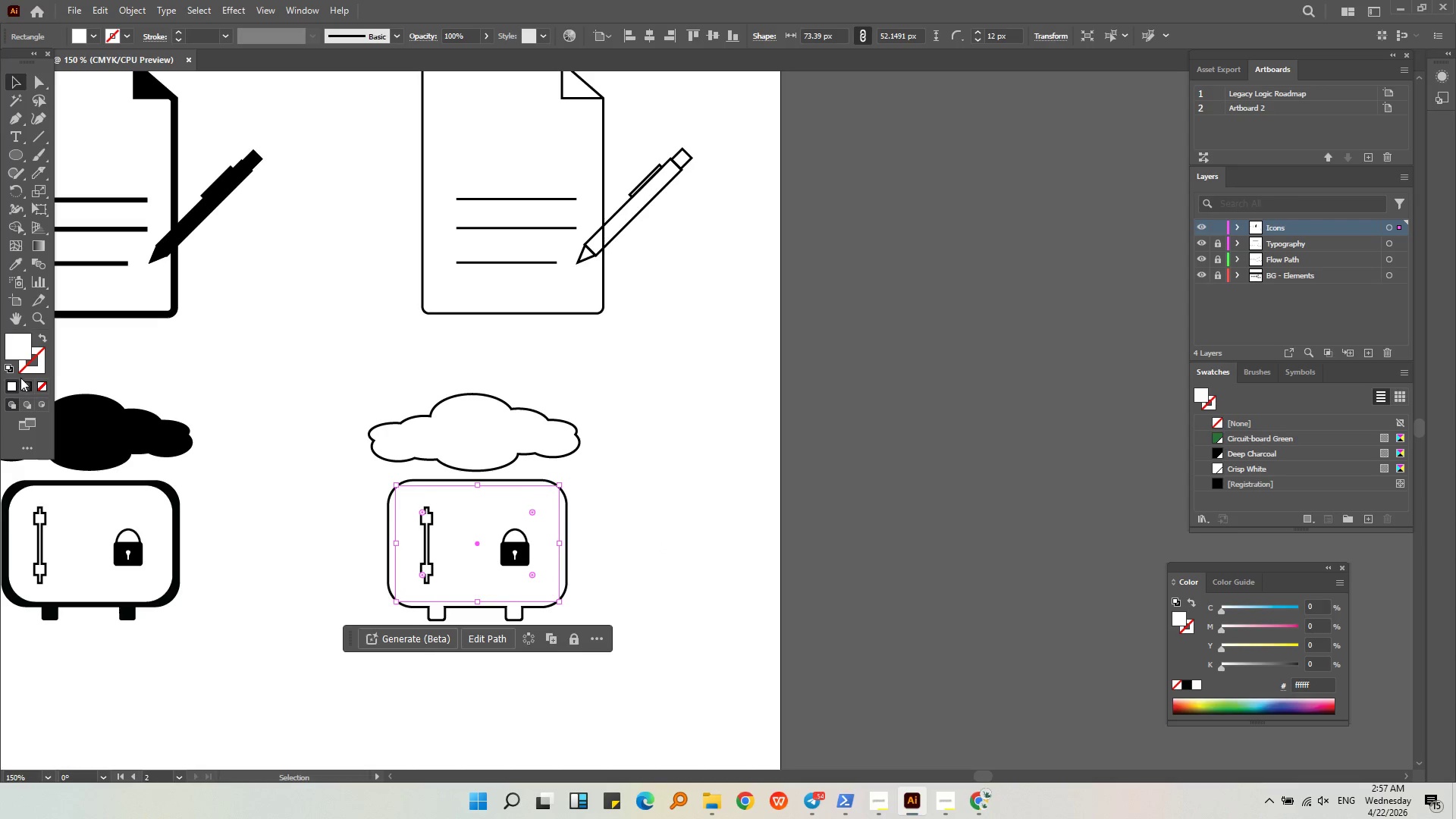 
double_click([17, 350])
 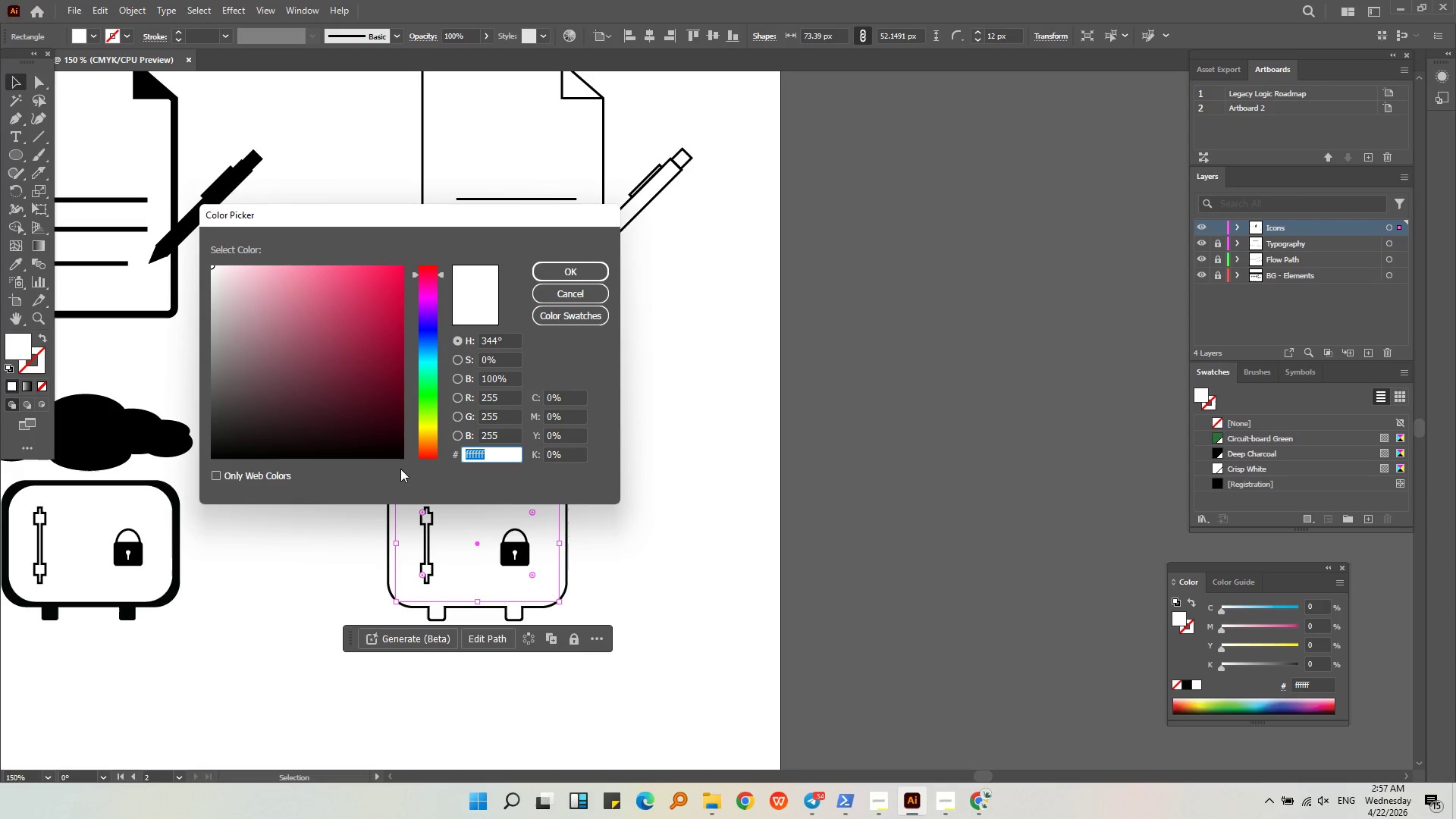 
left_click_drag(start_coordinate=[400, 457], to_coordinate=[405, 463])
 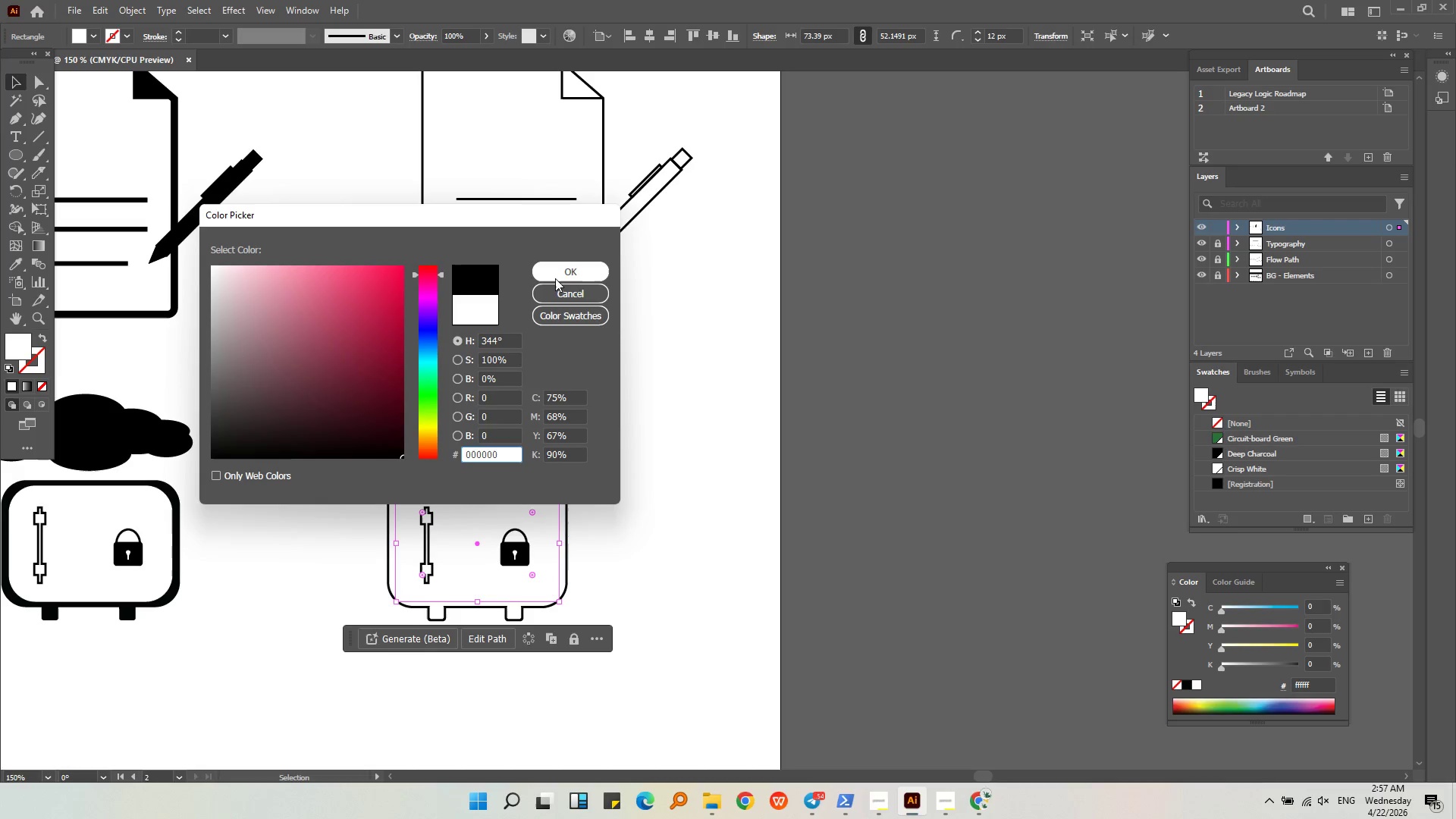 
left_click([556, 275])
 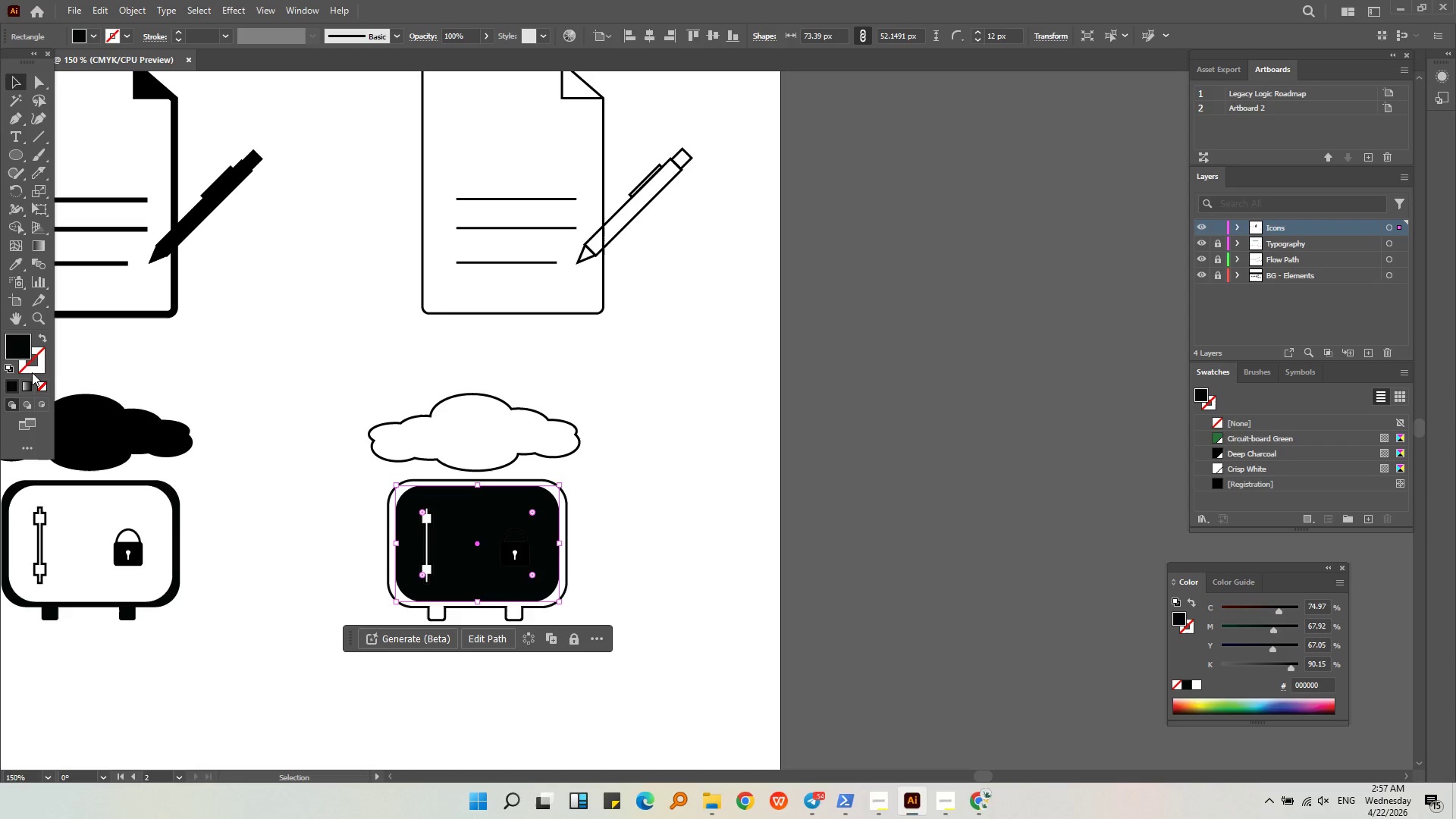 
left_click_drag(start_coordinate=[24, 351], to_coordinate=[33, 358])
 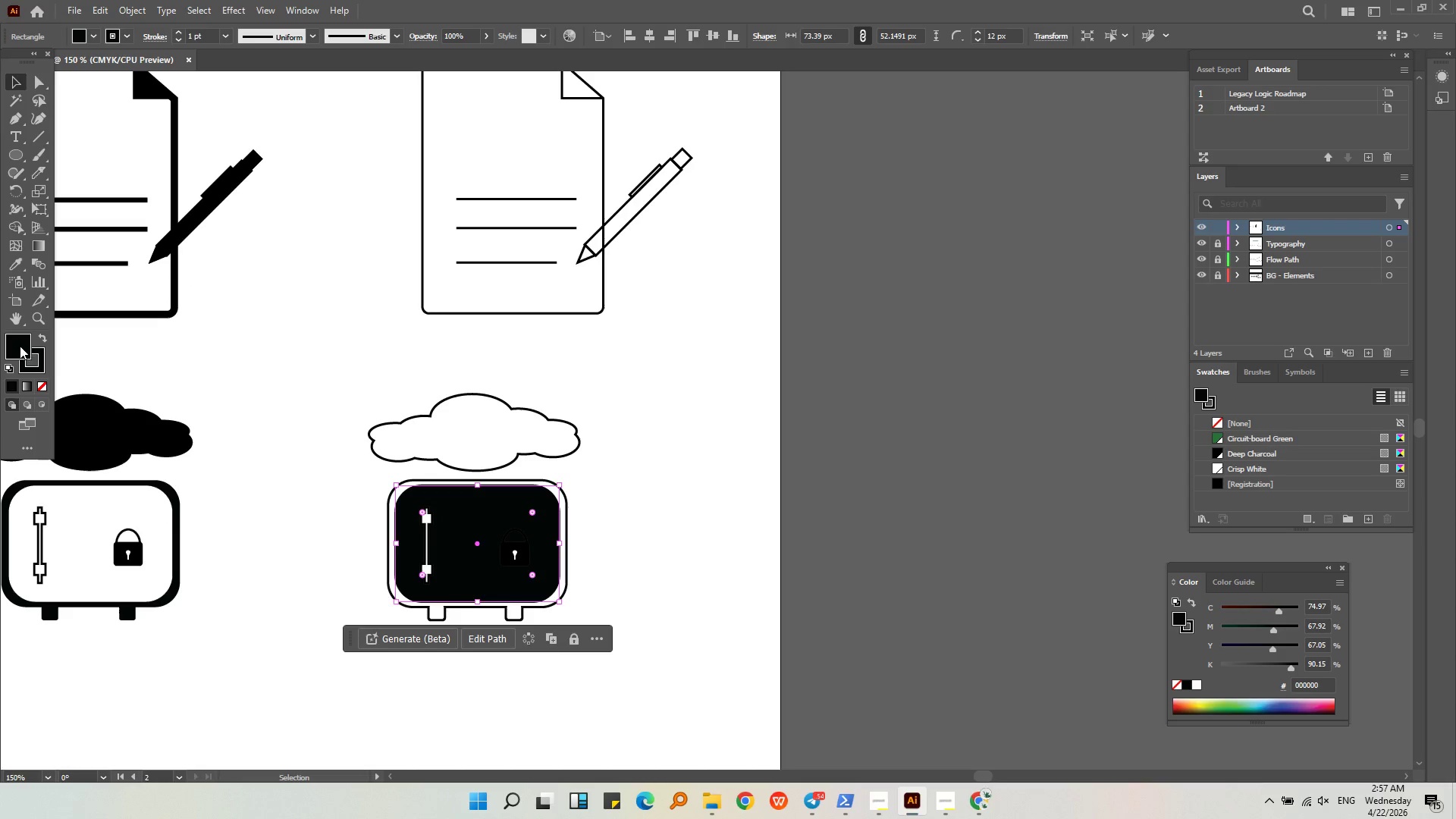 
left_click([20, 346])
 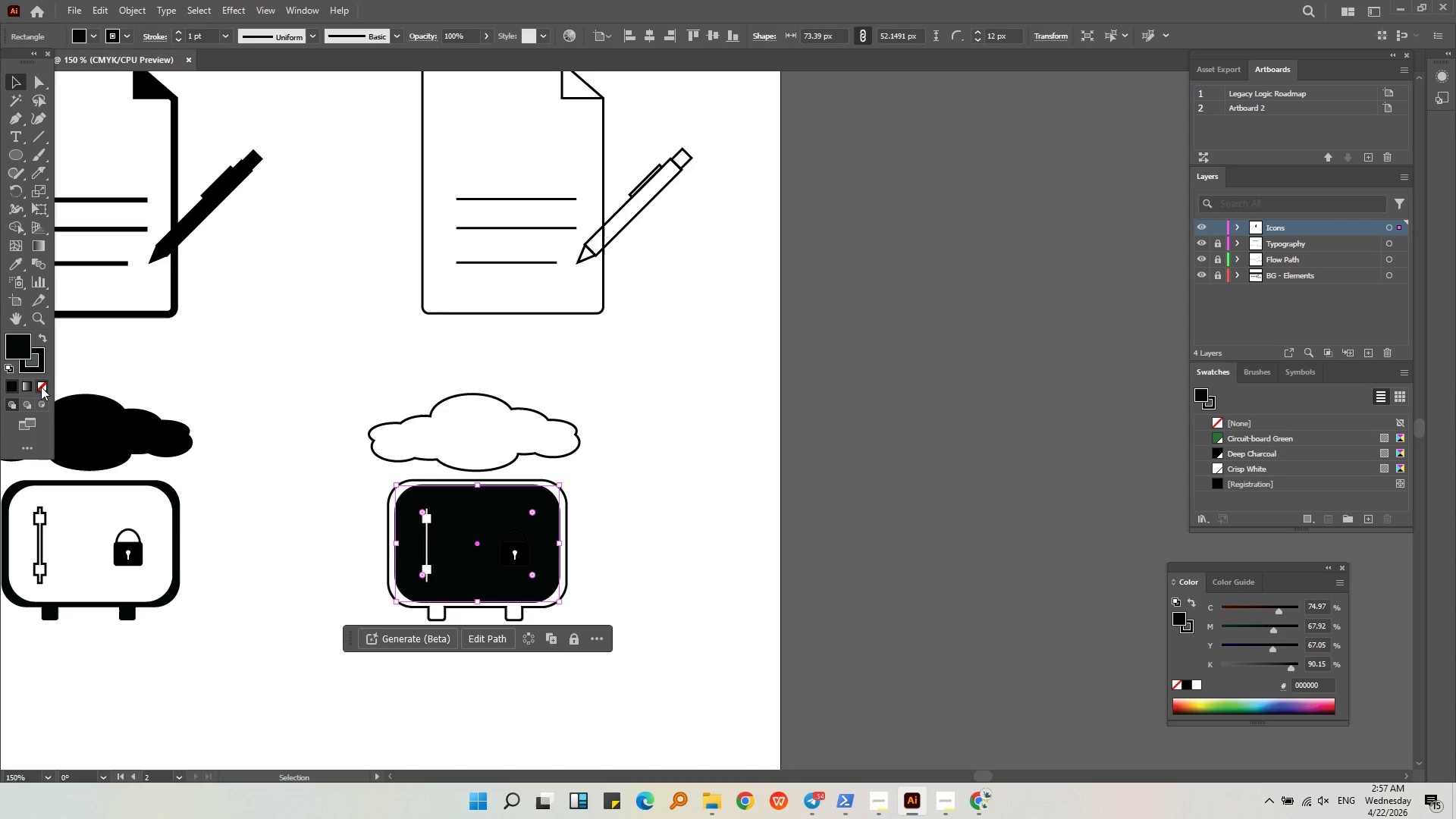 
left_click([41, 388])
 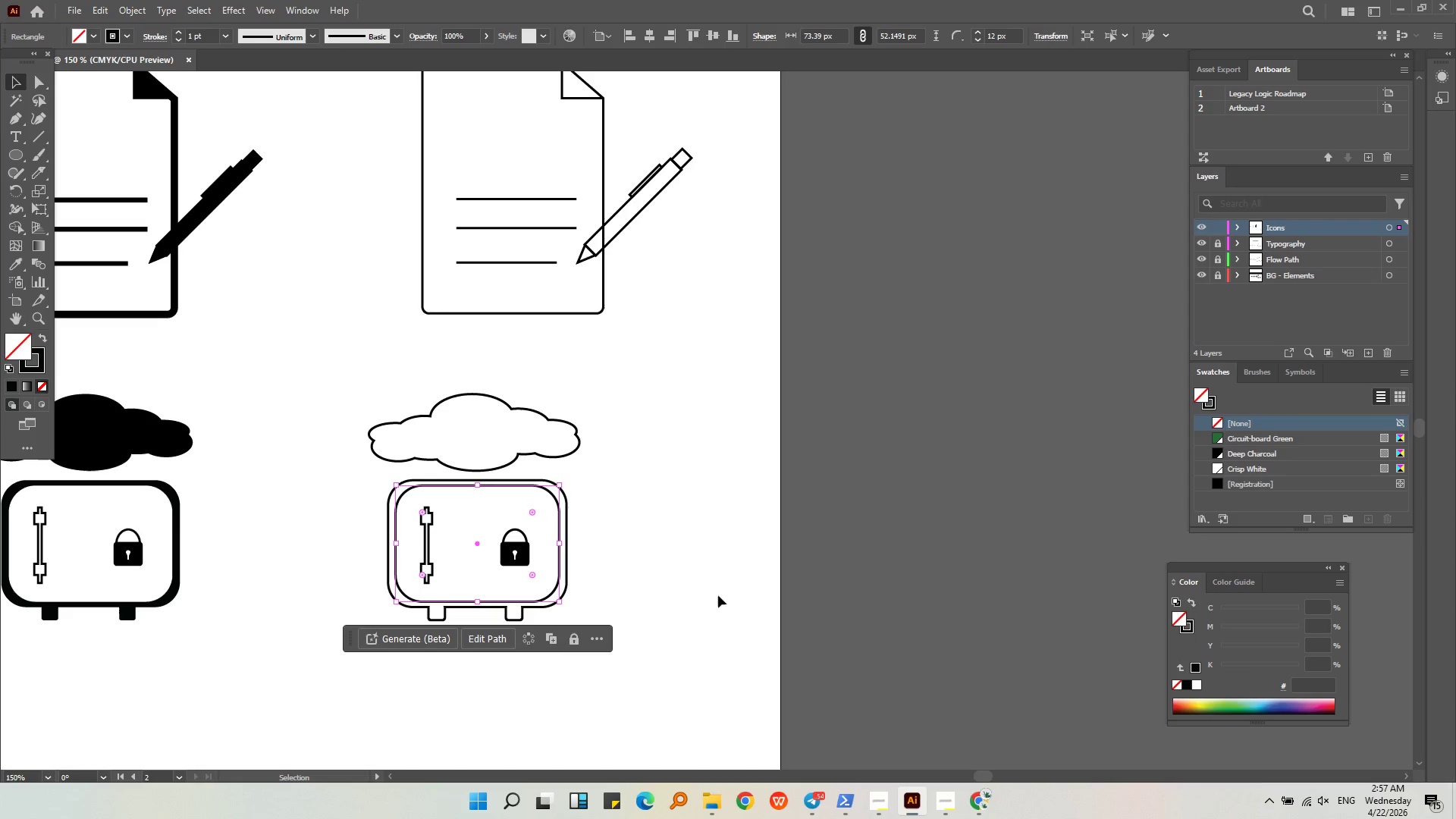 
left_click([708, 587])
 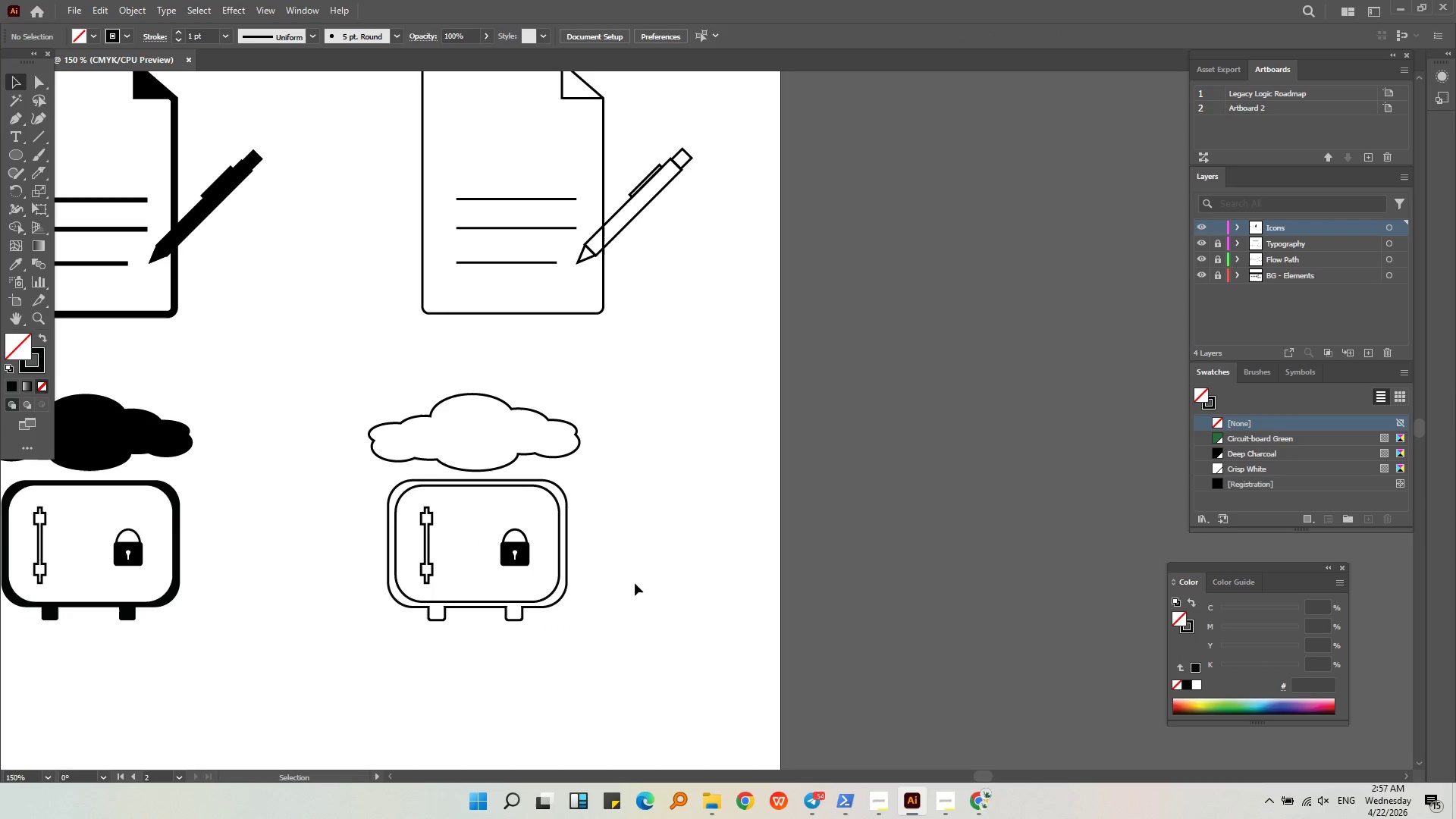 
key(Alt+AltLeft)
 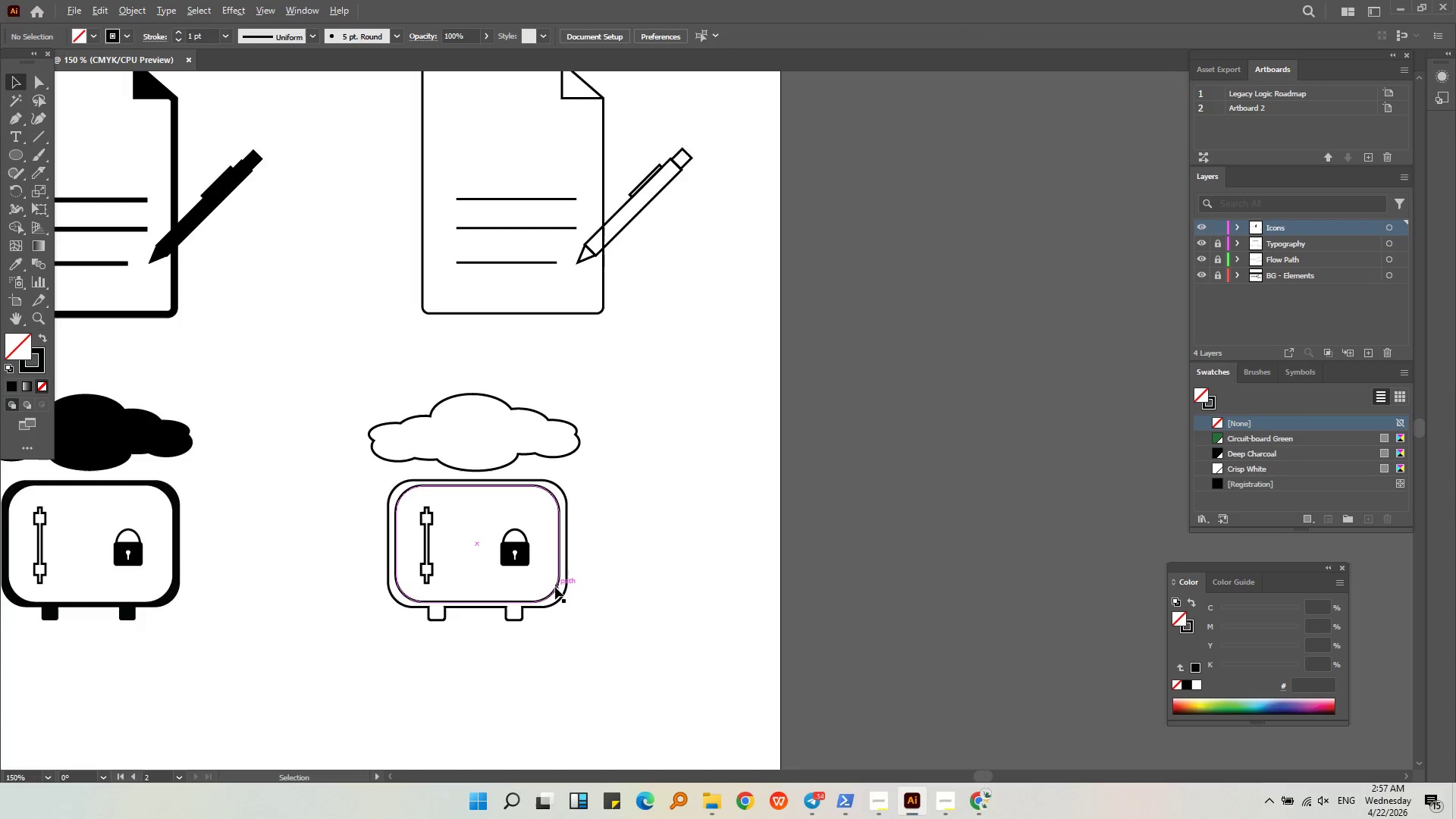 
scroll: coordinate [554, 588], scroll_direction: up, amount: 2.0
 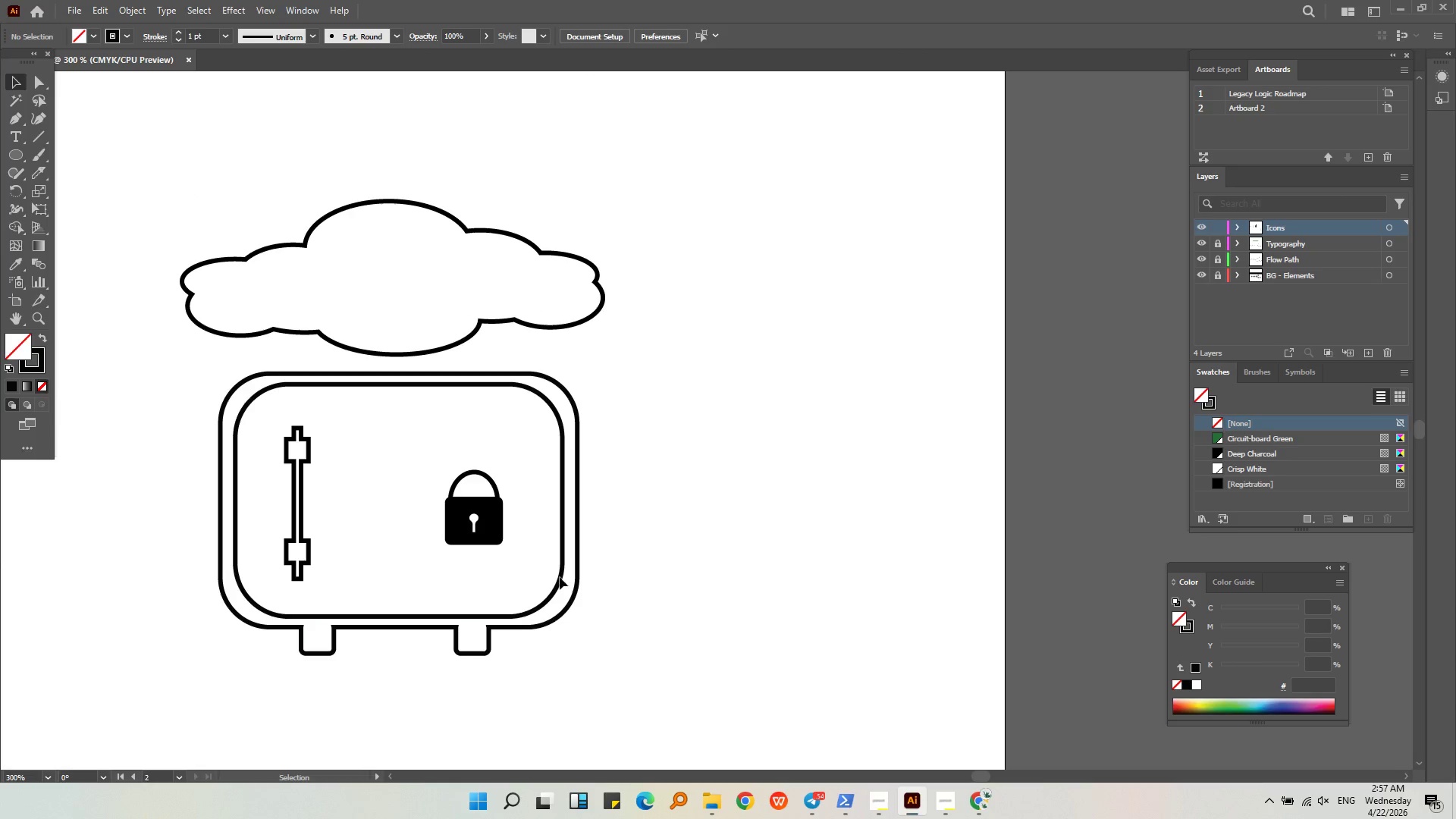 
left_click([522, 577])
 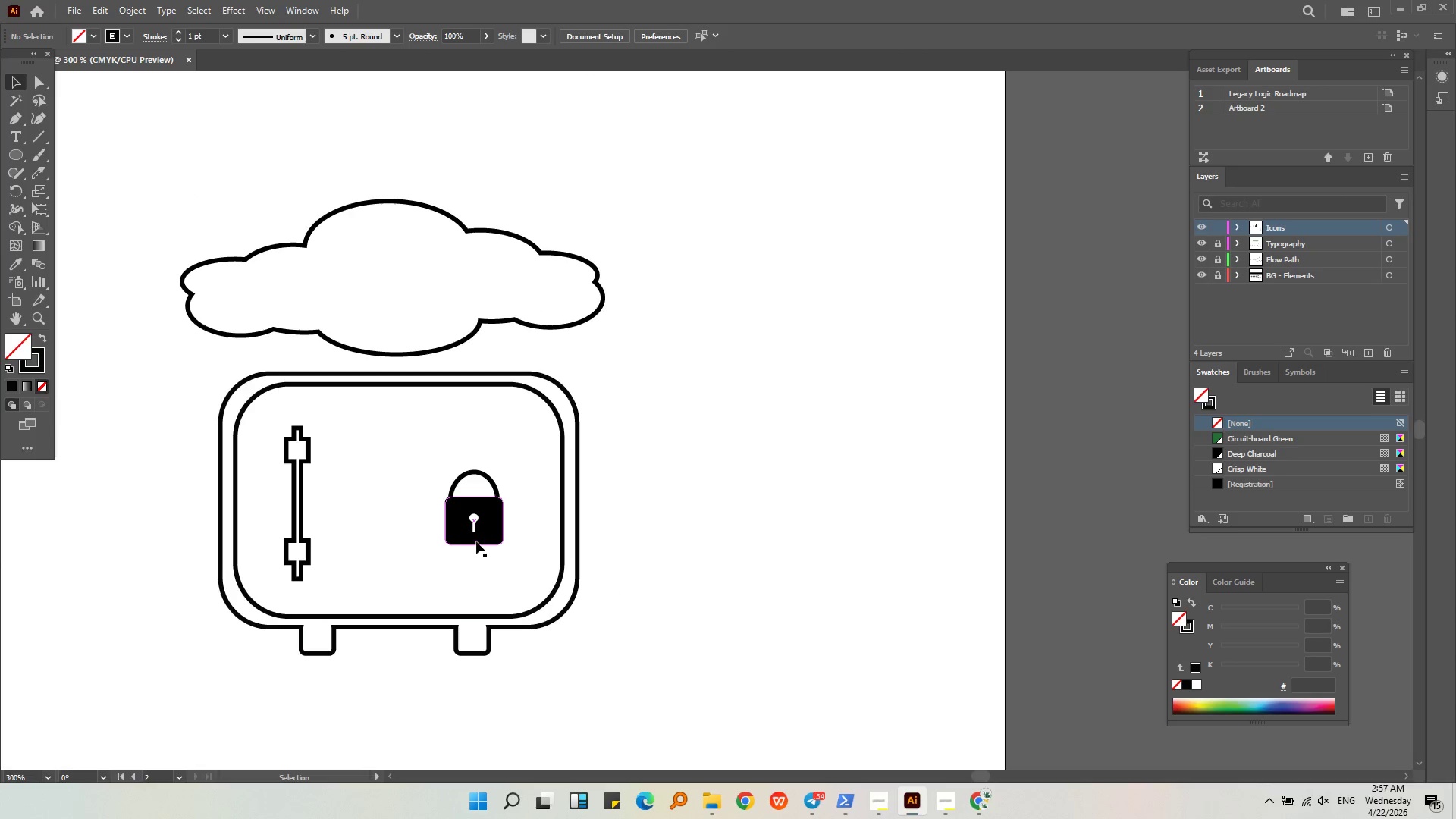 
left_click([486, 541])
 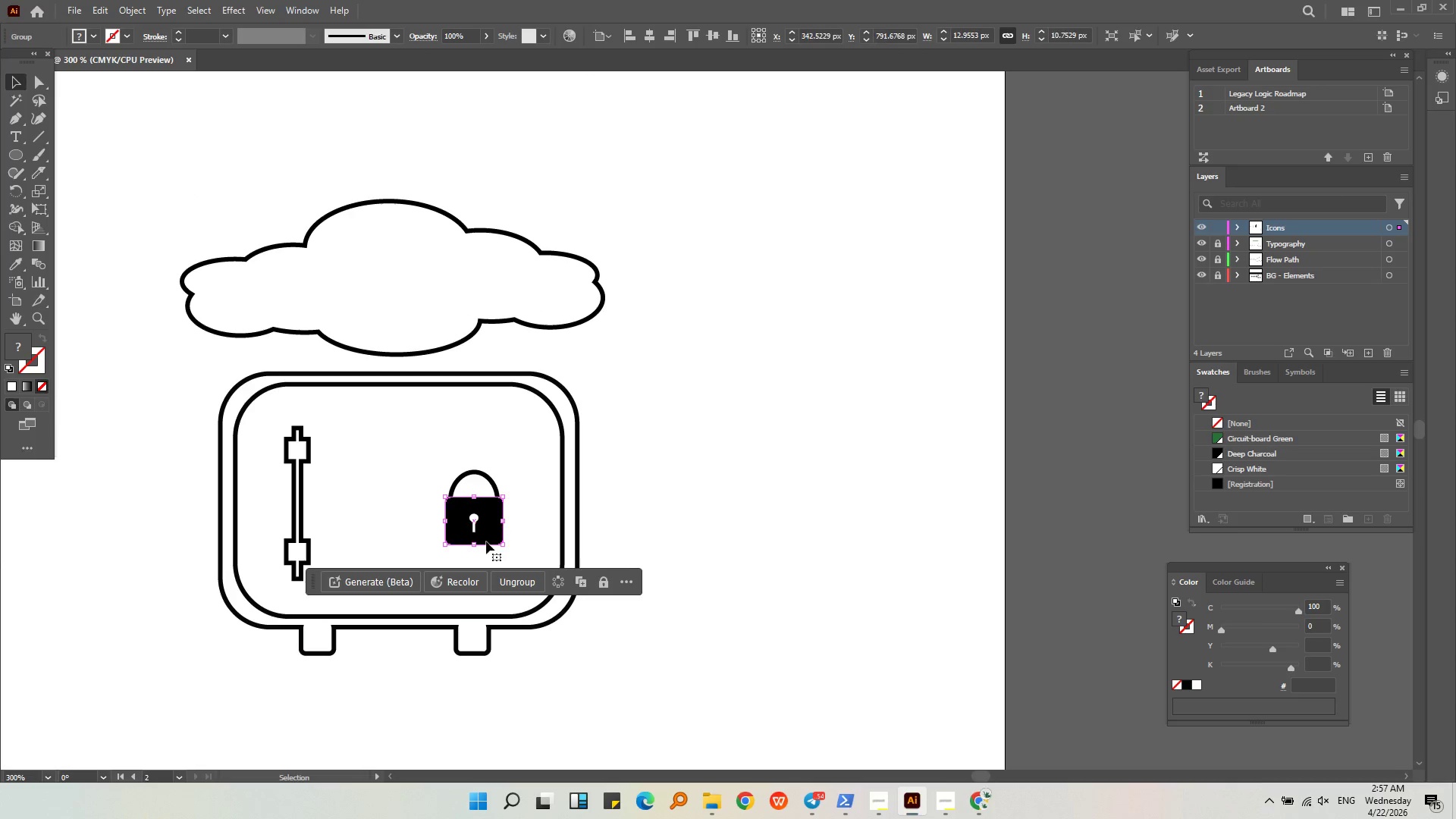 
hold_key(key=AltLeft, duration=0.34)
scroll: coordinate [486, 541], scroll_direction: up, amount: 3.0
 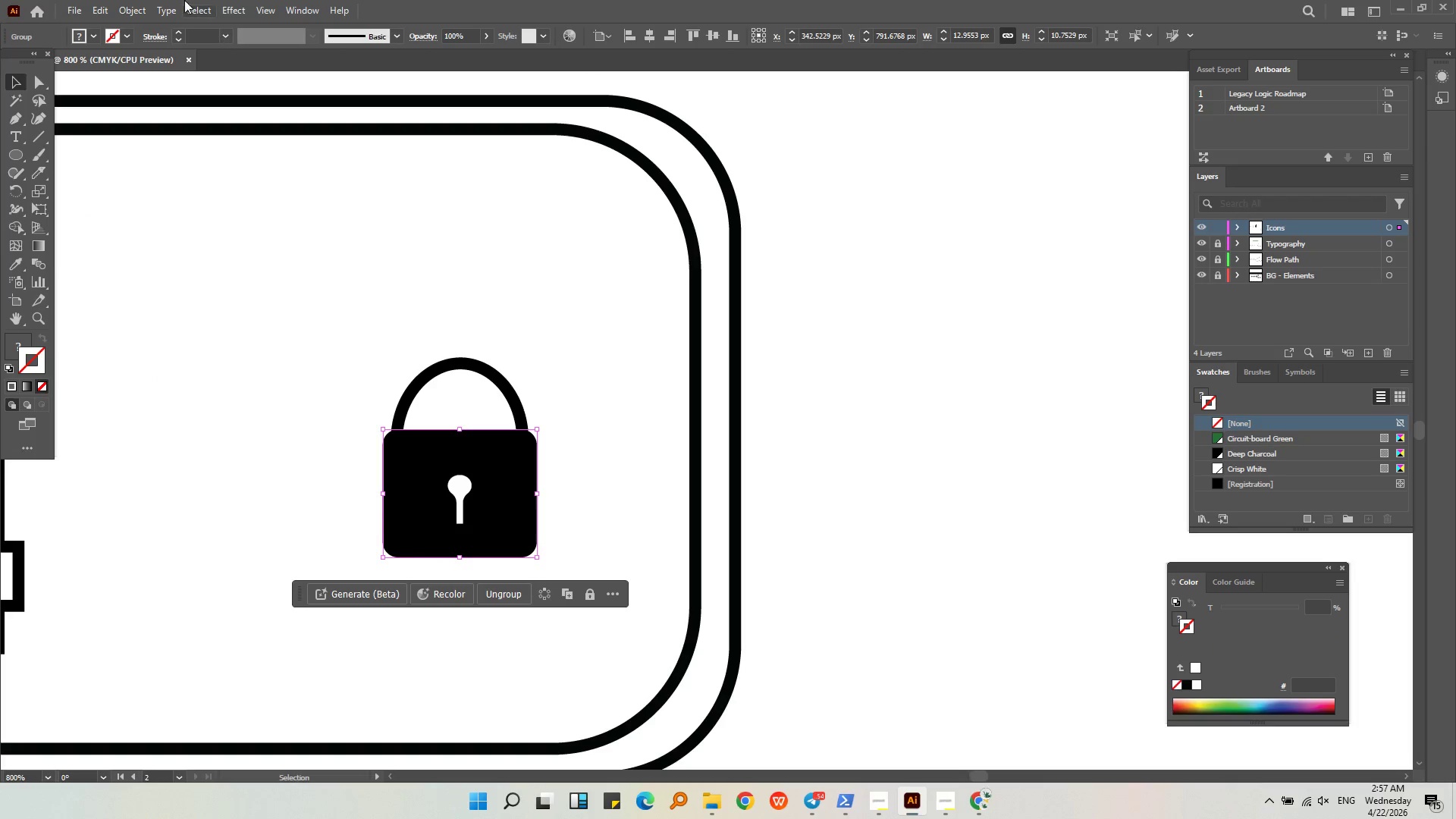 
left_click([125, 36])
 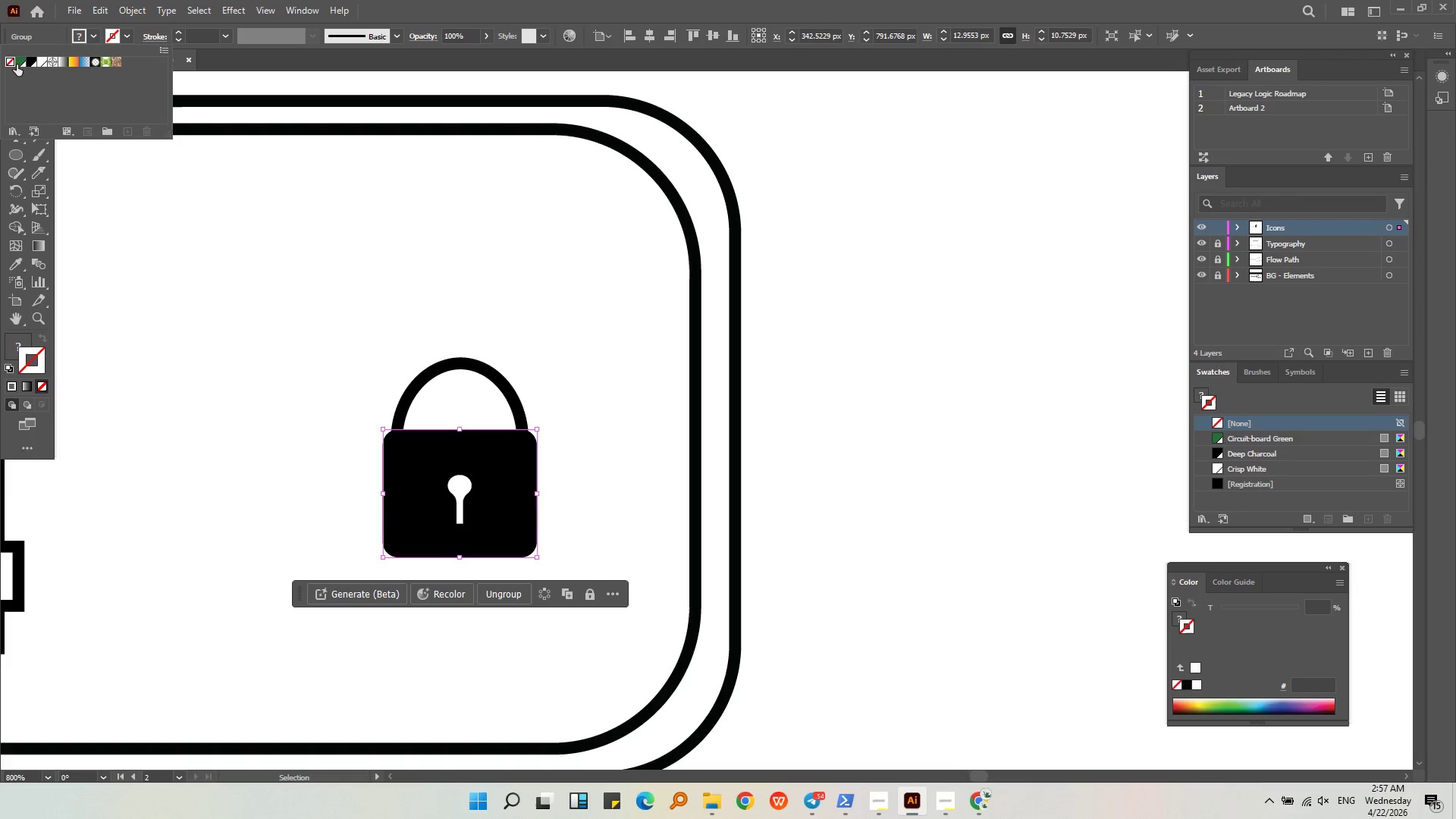 
left_click([32, 64])
 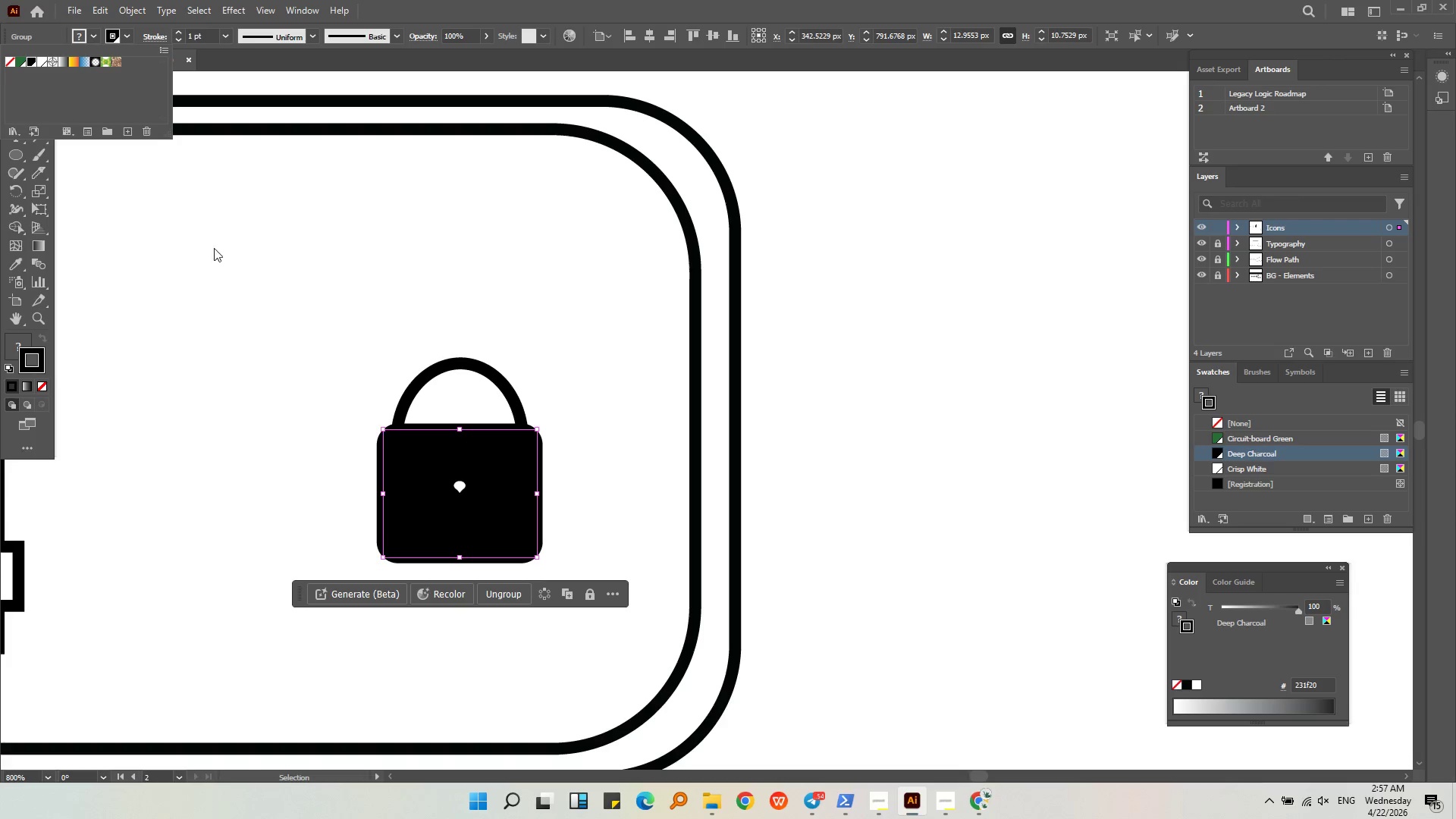 
left_click([315, 310])
 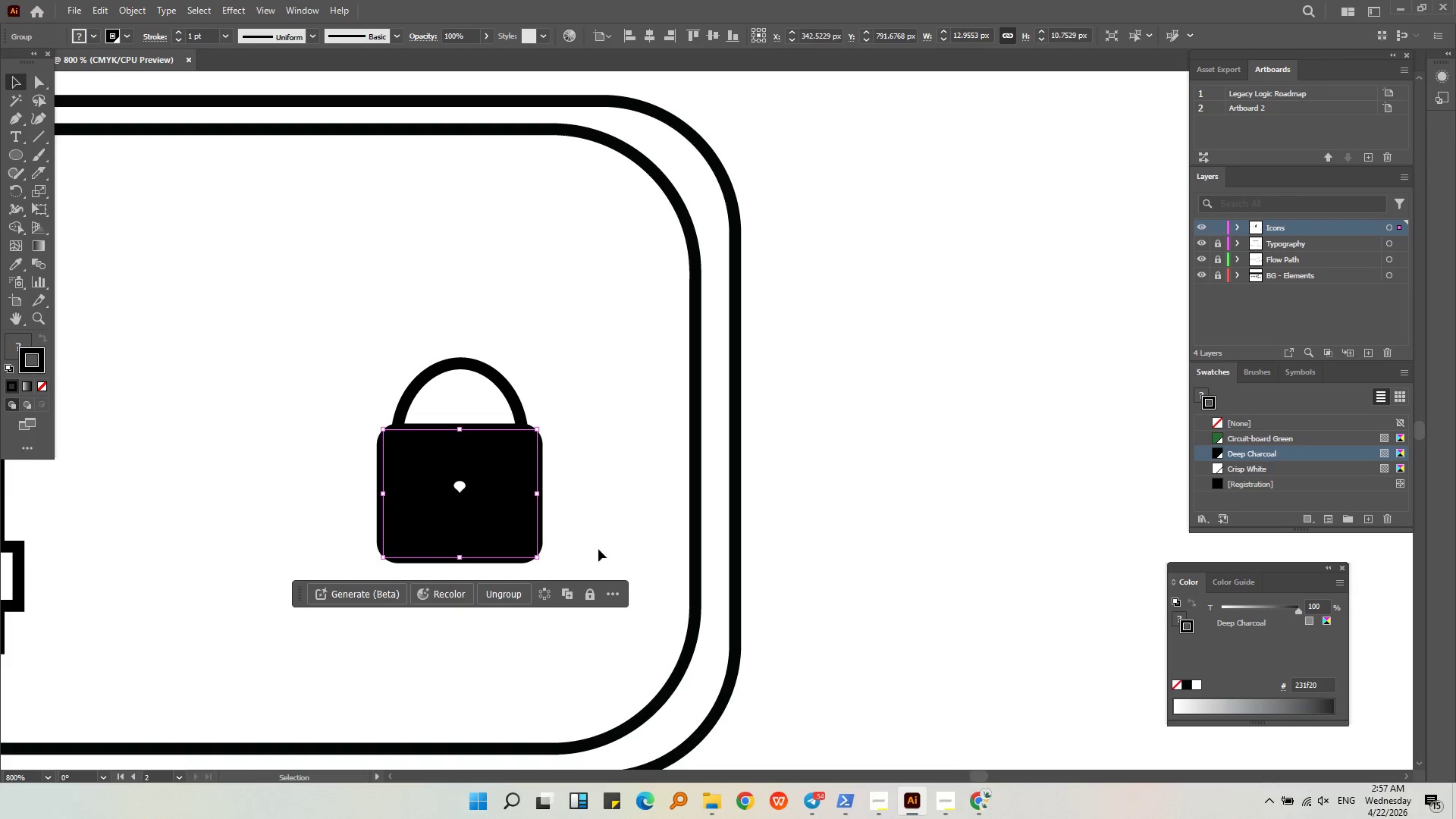 
left_click([592, 550])
 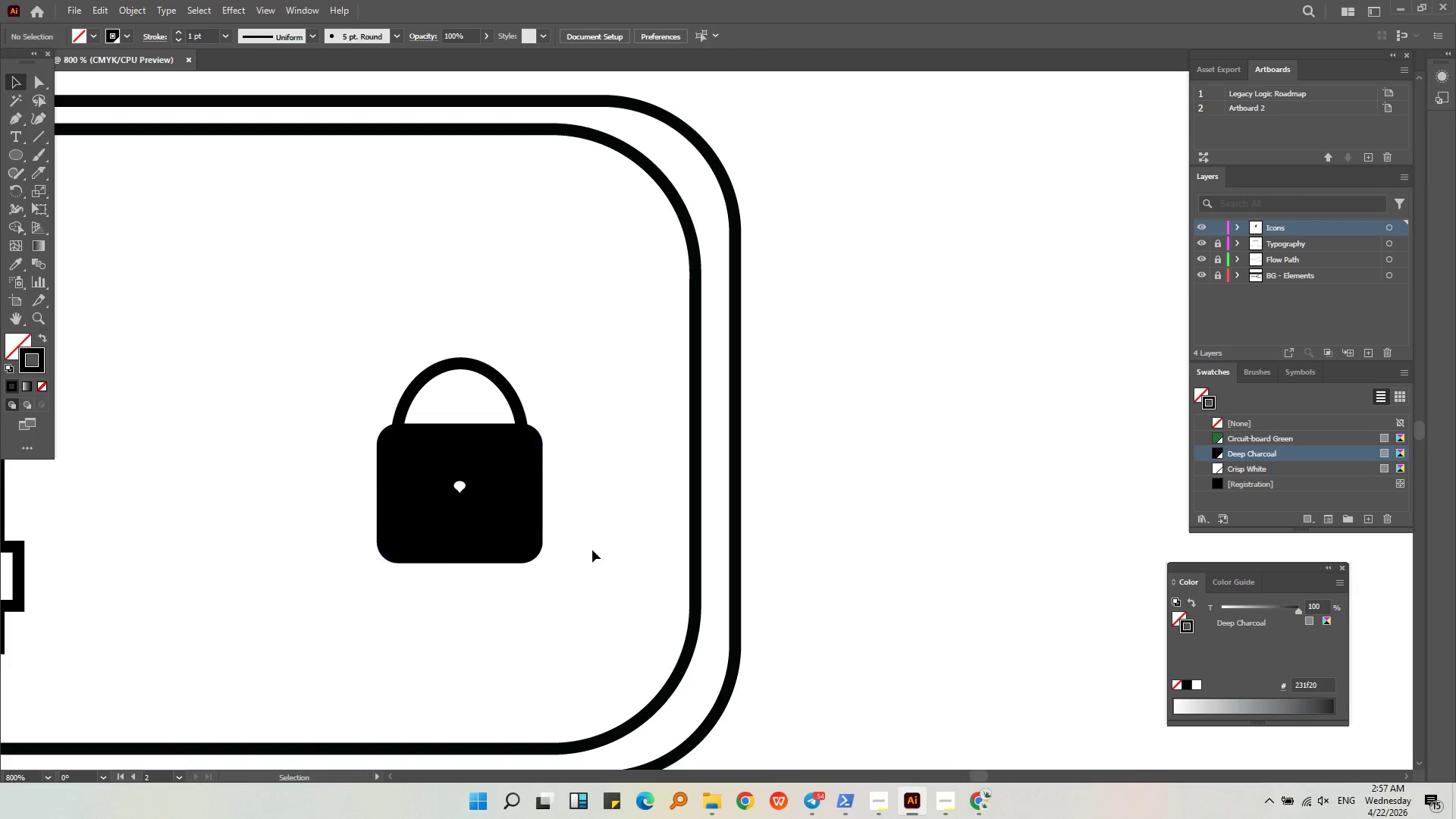 
key(Control+Z)
 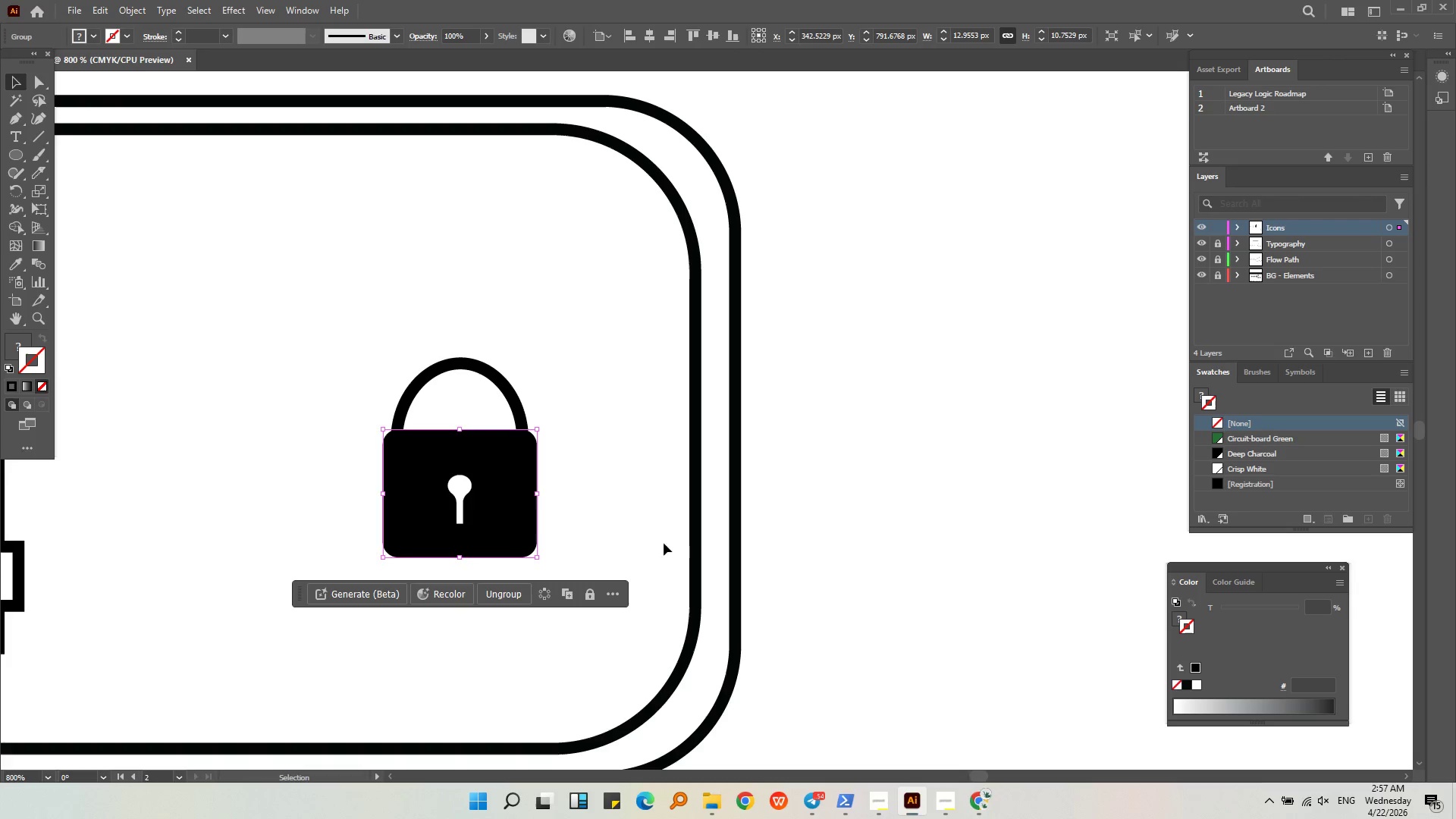 
left_click([862, 534])
 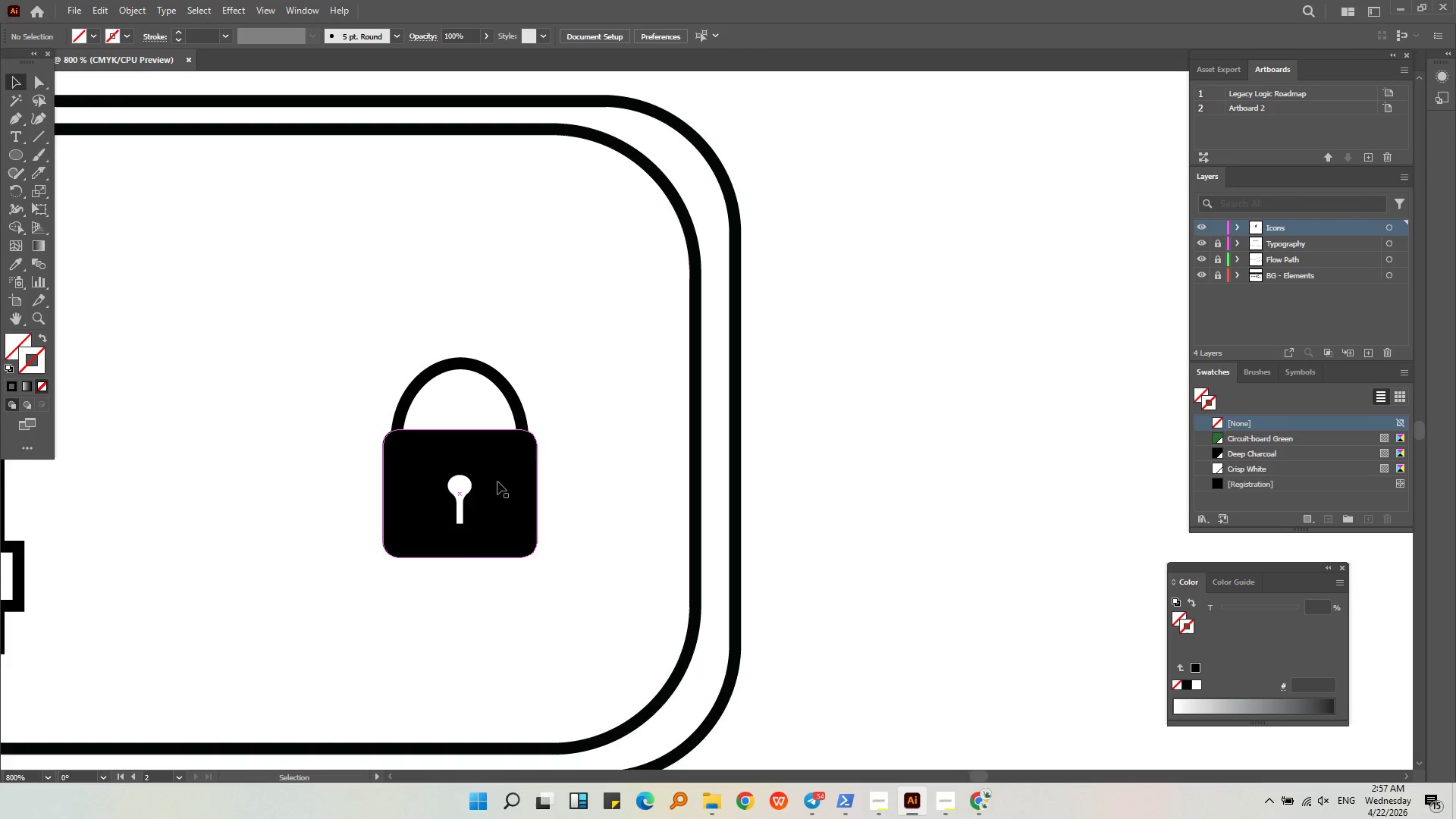 
left_click([515, 468])
 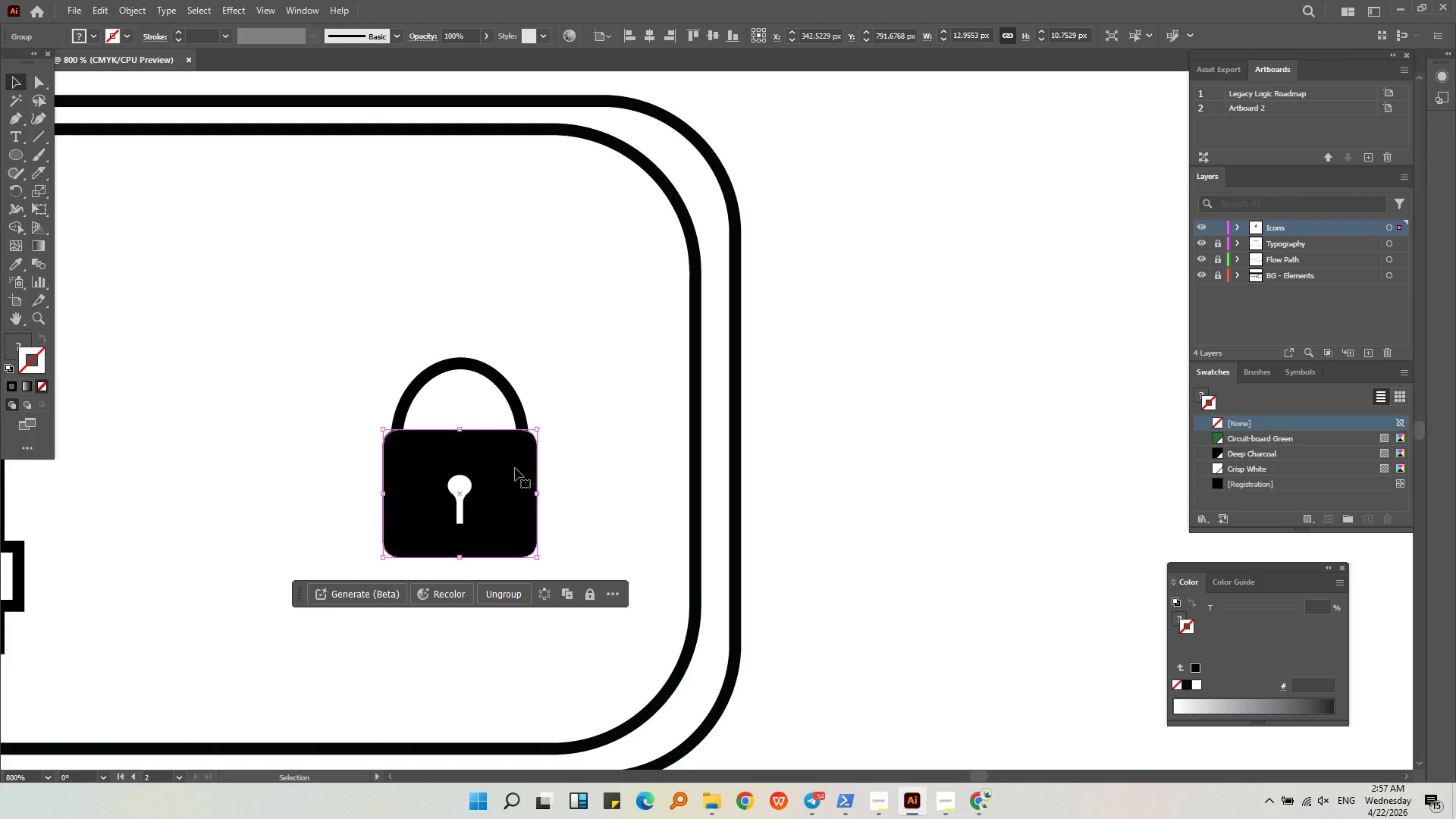 
left_click([456, 492])
 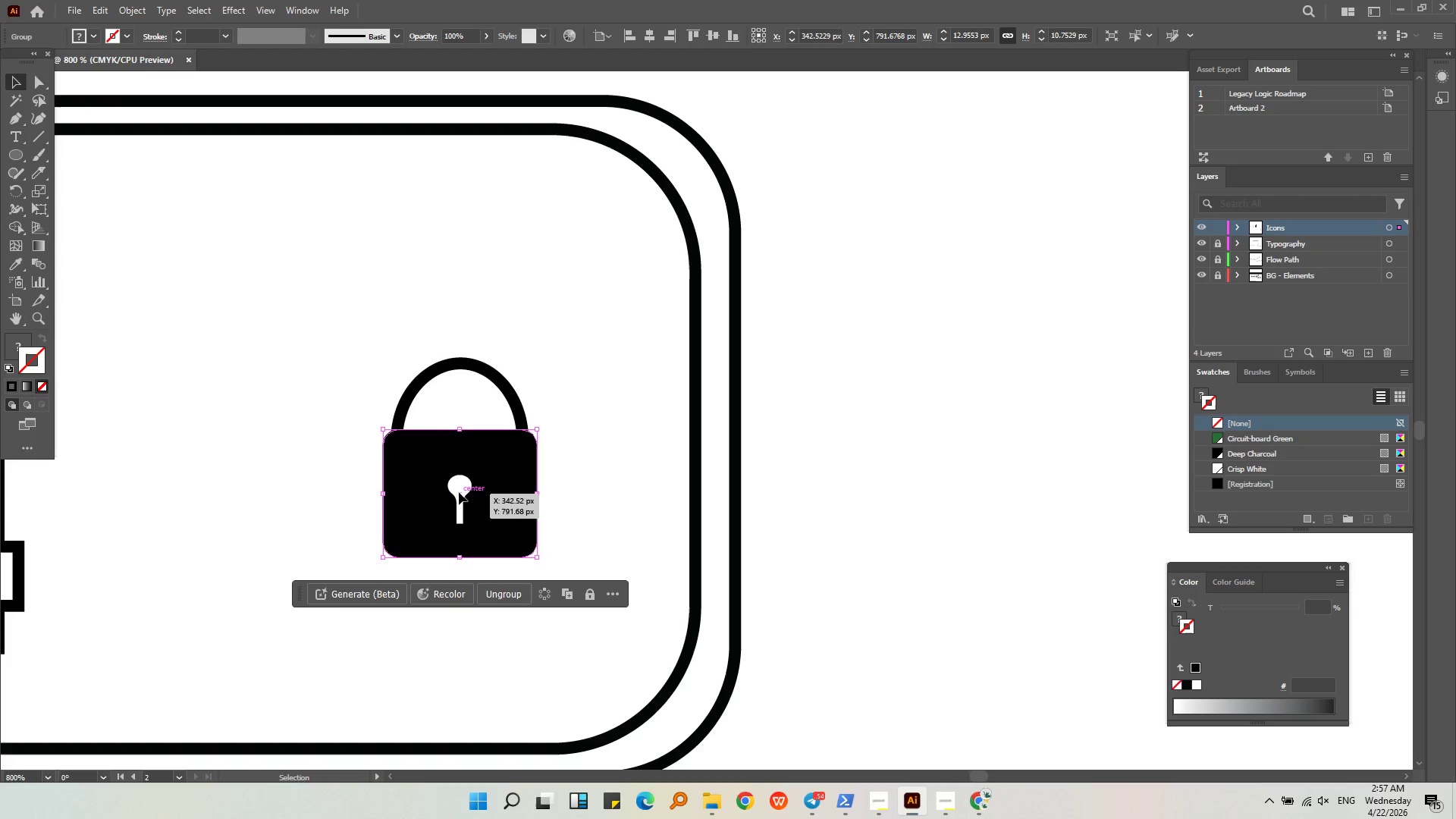 
double_click([459, 492])
 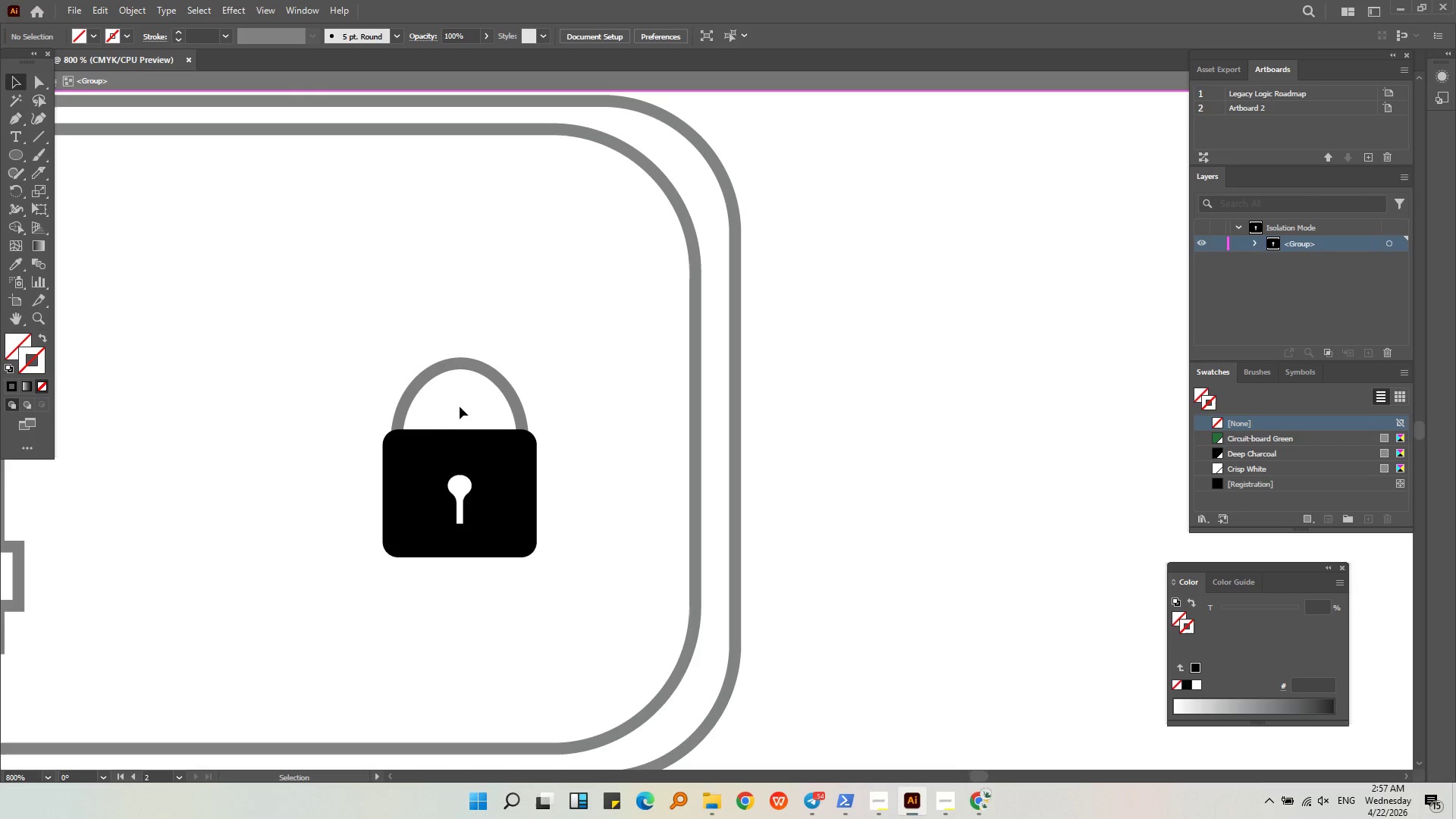 
left_click([457, 481])
 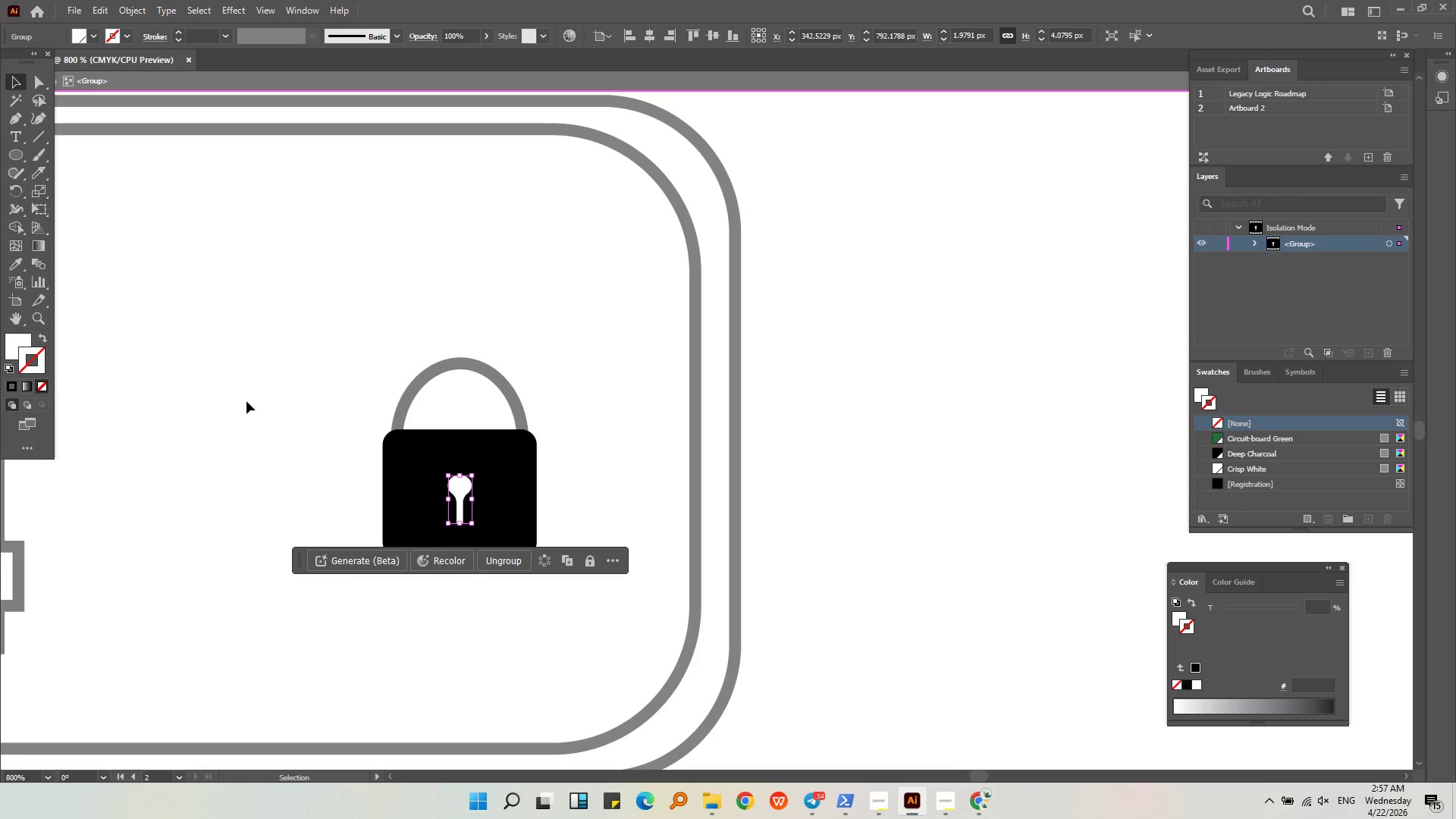 
left_click([438, 446])
 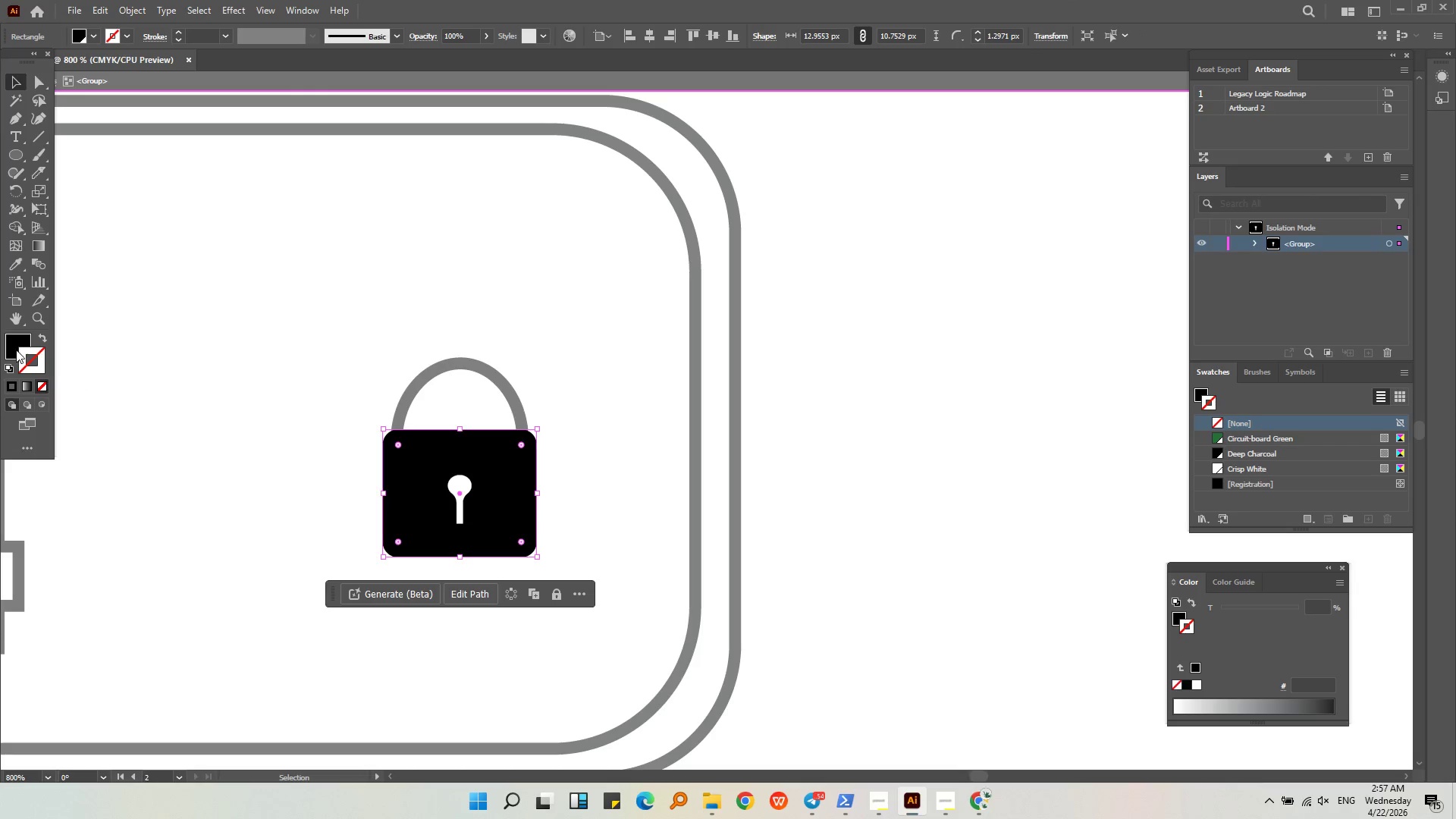 
left_click_drag(start_coordinate=[17, 340], to_coordinate=[34, 355])
 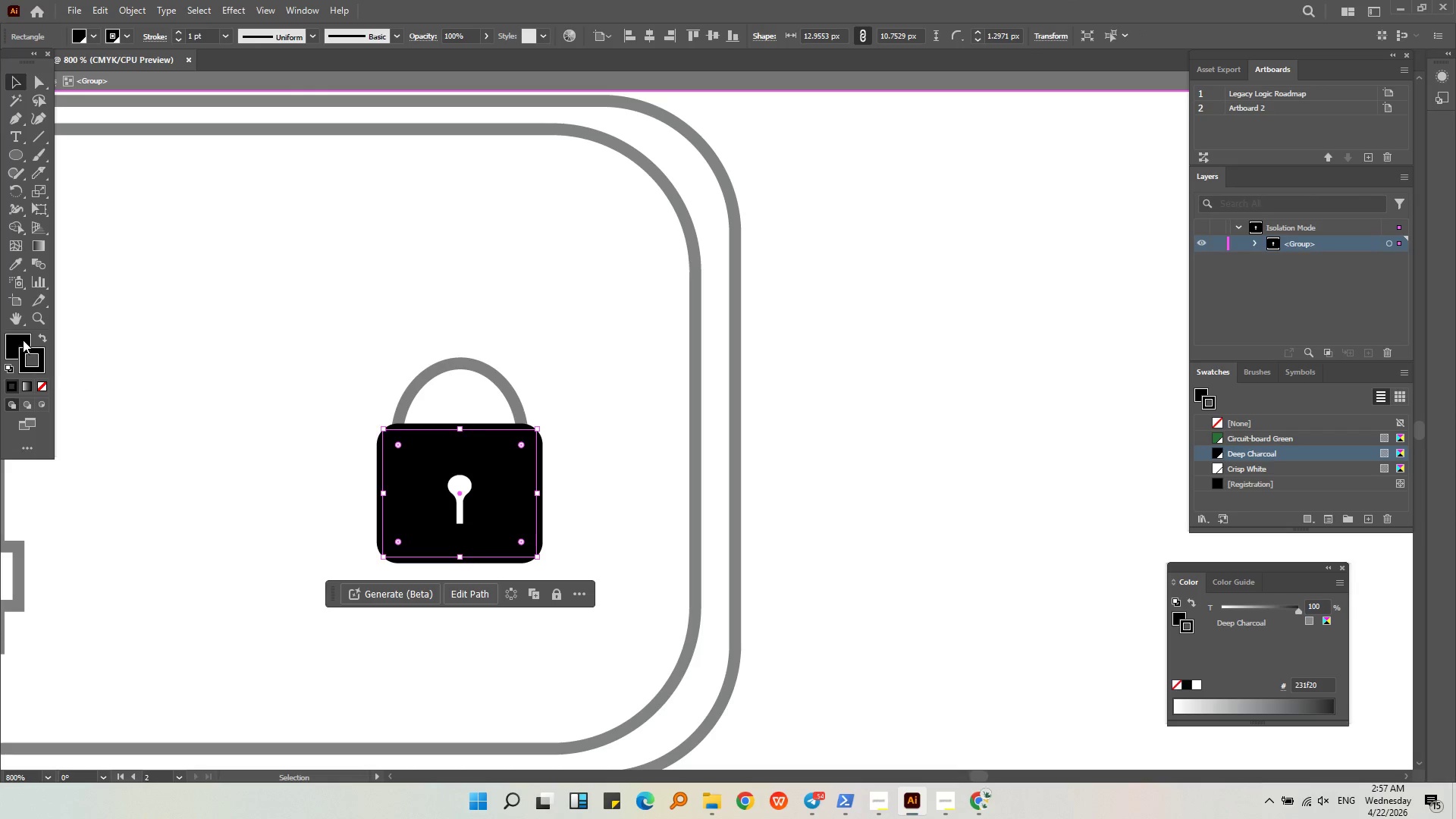 
left_click([23, 337])
 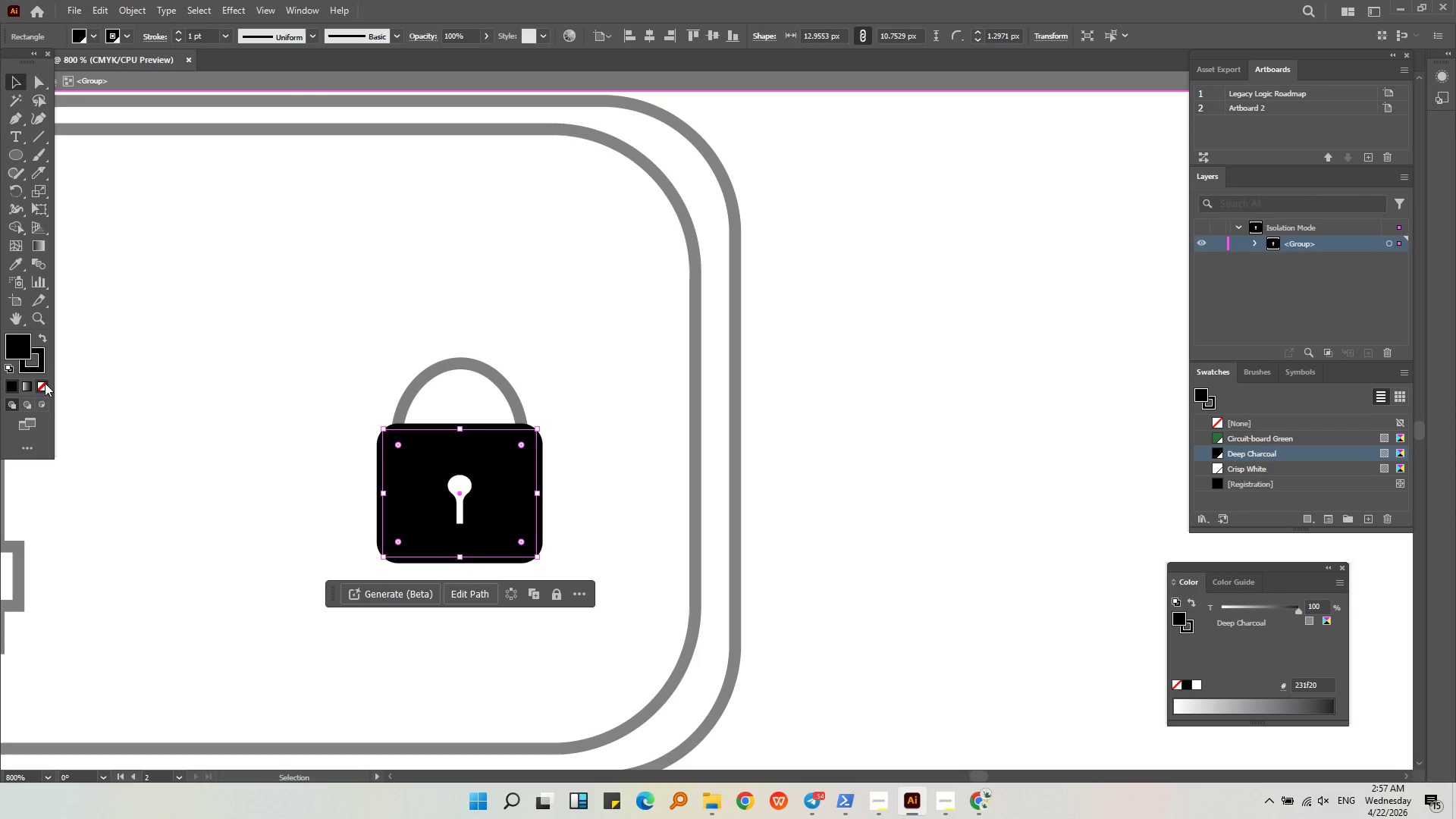 
left_click([42, 384])
 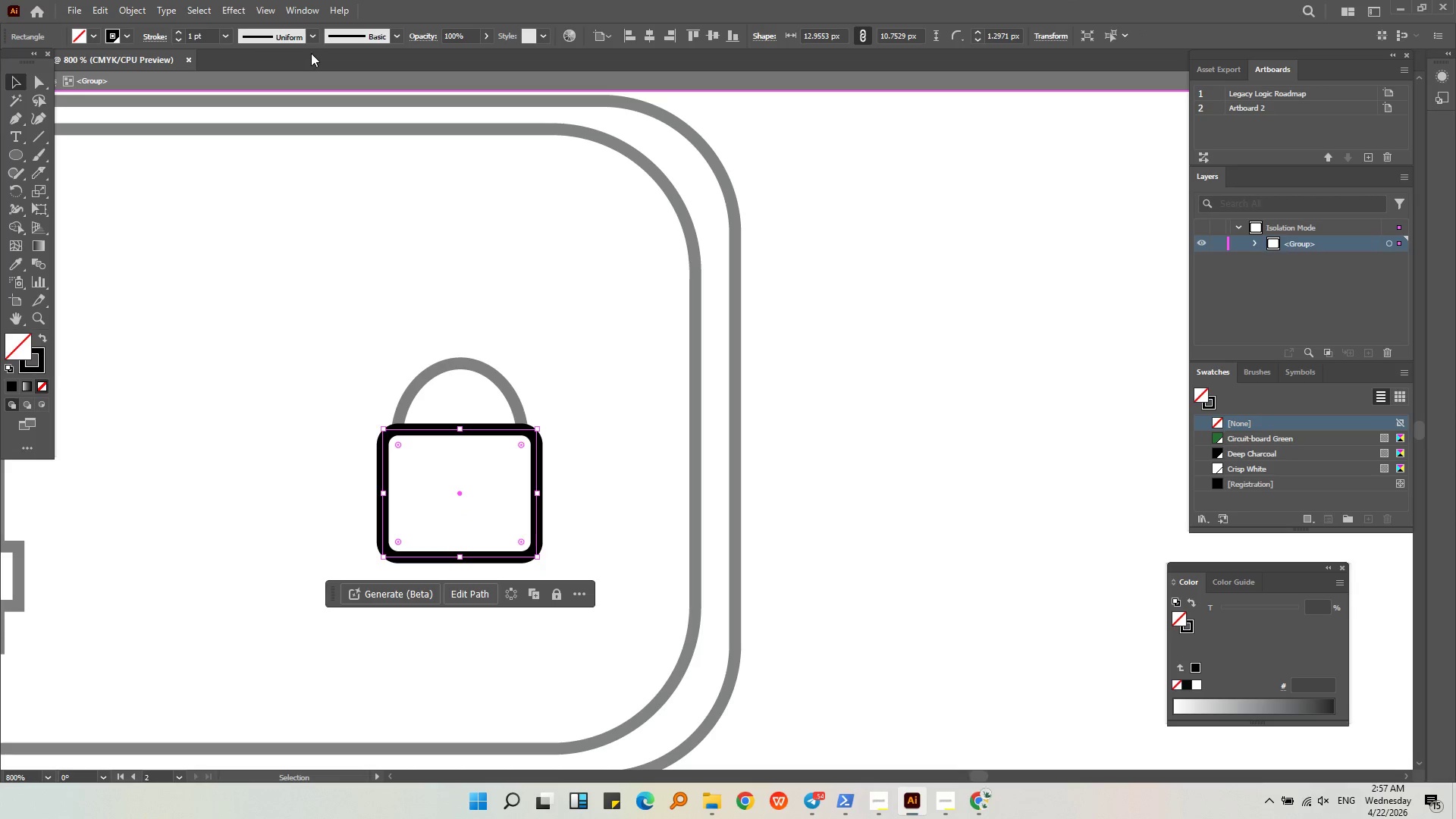 
scroll: coordinate [209, 43], scroll_direction: down, amount: 3.0
 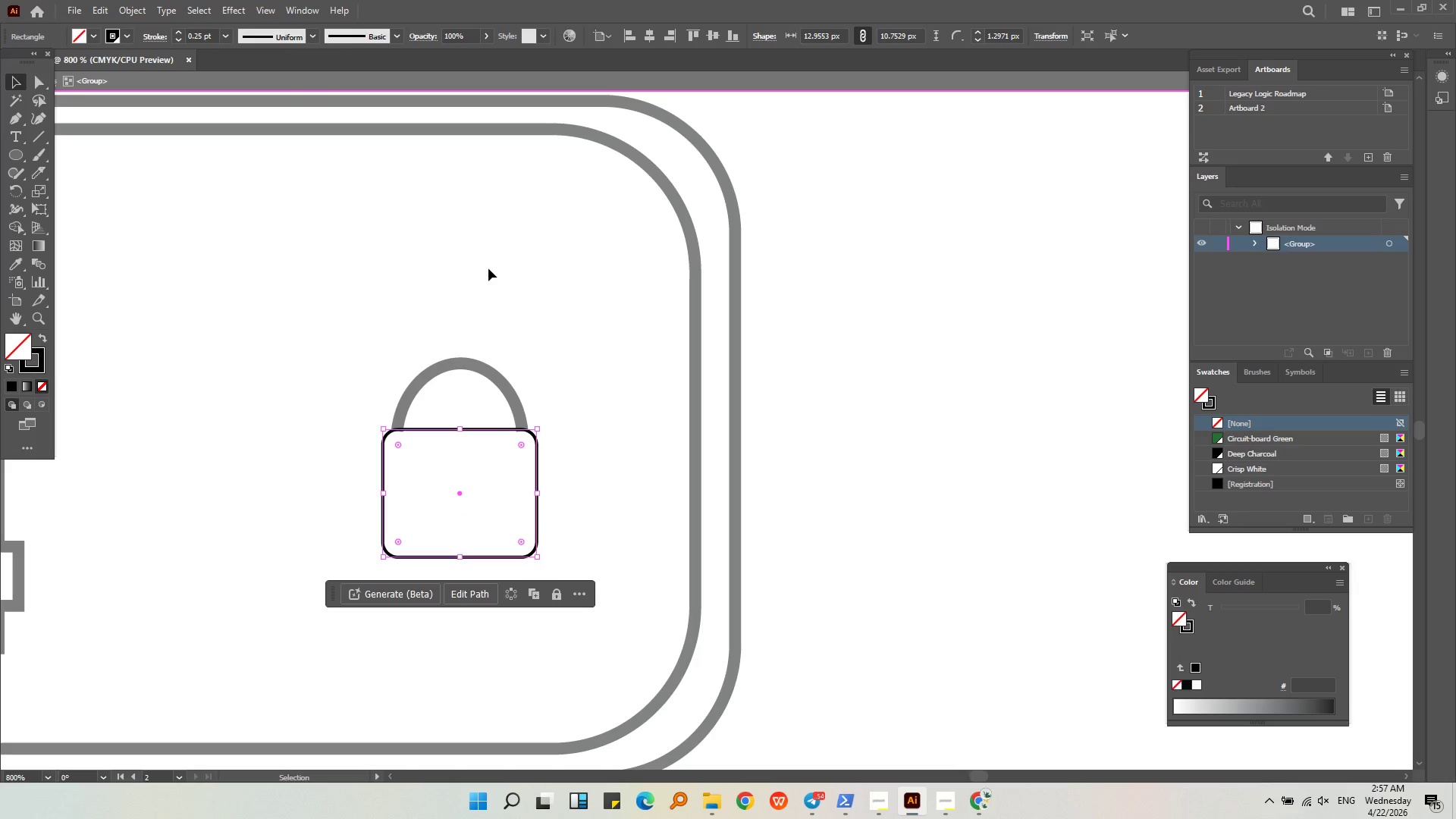 
double_click([488, 268])
 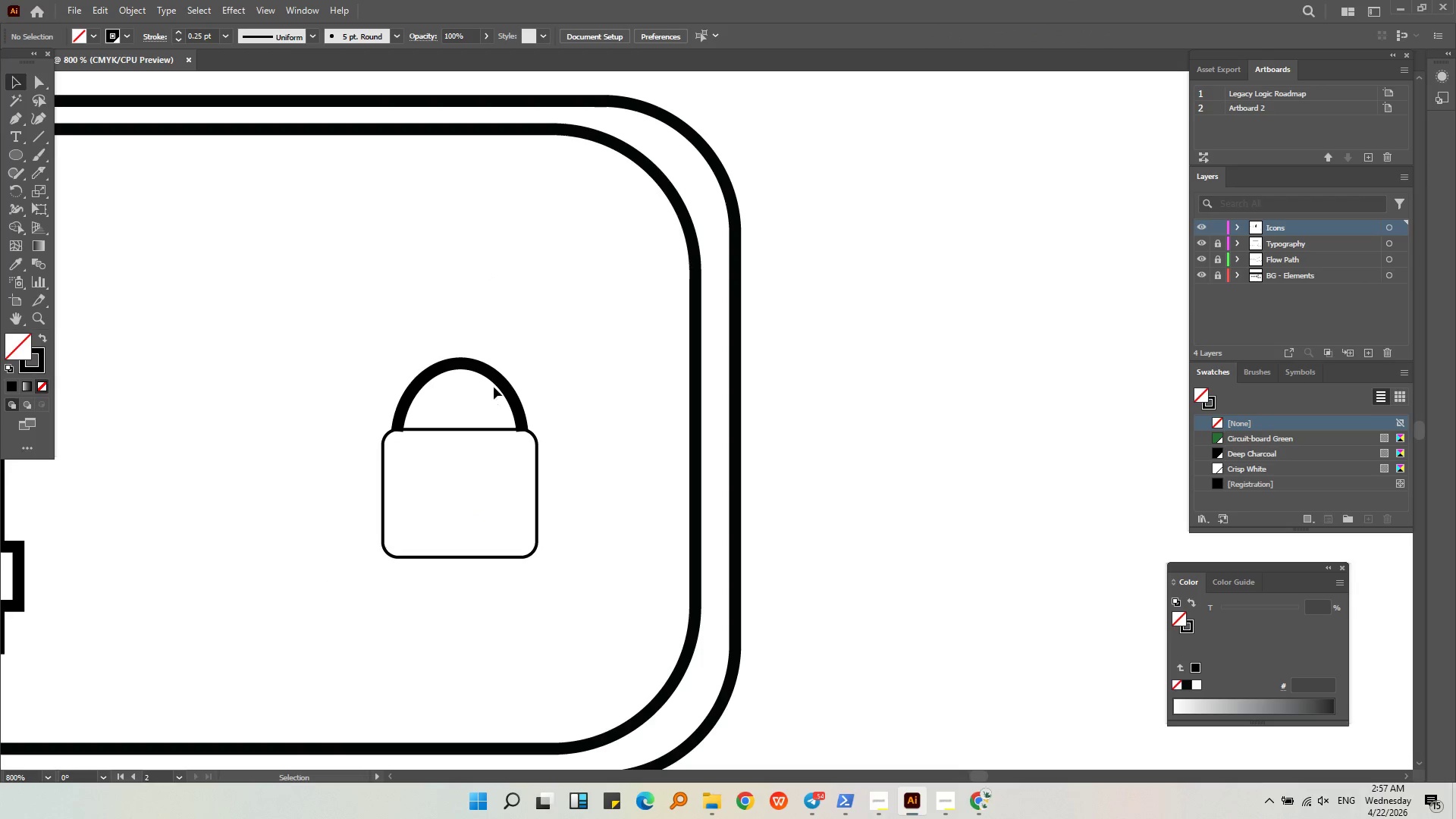 
left_click([497, 382])
 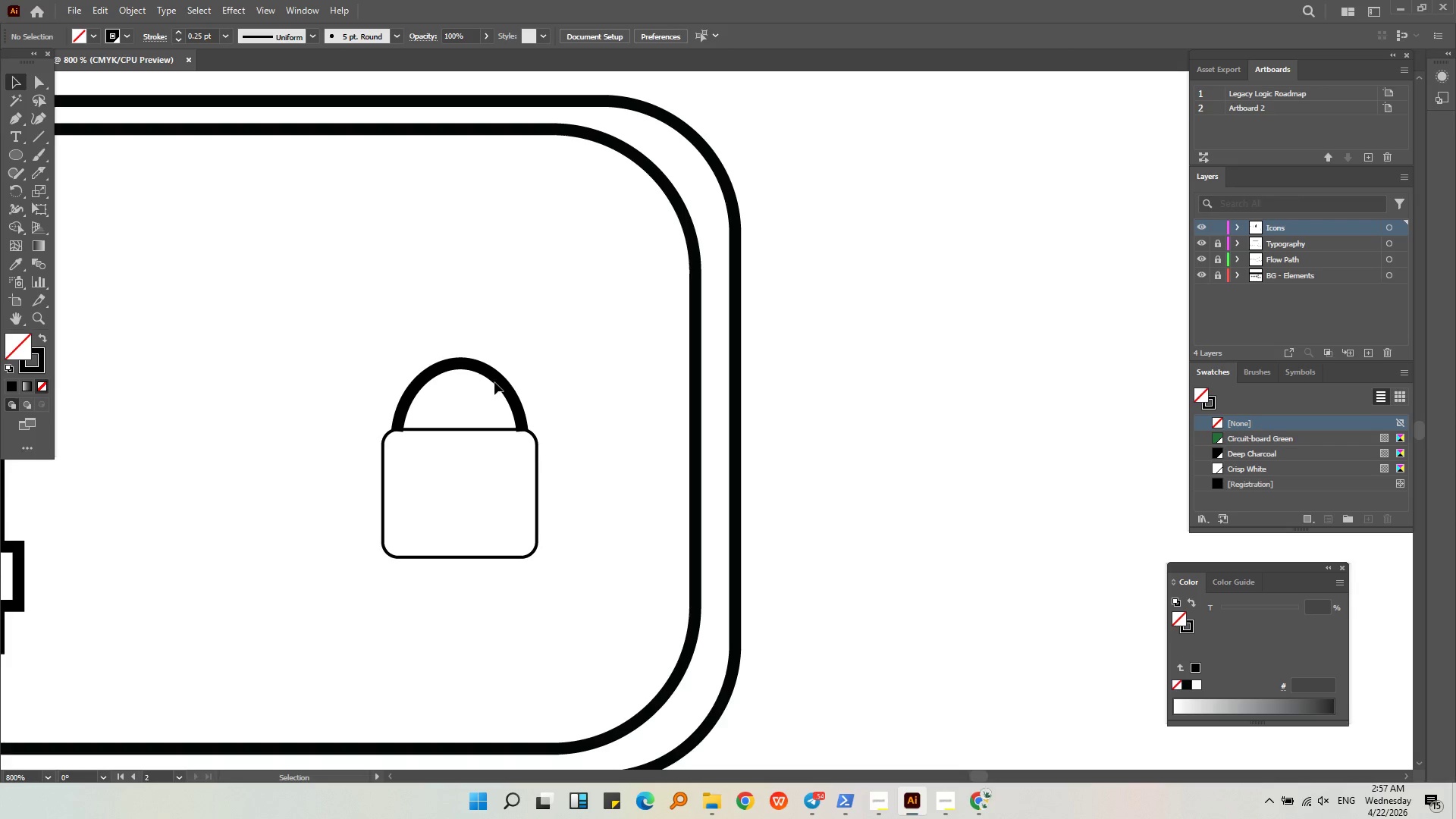 
left_click([482, 371])
 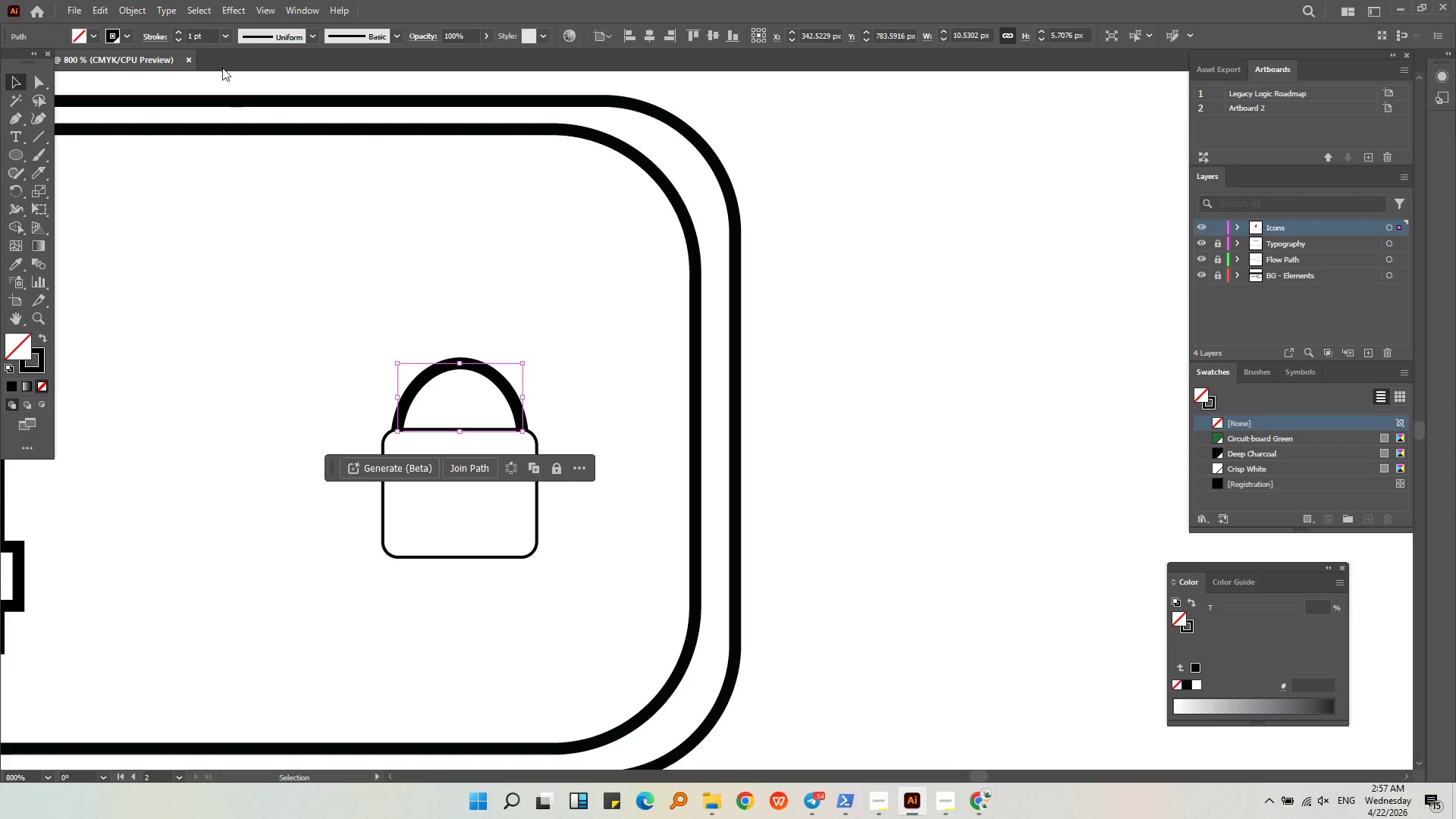 
scroll: coordinate [218, 36], scroll_direction: down, amount: 1.0
 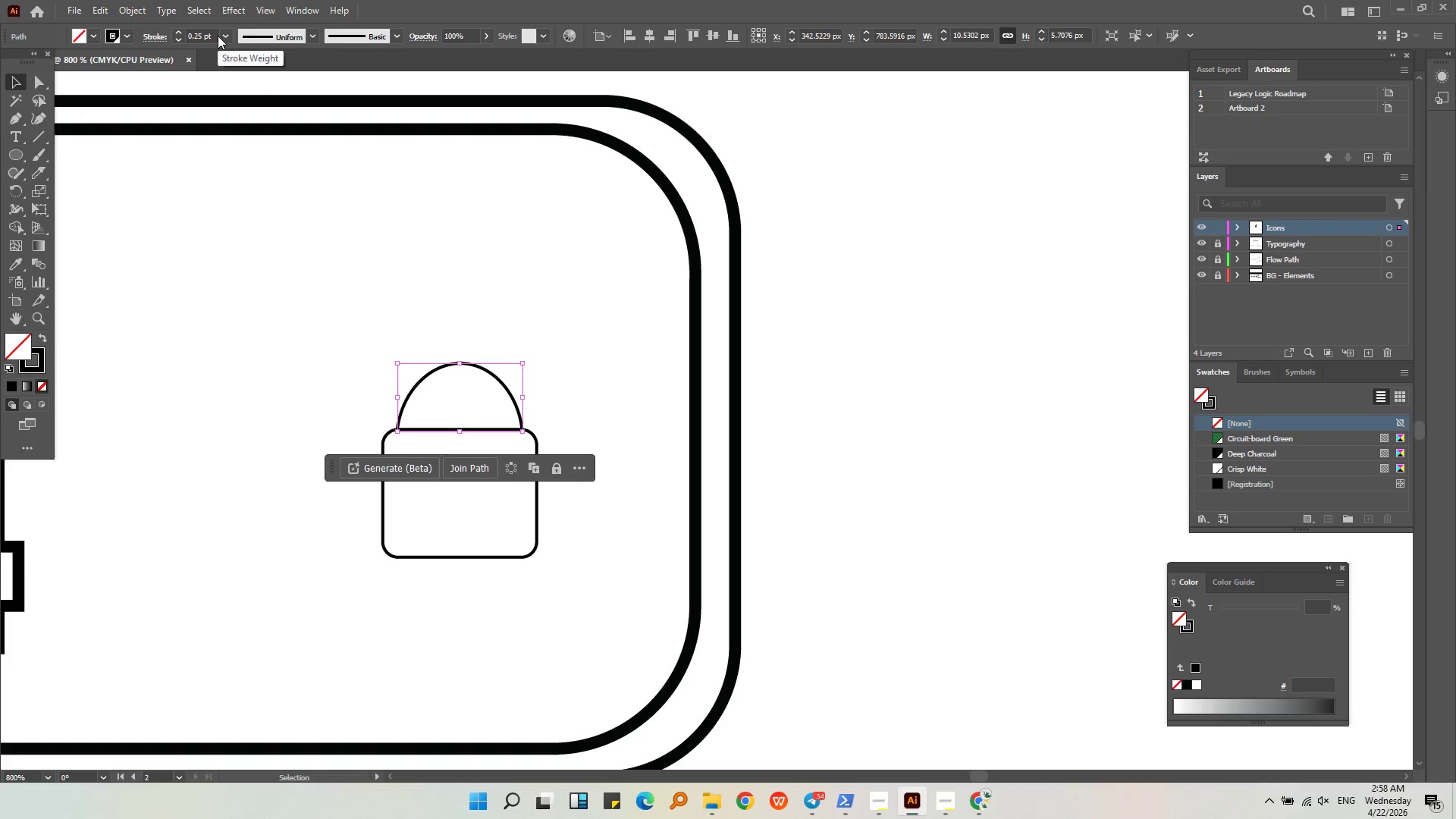 
left_click([619, 410])
 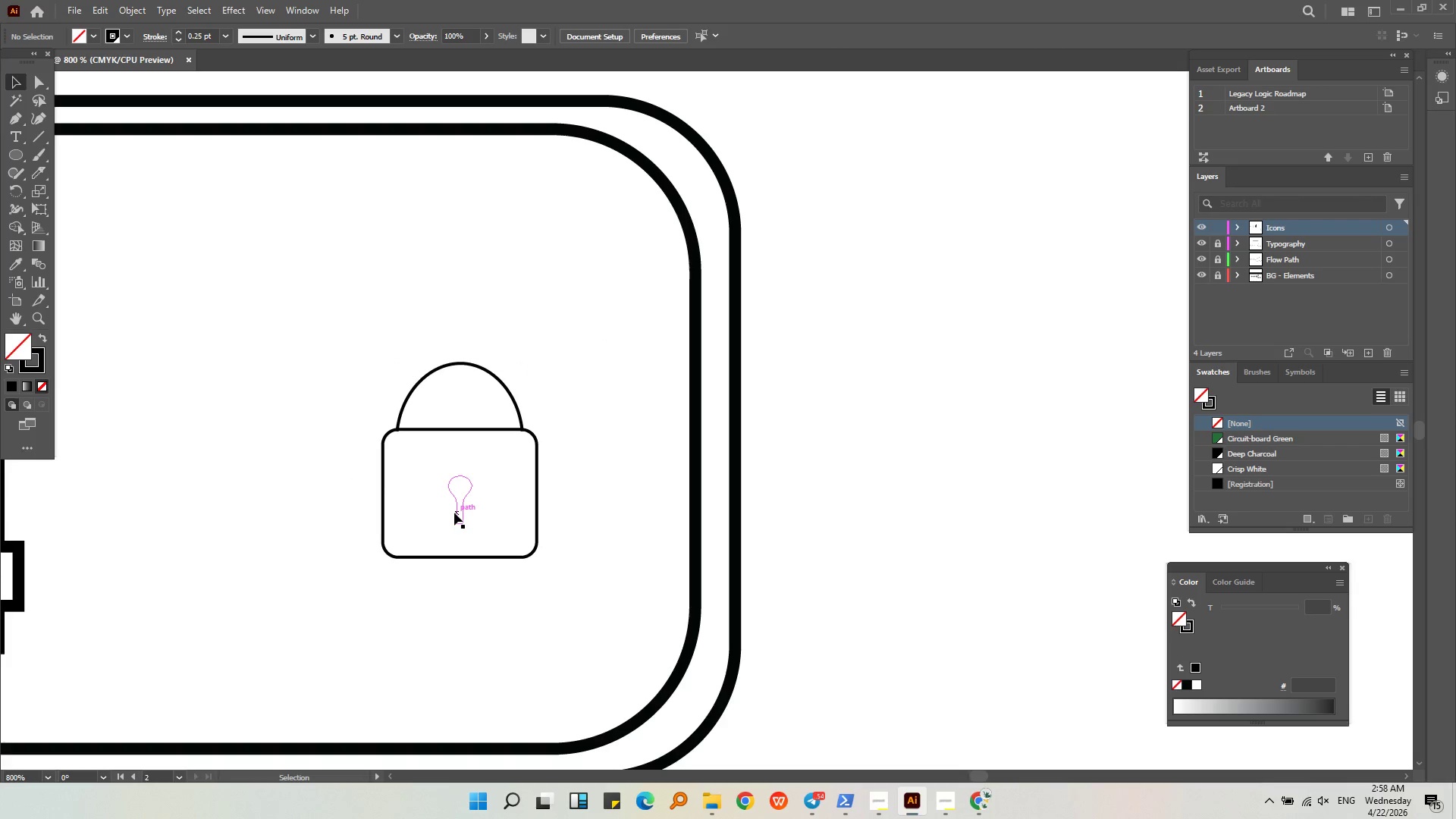 
left_click([456, 513])
 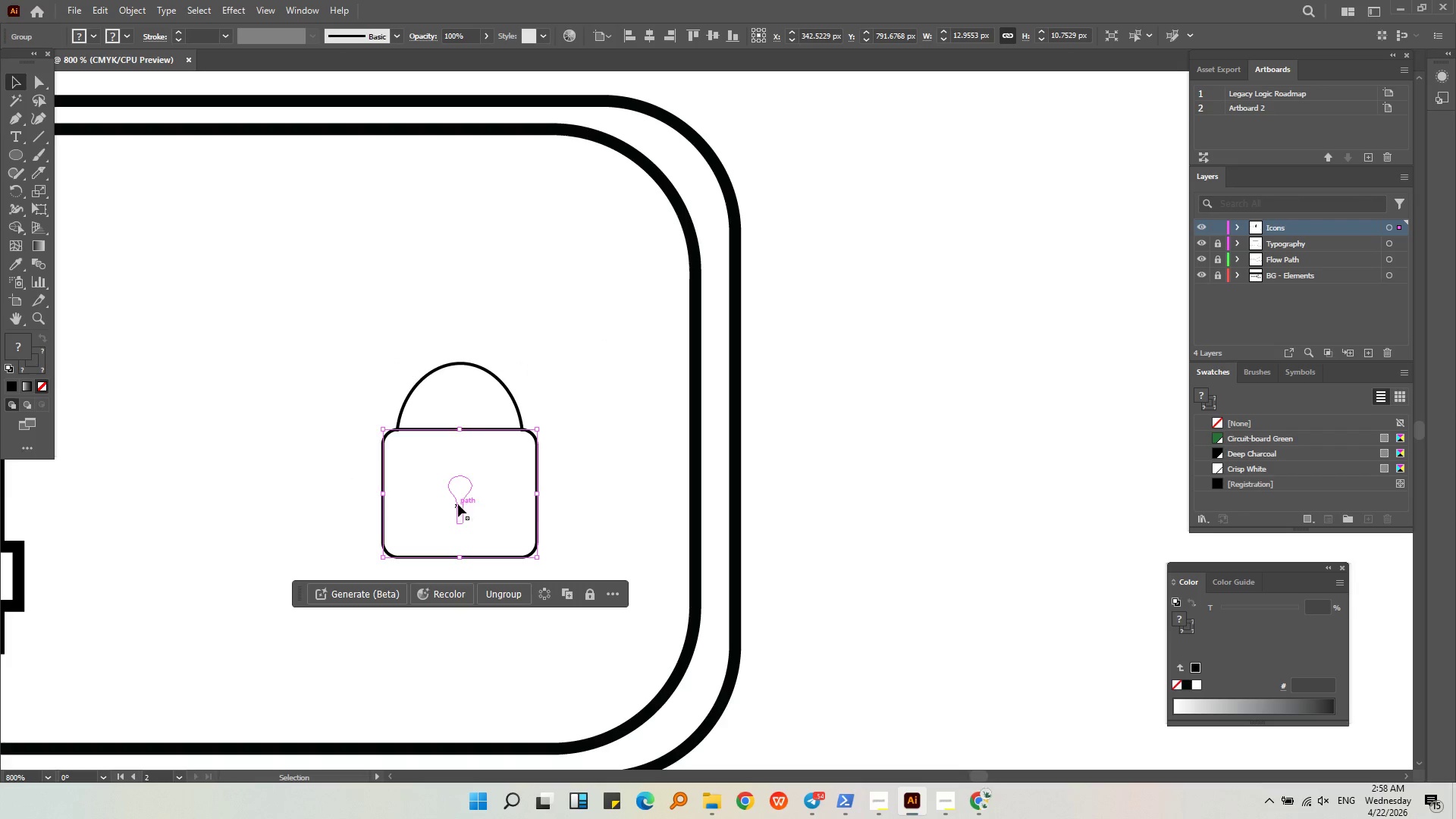 
double_click([458, 504])
 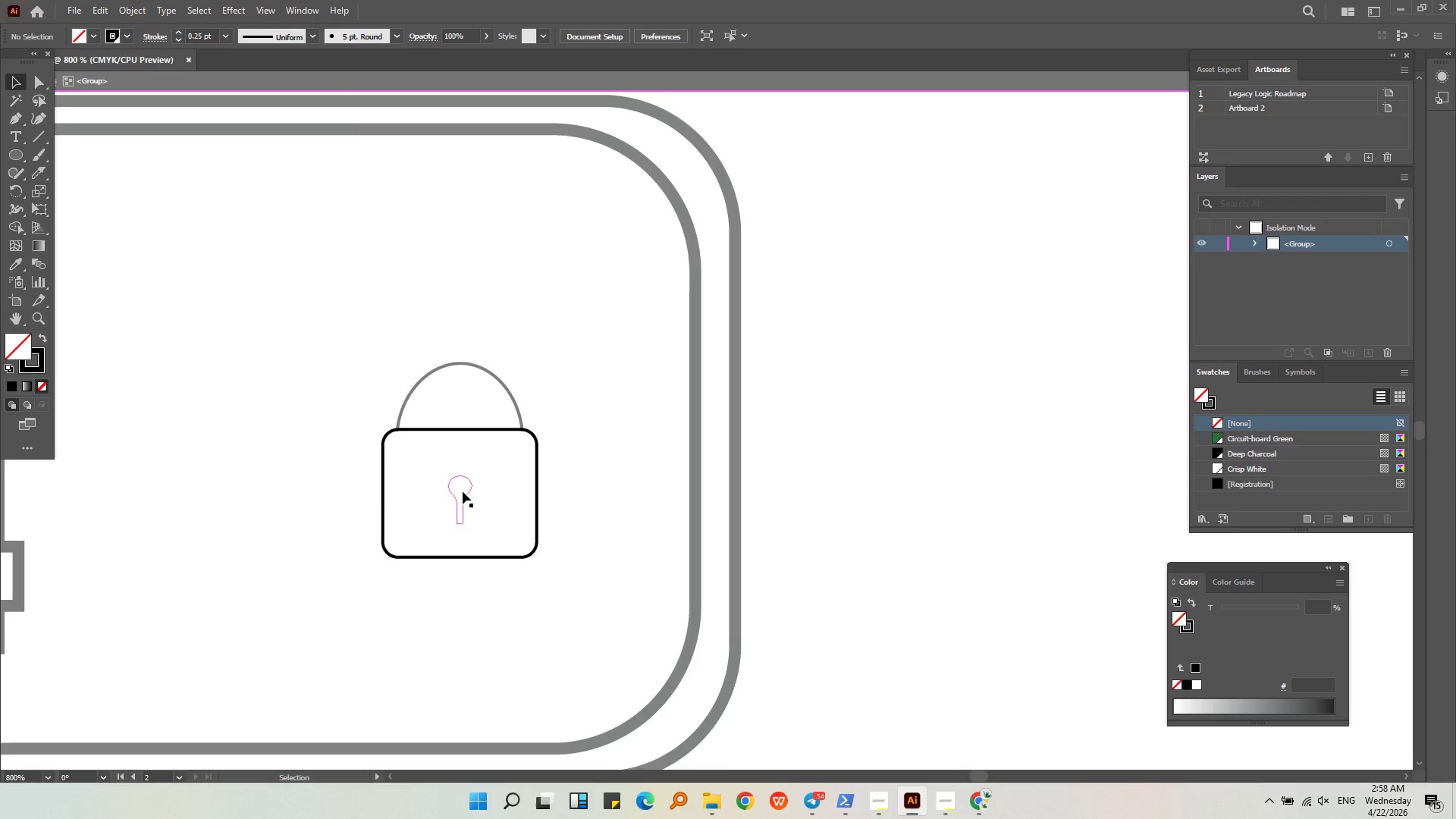 
triple_click([463, 491])
 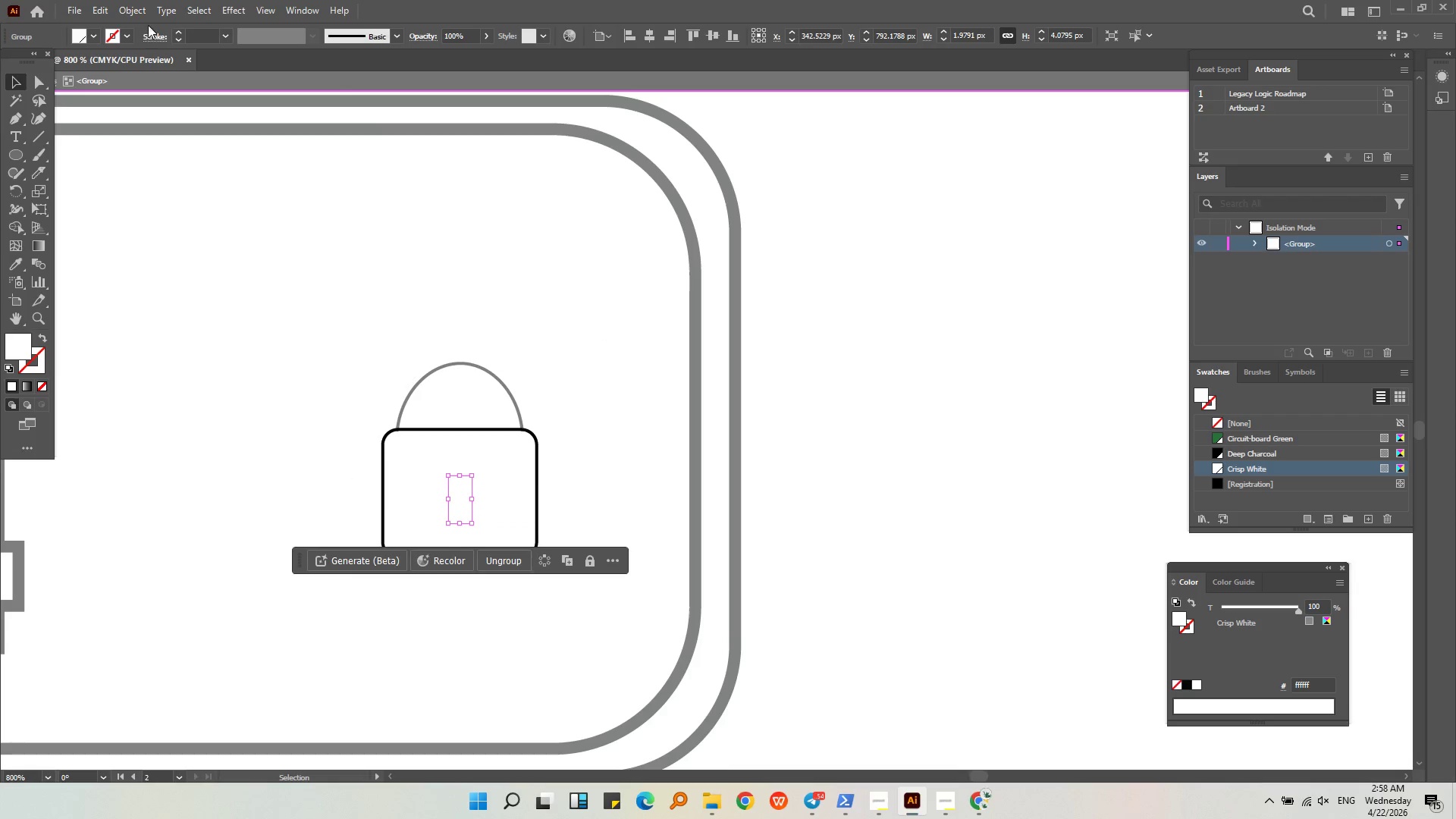 
left_click([129, 36])
 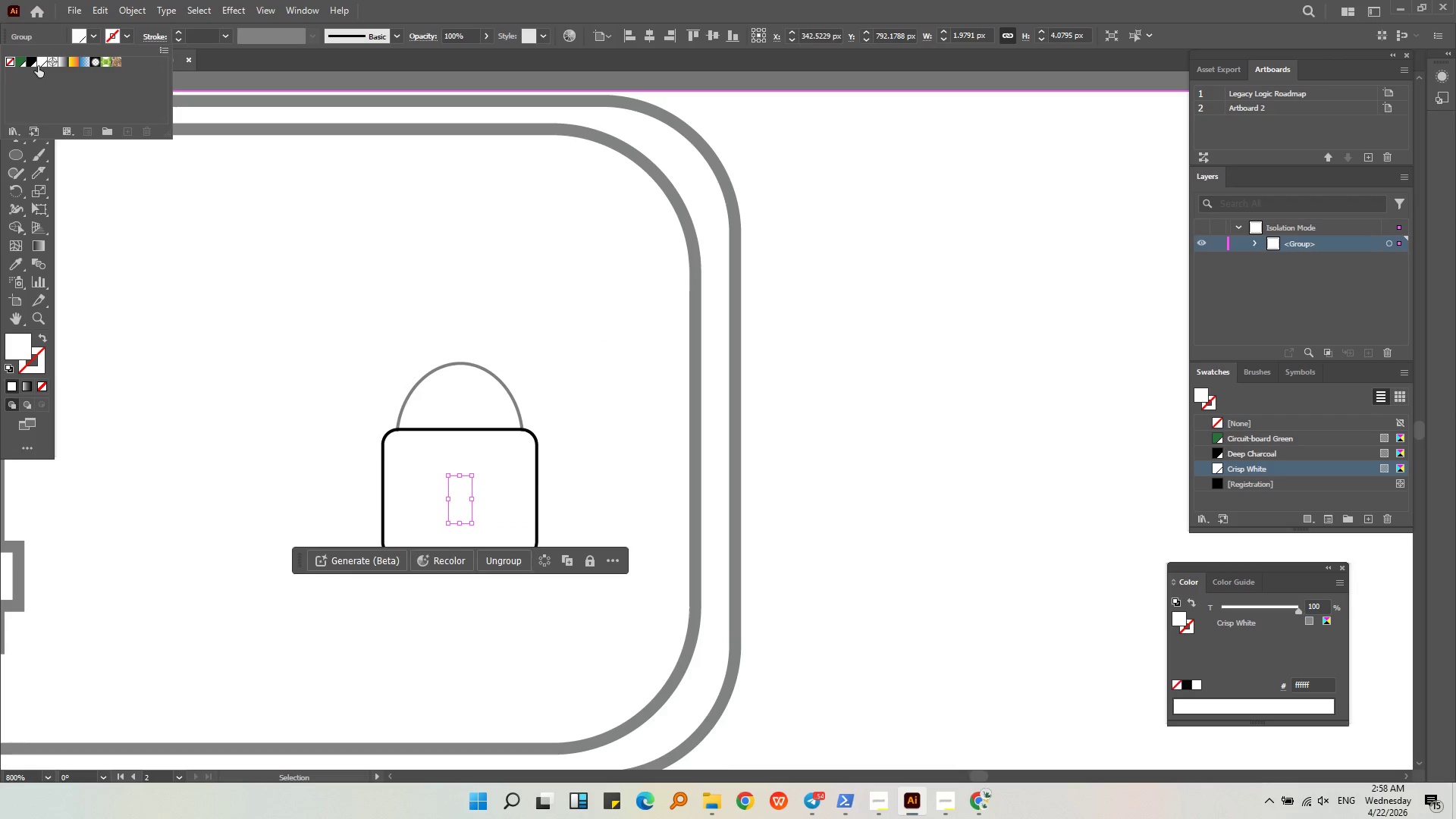 
left_click([32, 61])
 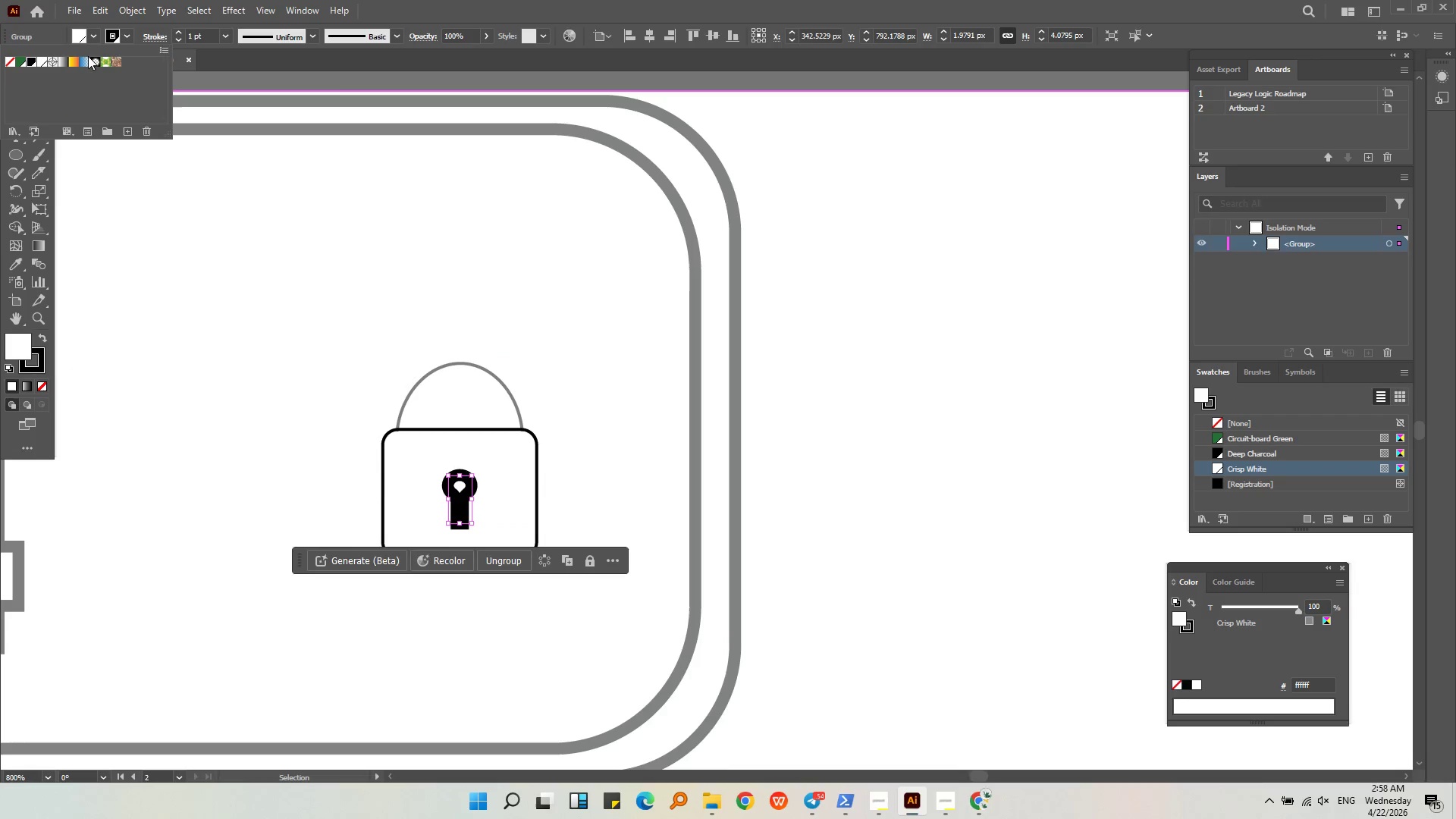 
left_click([195, 39])
 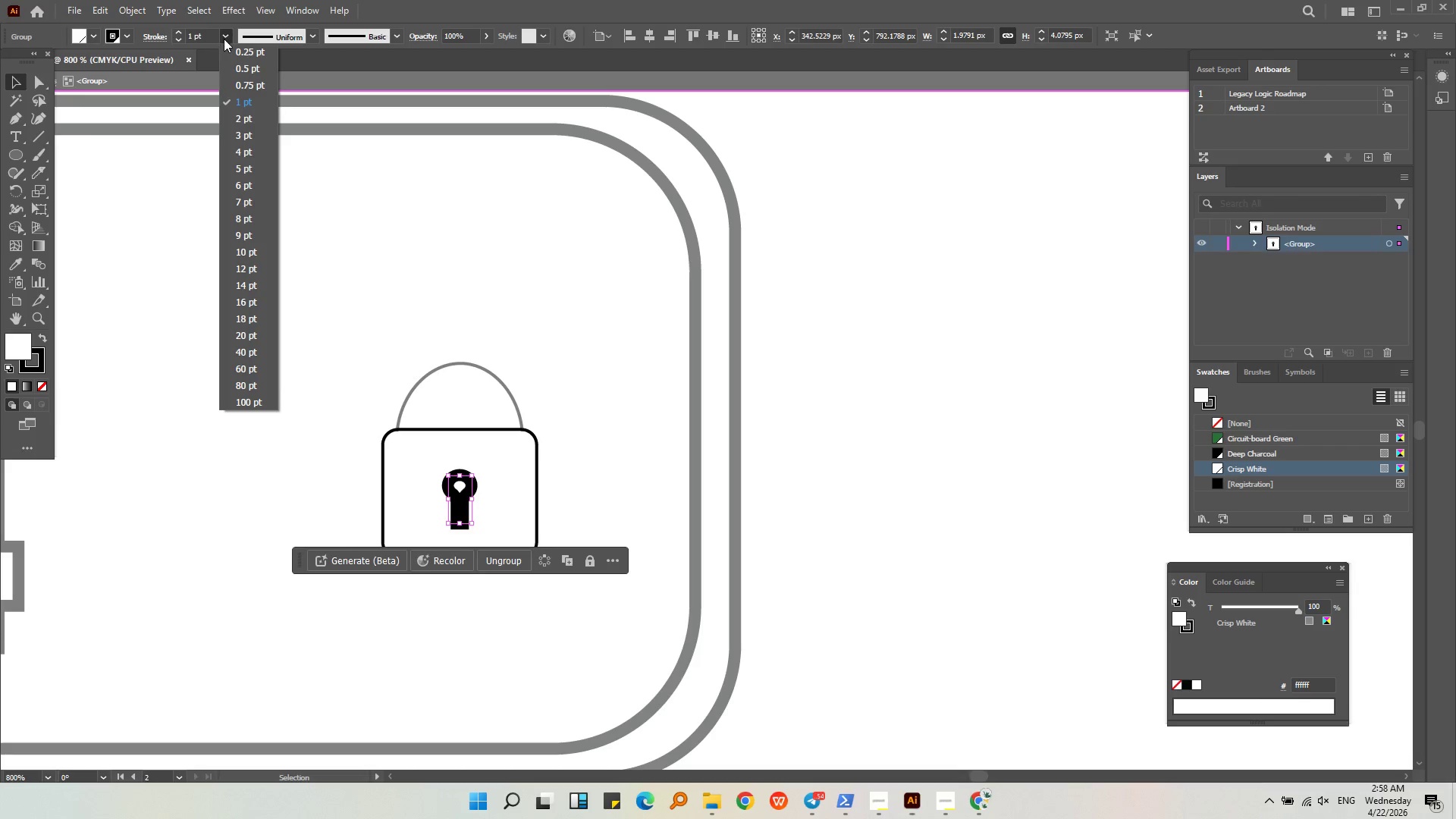 
double_click([230, 56])
 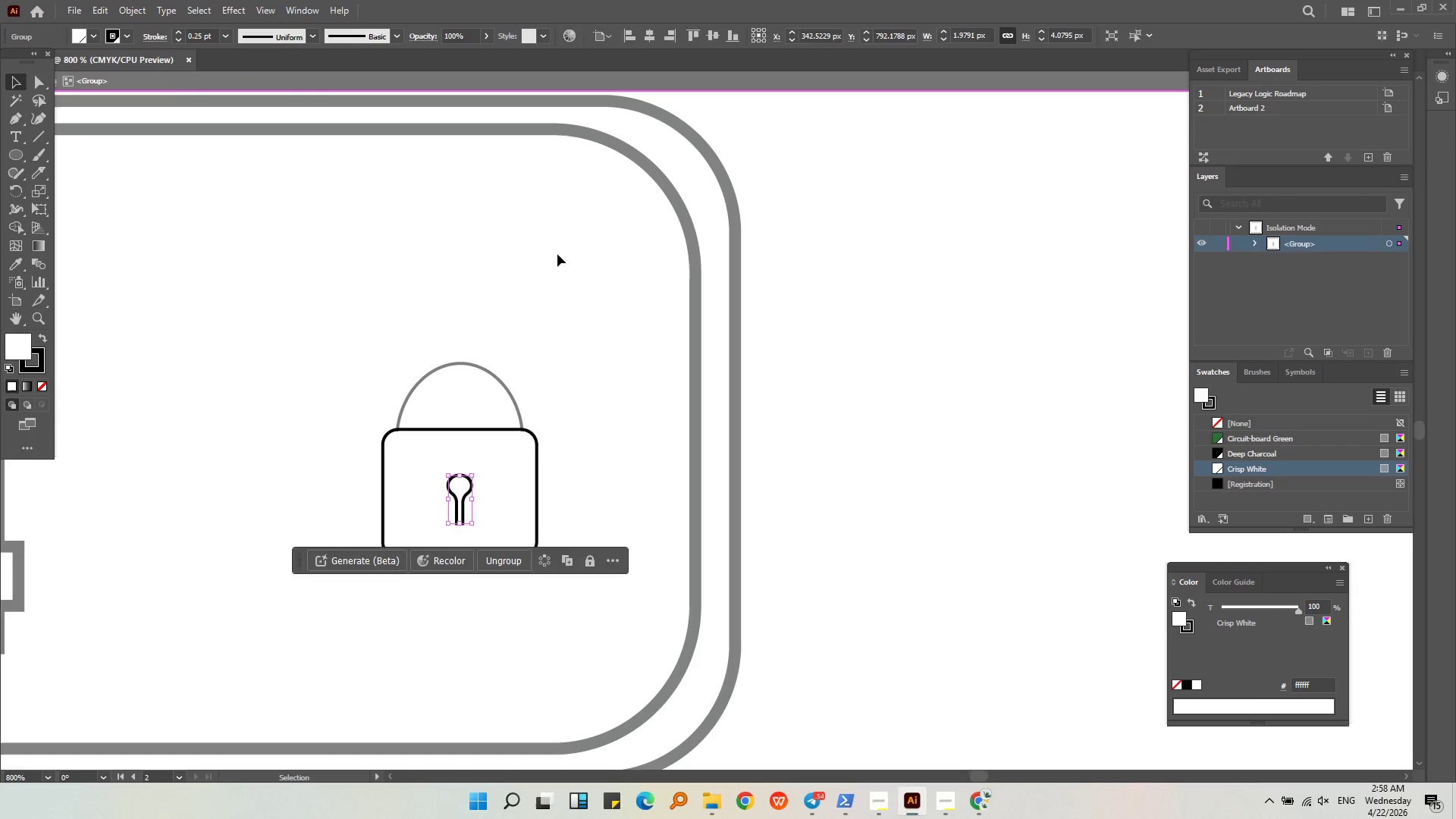 
double_click([557, 254])
 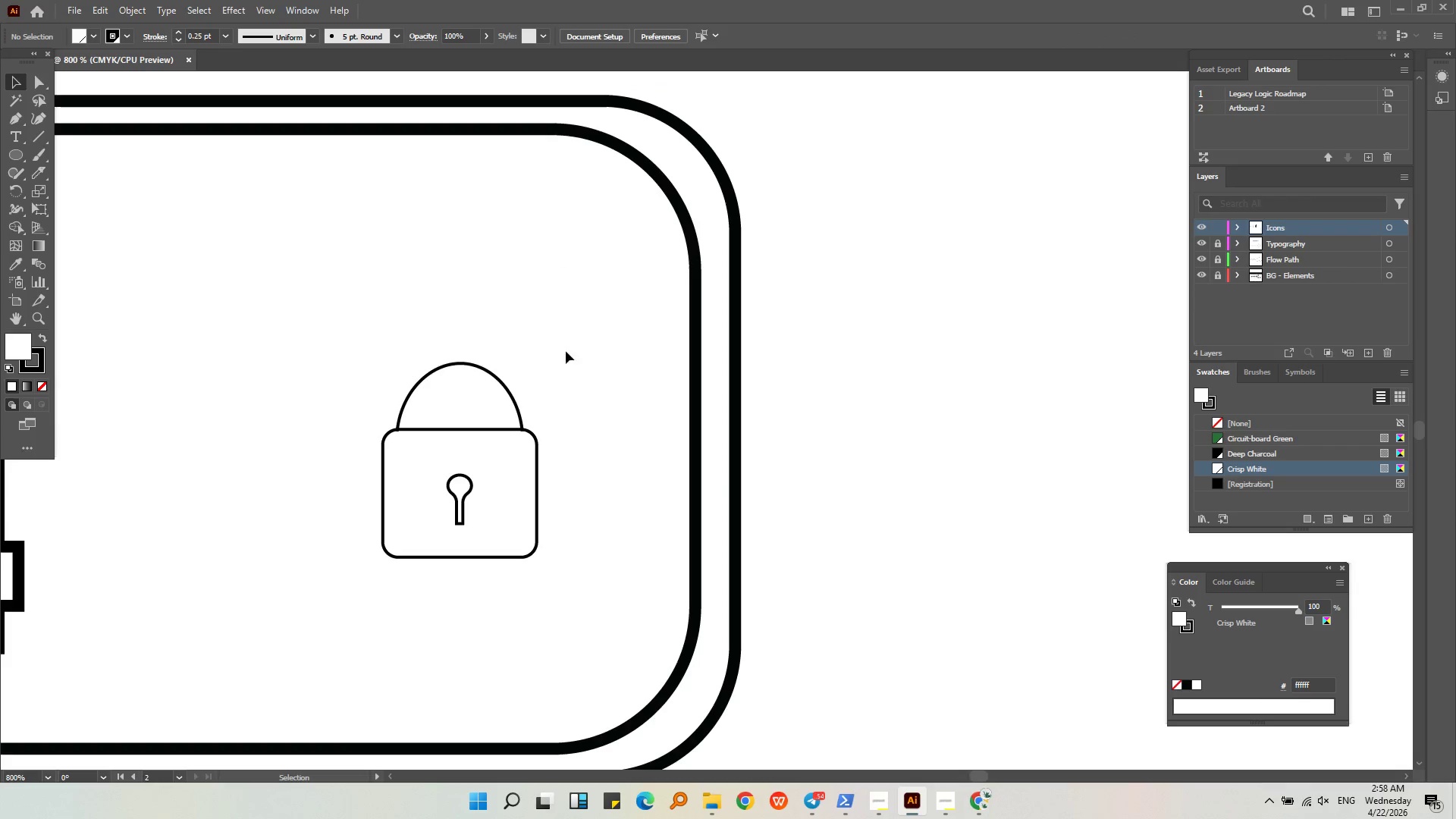 
key(Alt+AltLeft)
 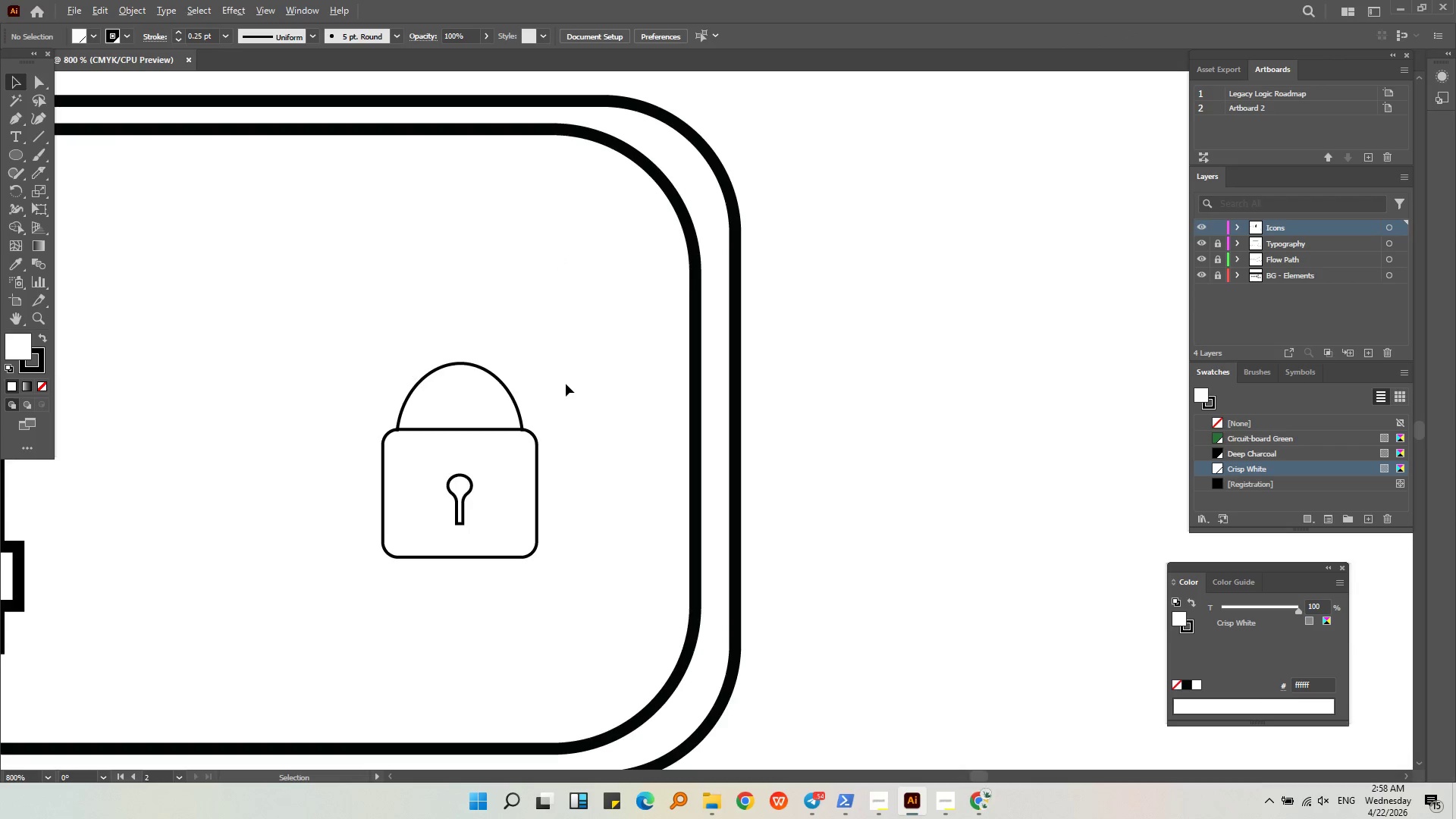 
left_click([791, 438])
 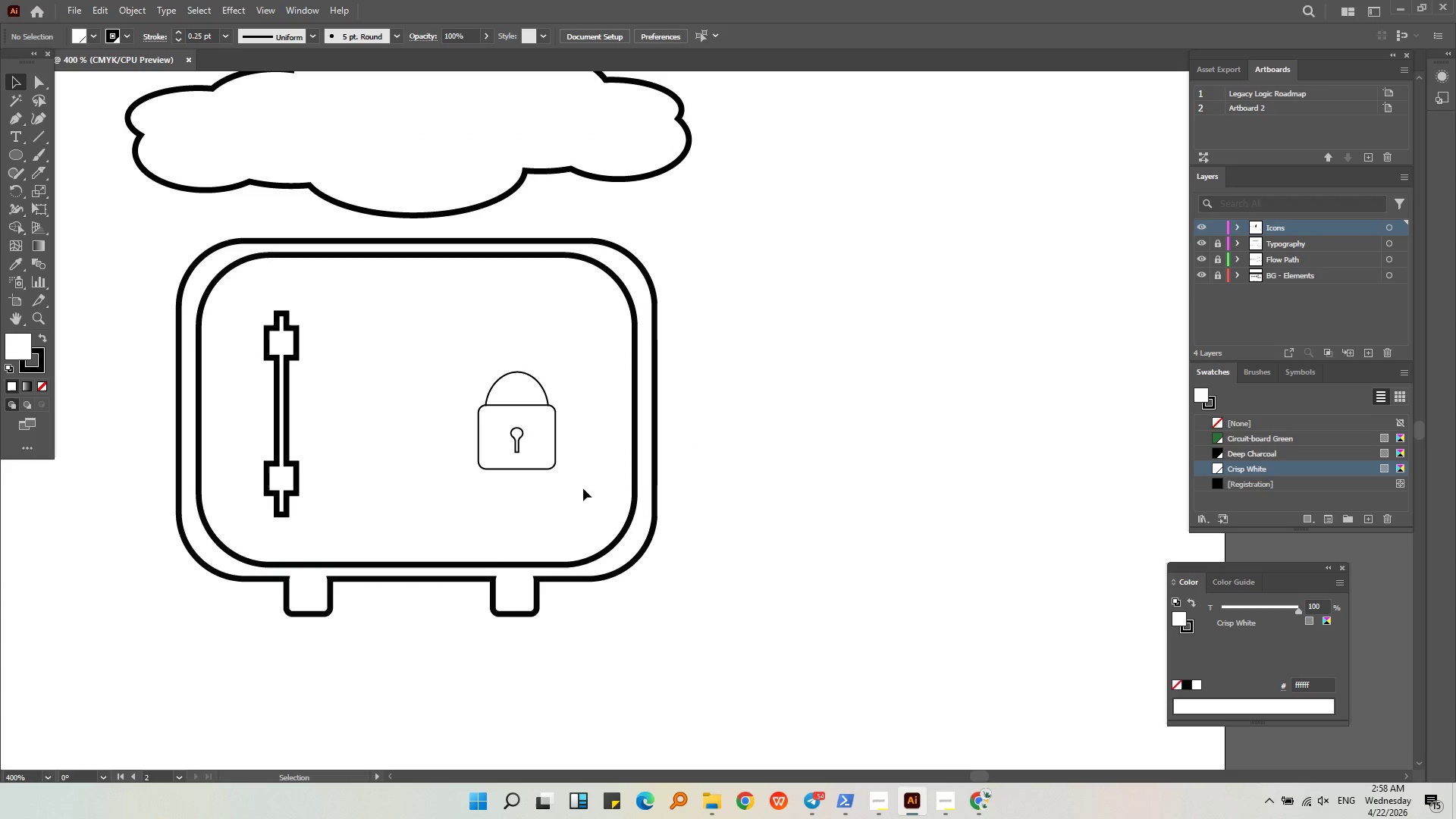 
scroll: coordinate [566, 384], scroll_direction: down, amount: 2.0
 